 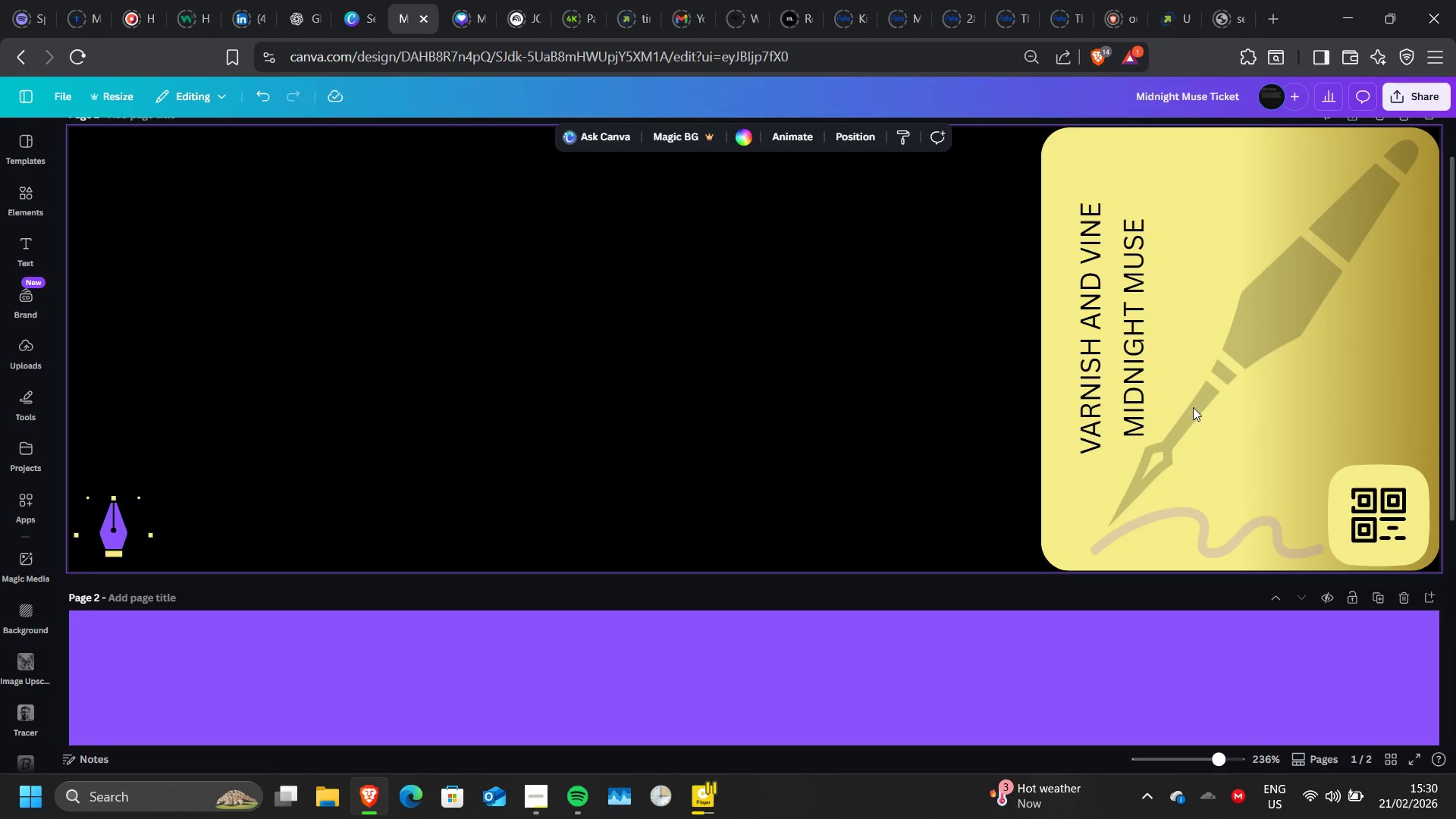 
key(A)
 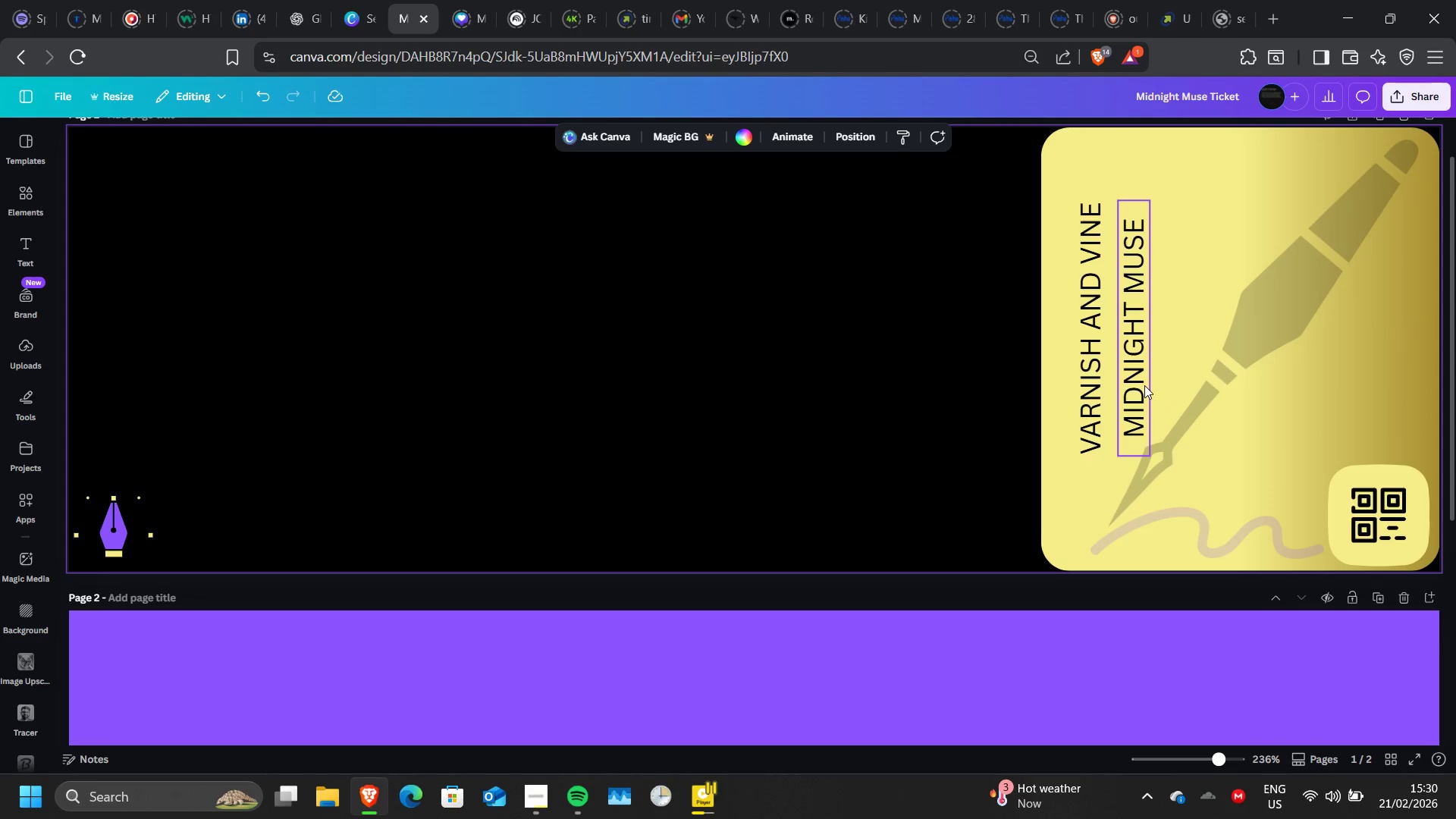 
left_click([1144, 385])
 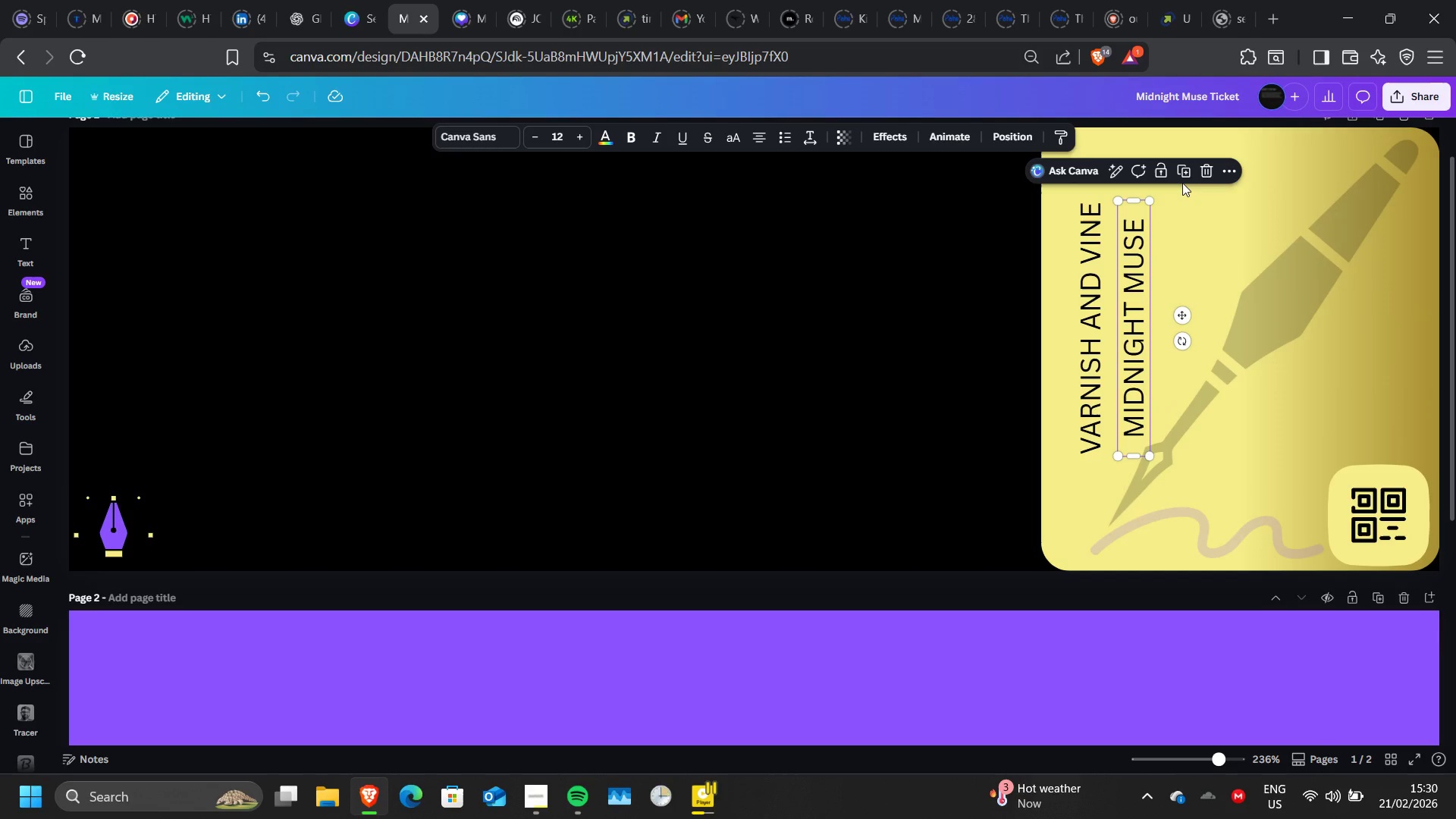 
left_click([1182, 183])
 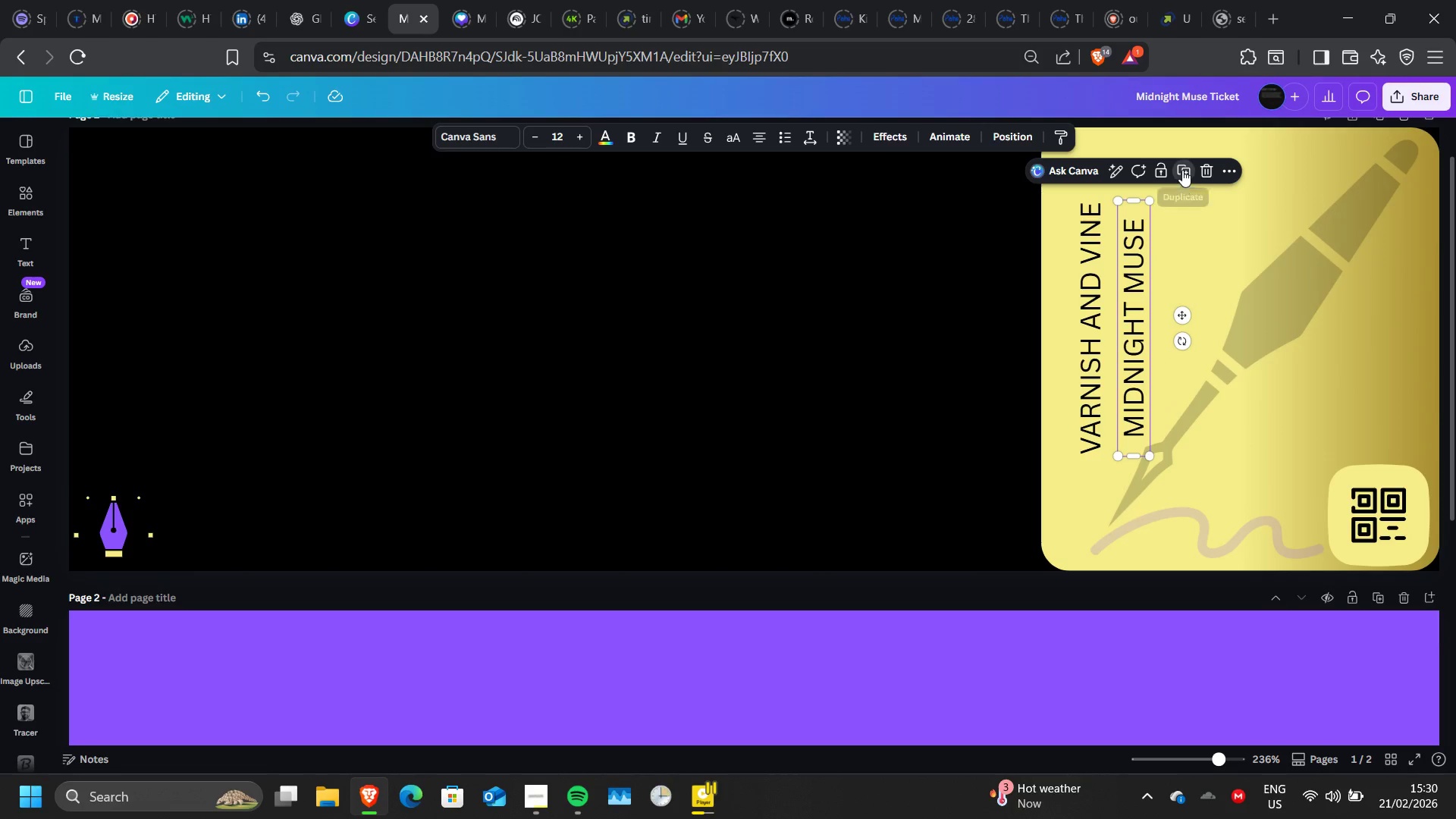 
left_click([1182, 170])
 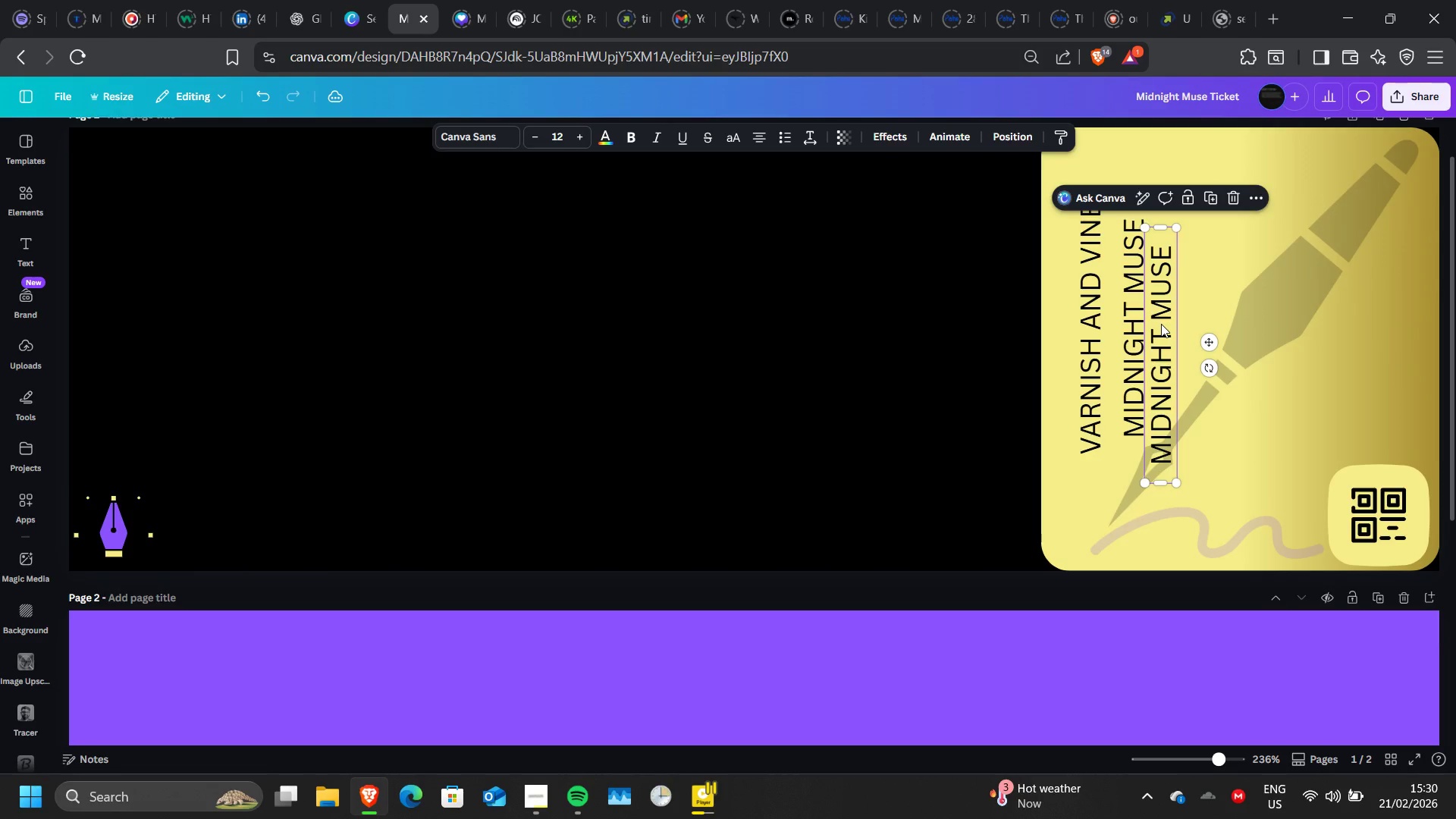 
double_click([1161, 324])
 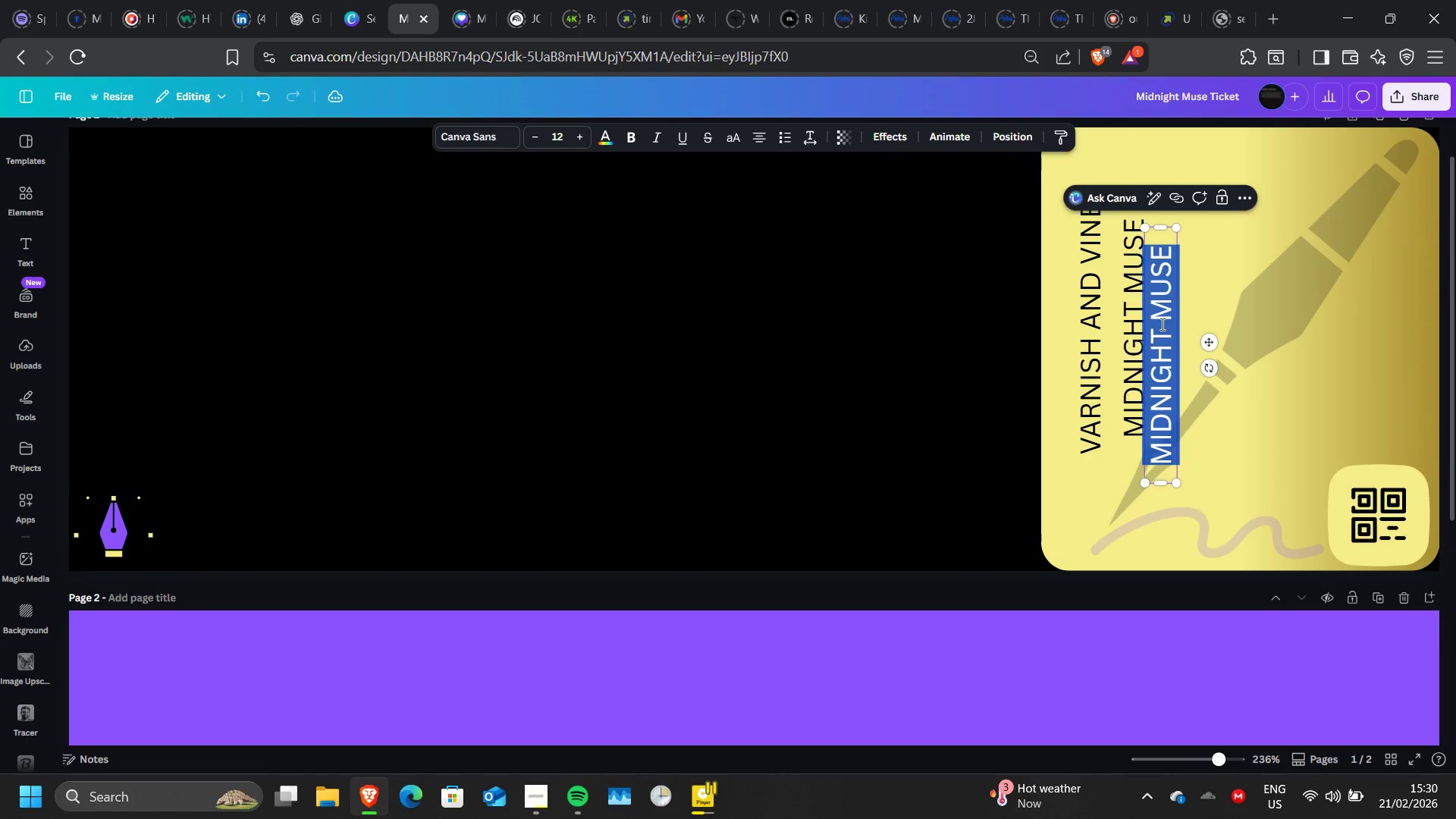 
triple_click([1161, 324])
 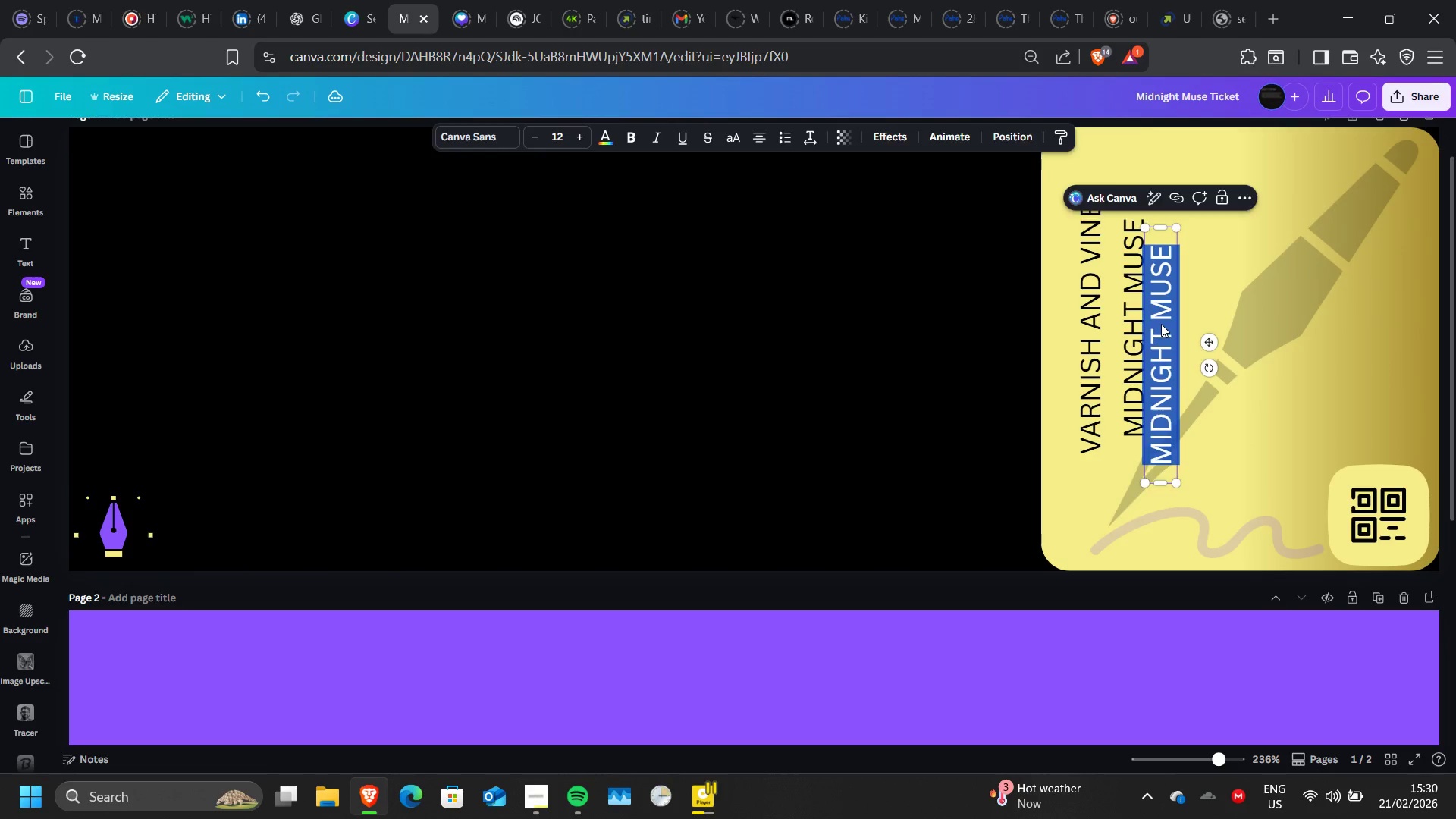 
key(Tab)
 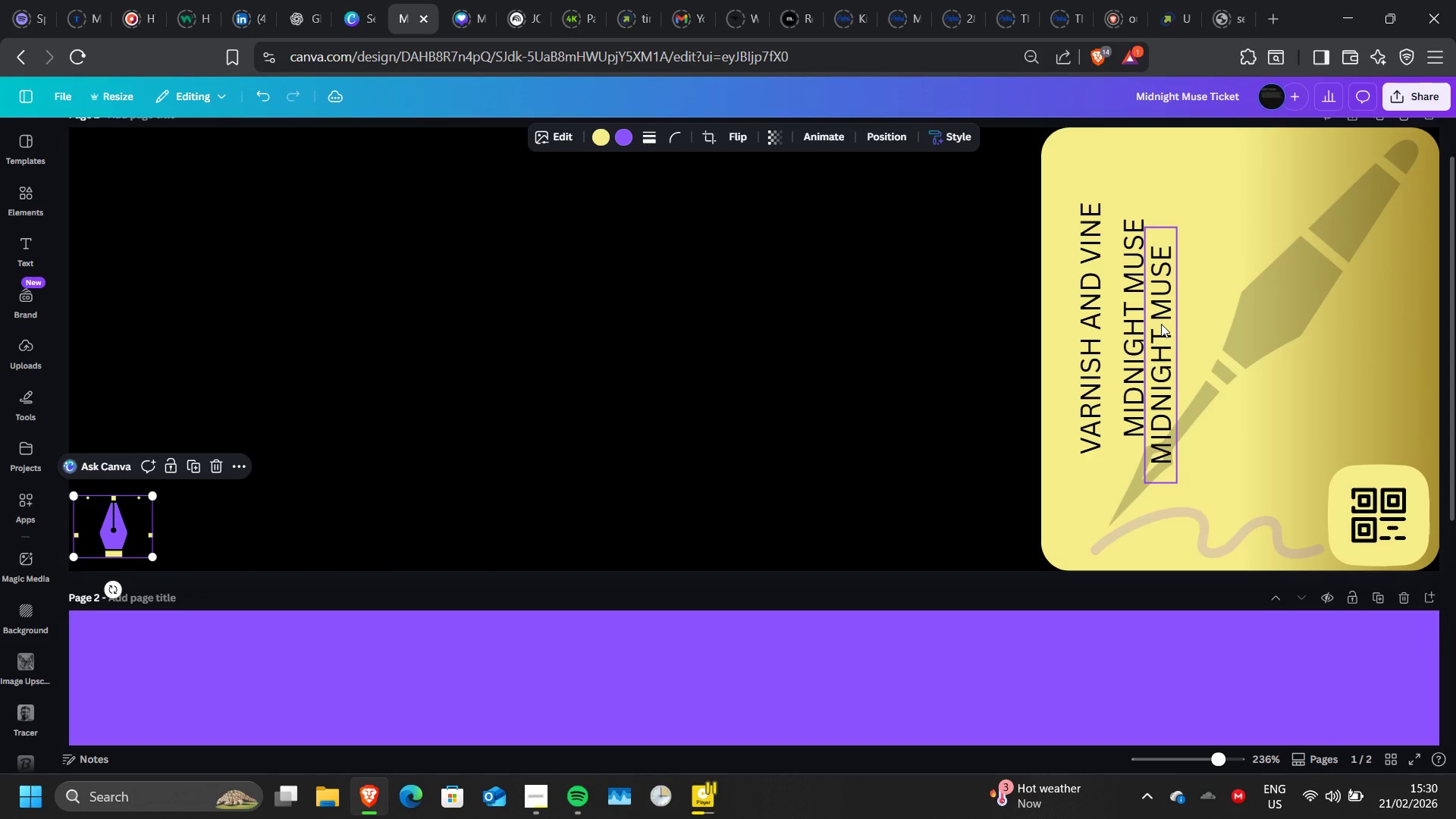 
key(A)
 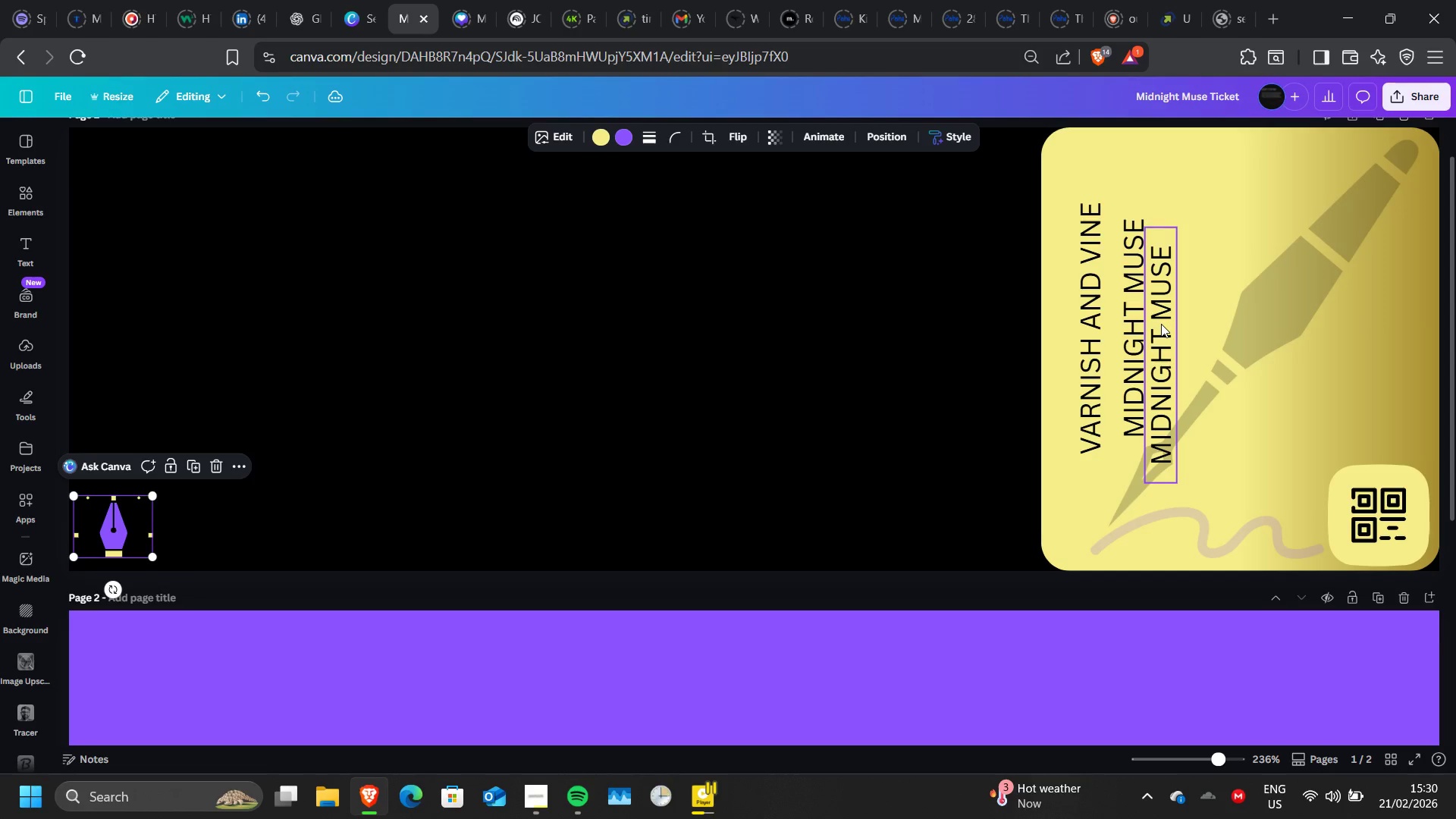 
double_click([1161, 324])
 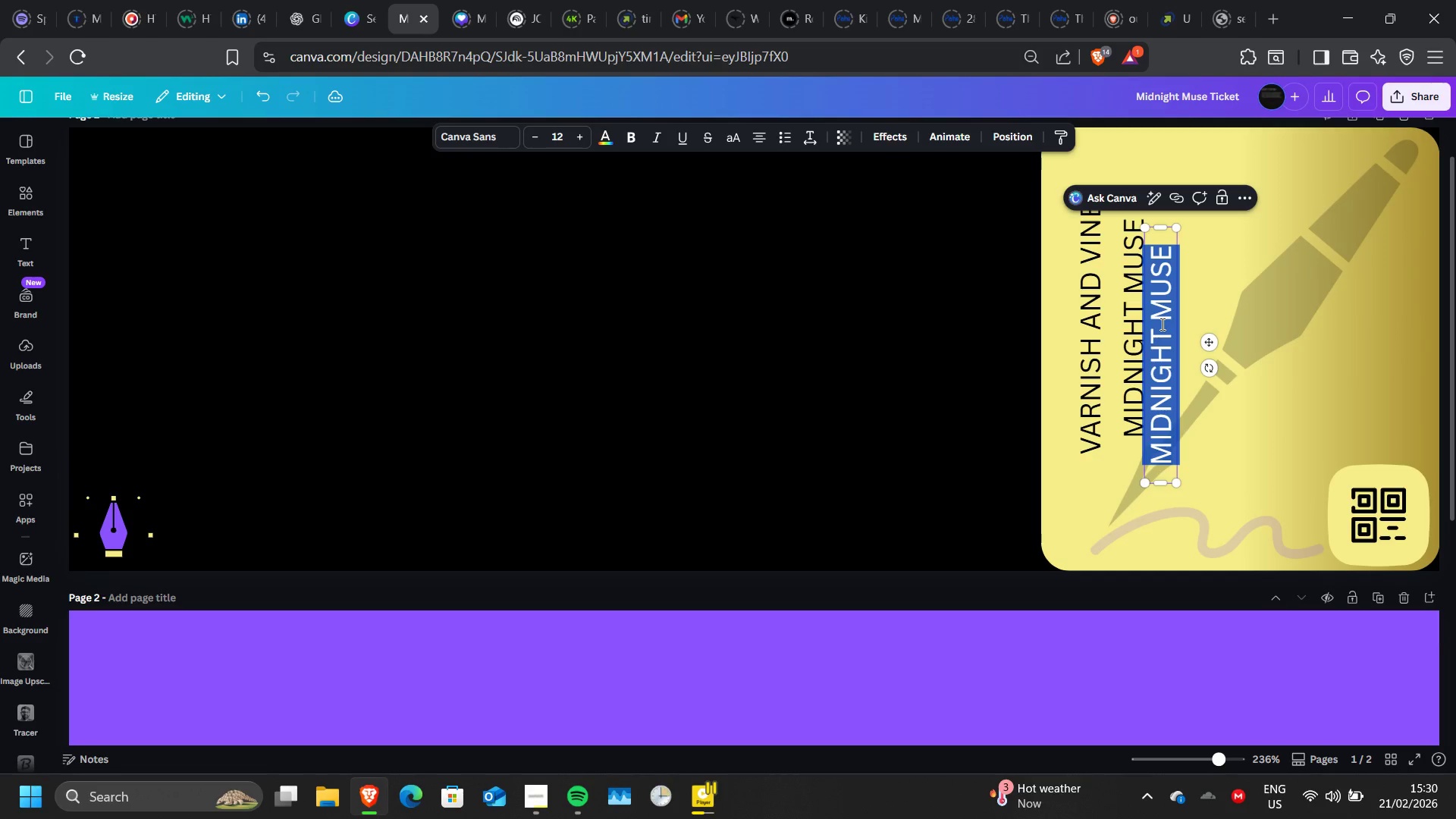 
left_click([1161, 324])
 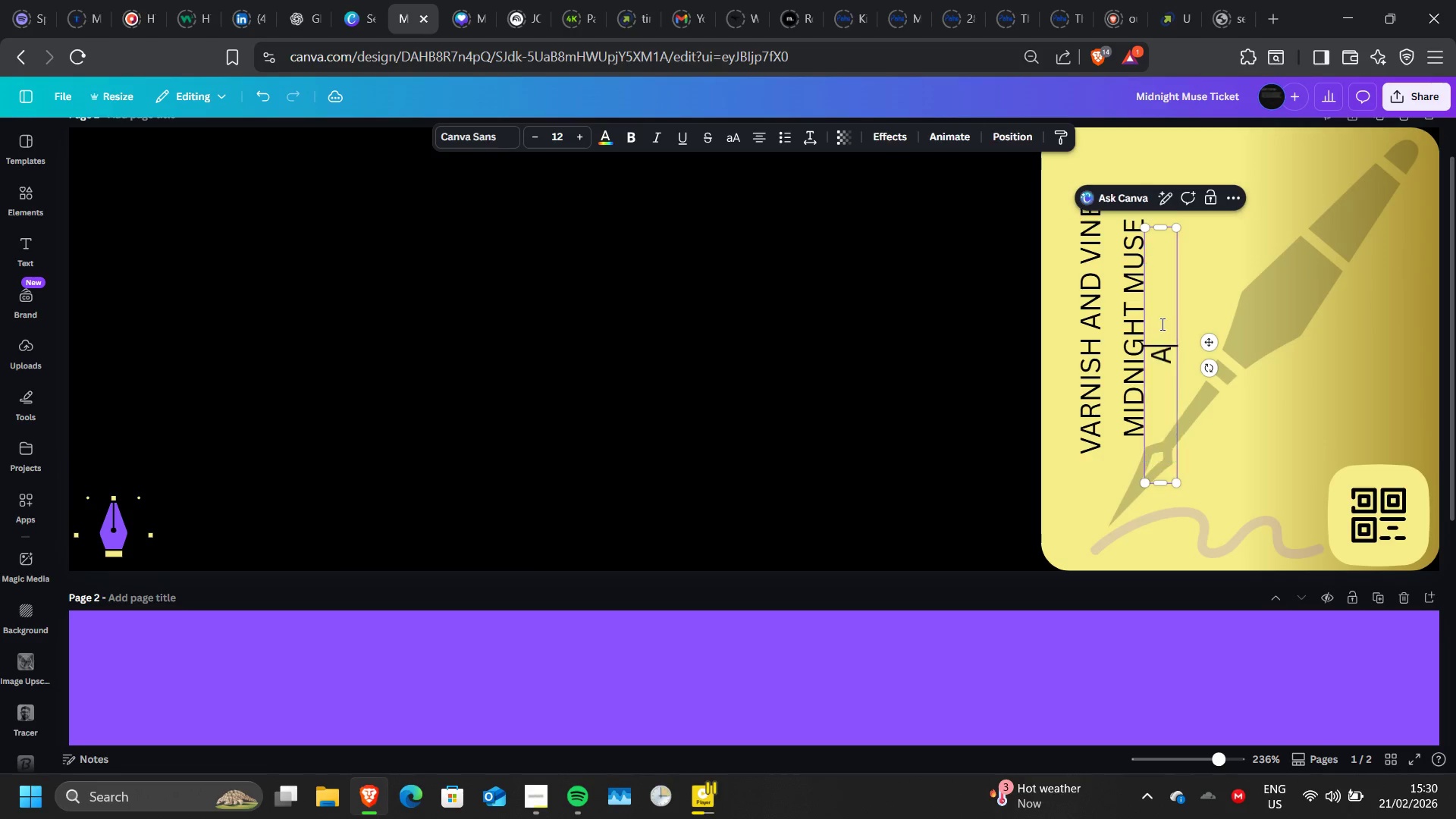 
type(ATELIER LOUNGE)
 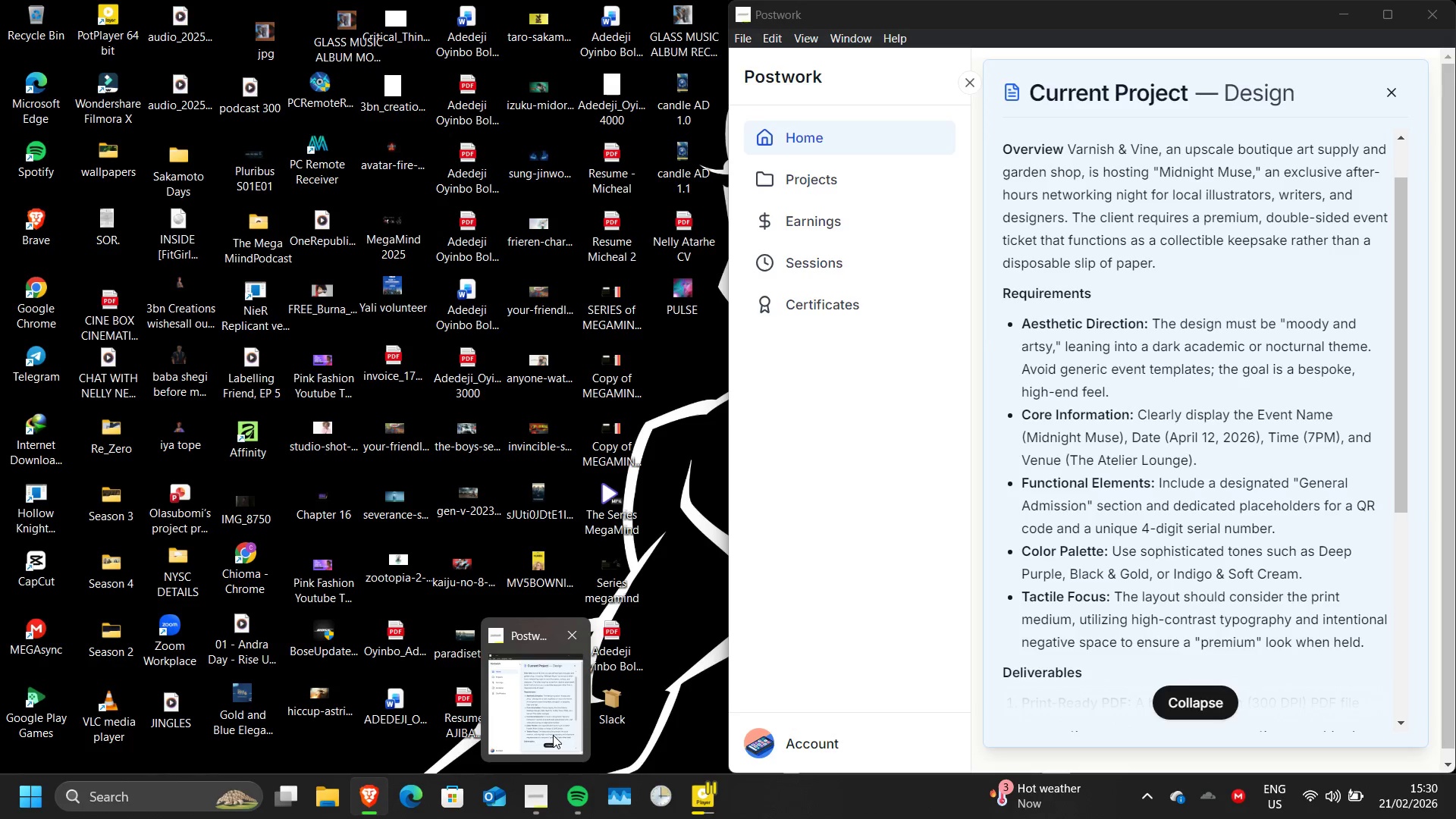 
wait(19.77)
 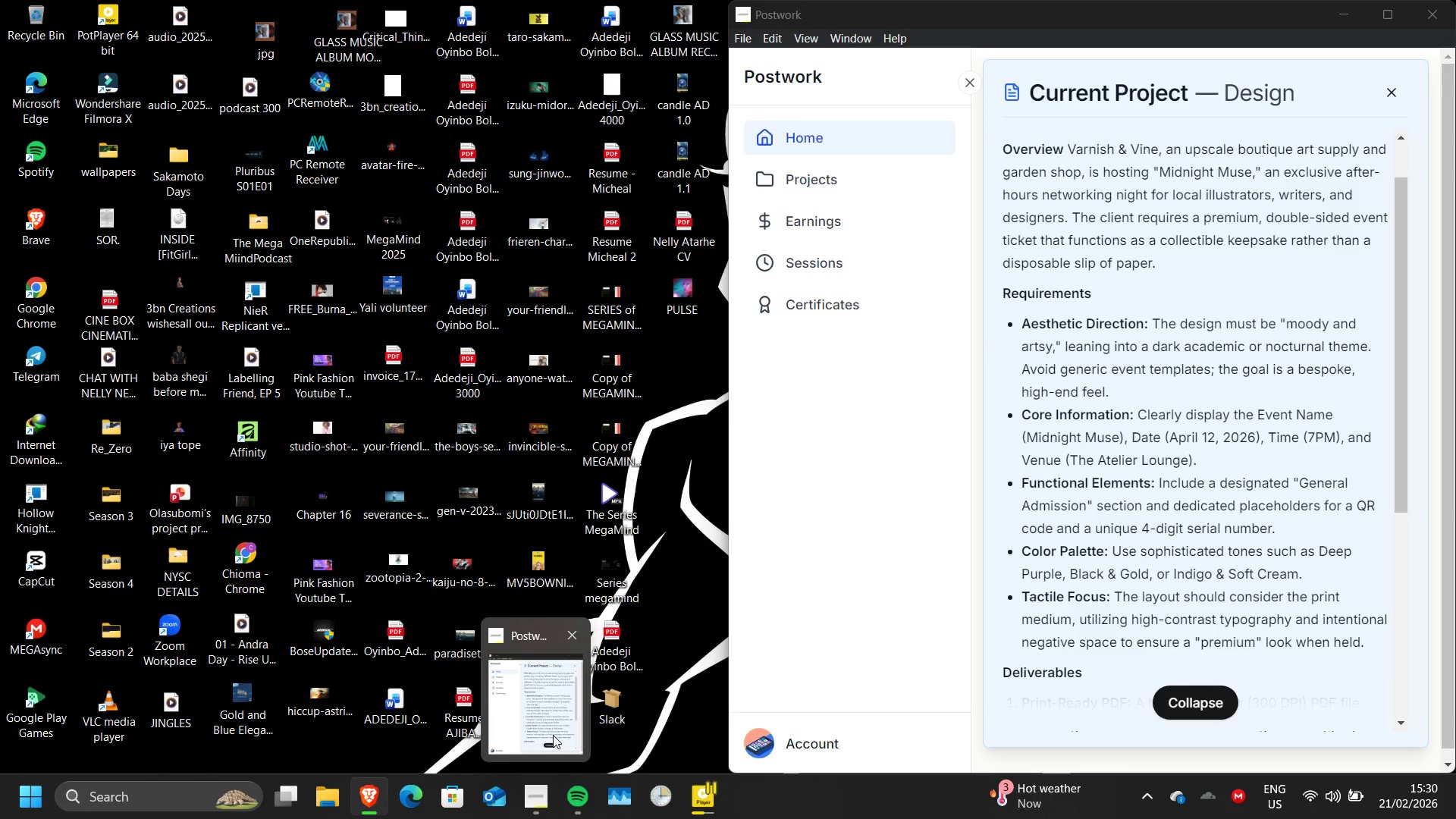 
left_click([1250, 329])
 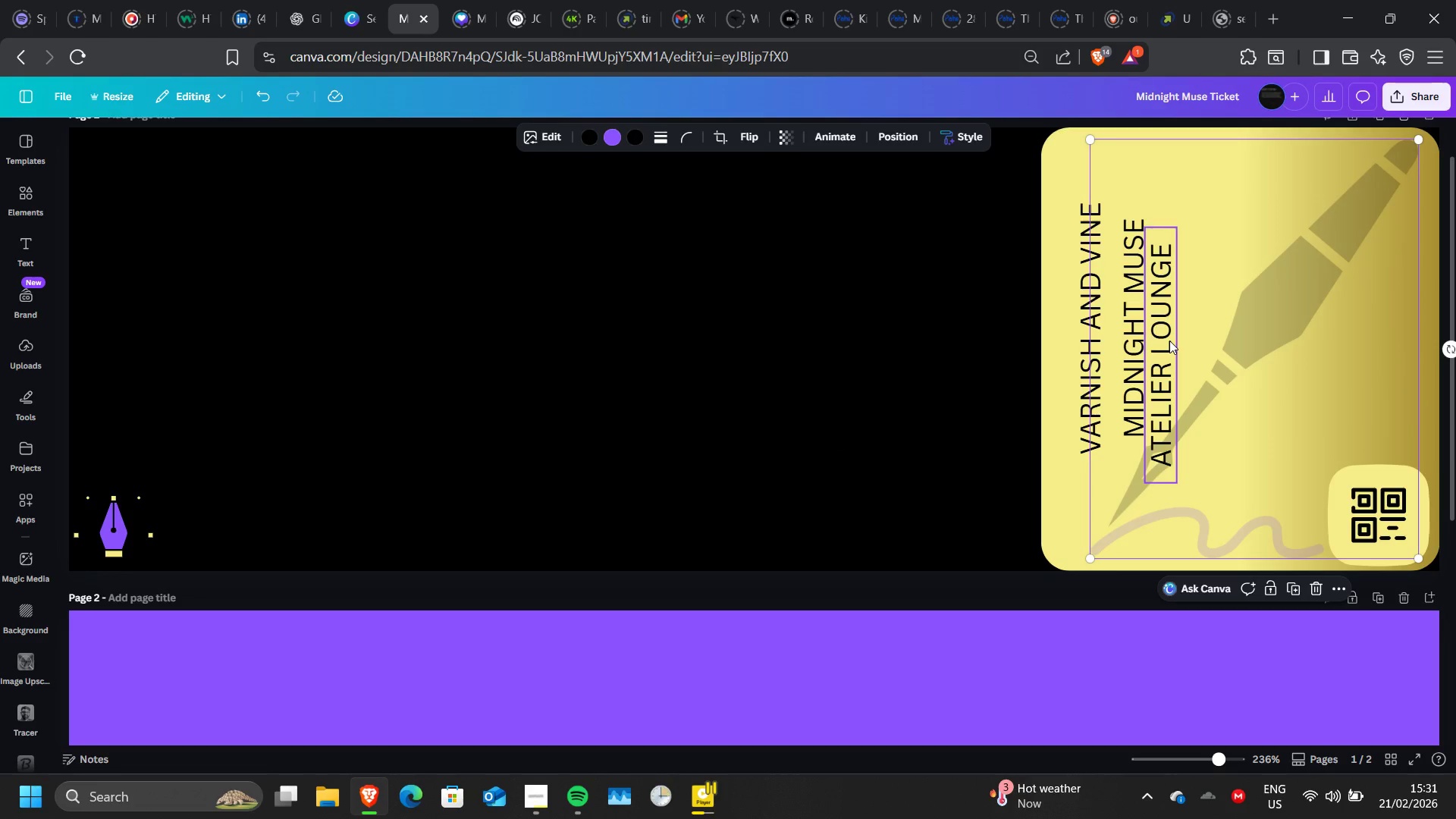 
left_click([1169, 340])
 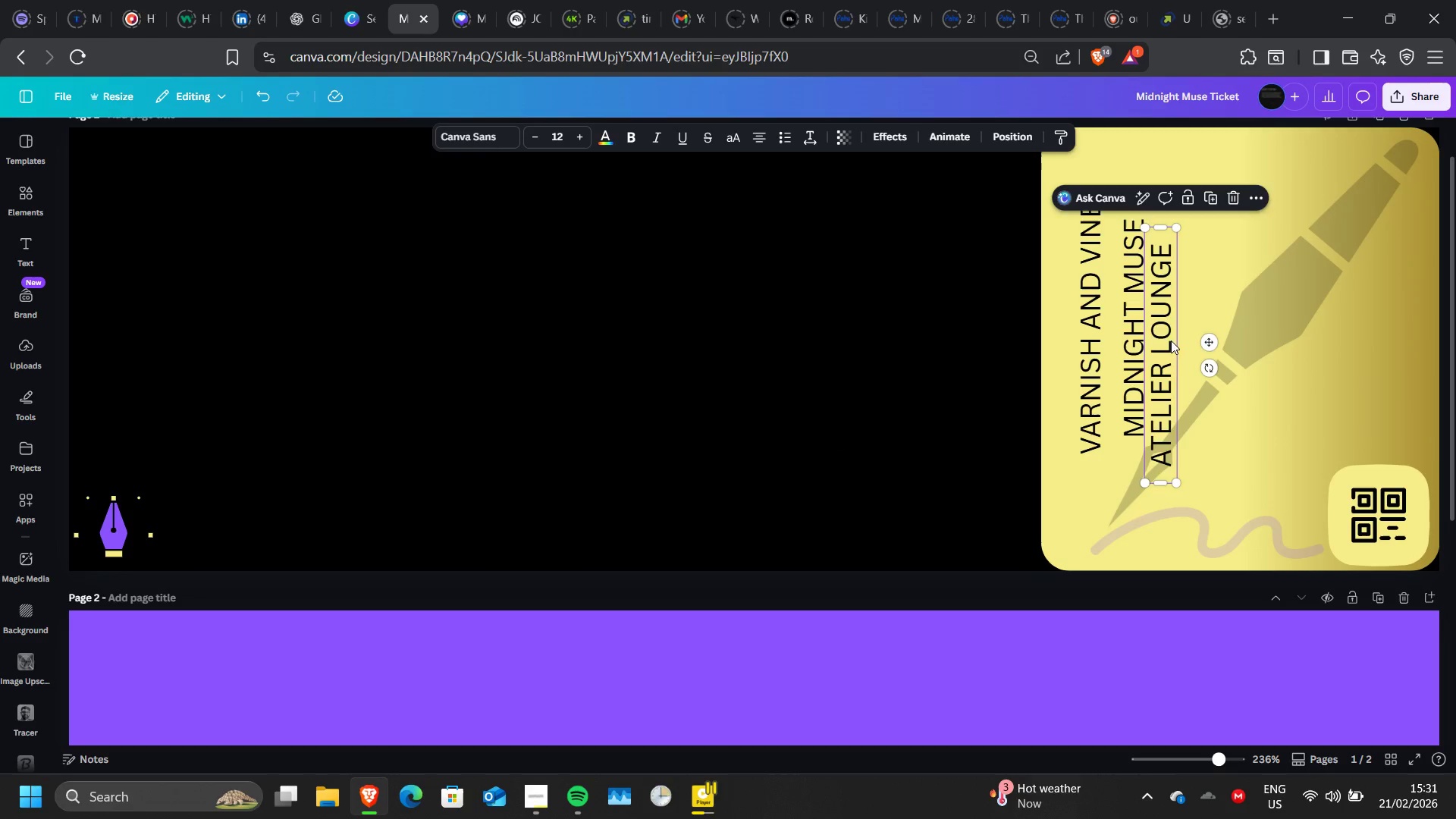 
left_click_drag(start_coordinate=[1169, 340], to_coordinate=[1187, 320])
 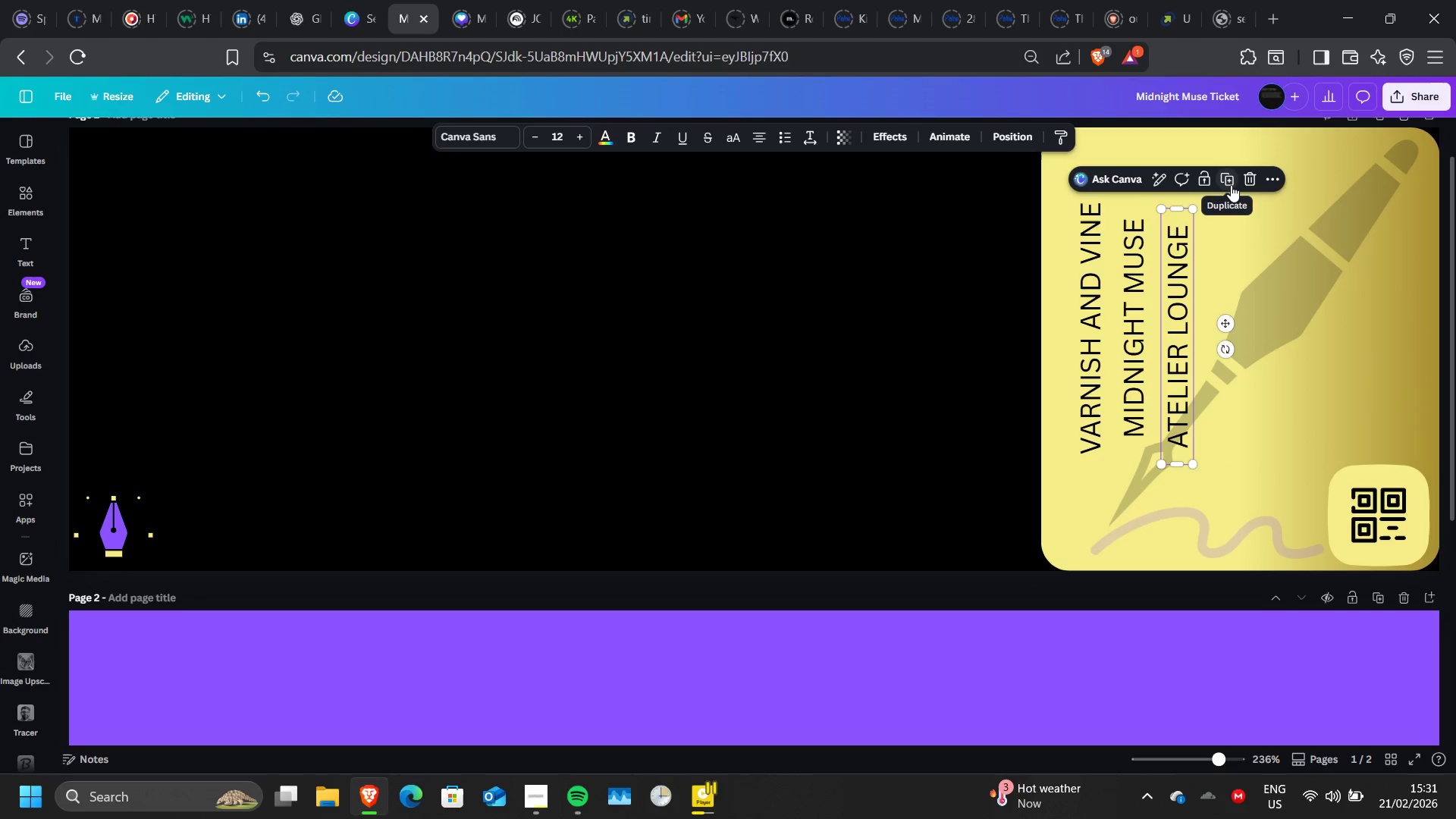 
left_click([1231, 185])
 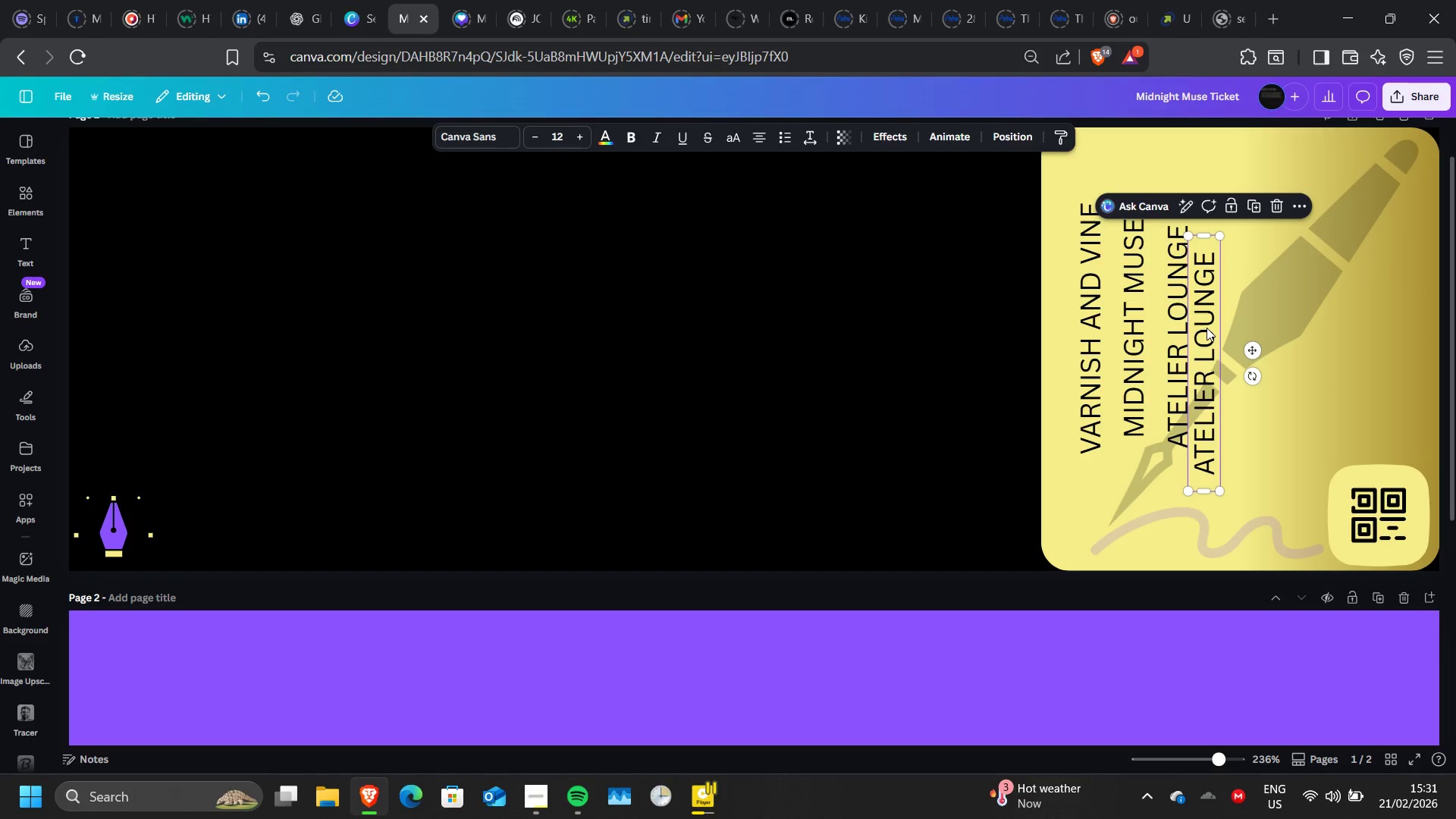 
double_click([1207, 328])
 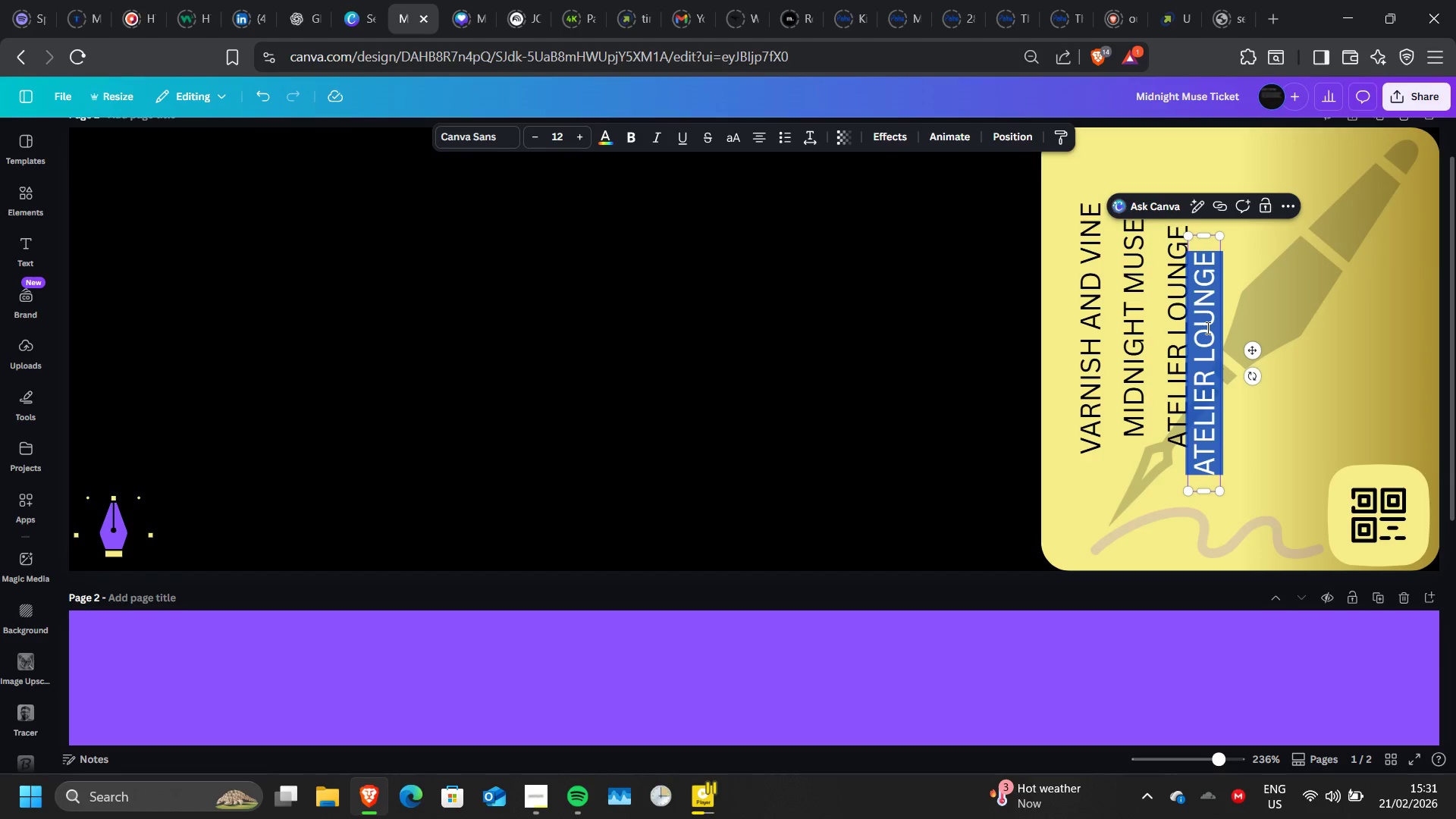 
triple_click([1207, 328])
 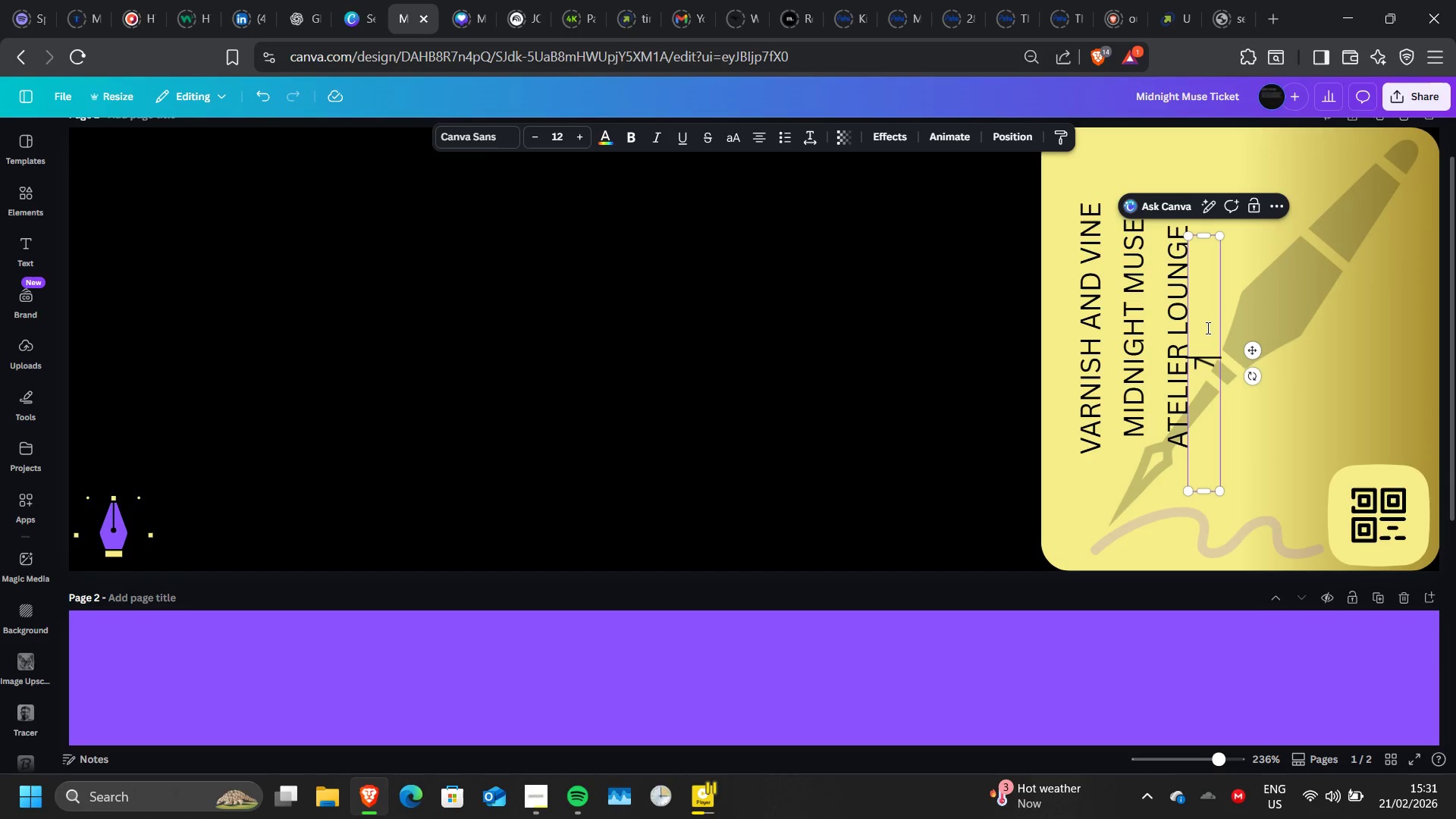 
type(7PM)
 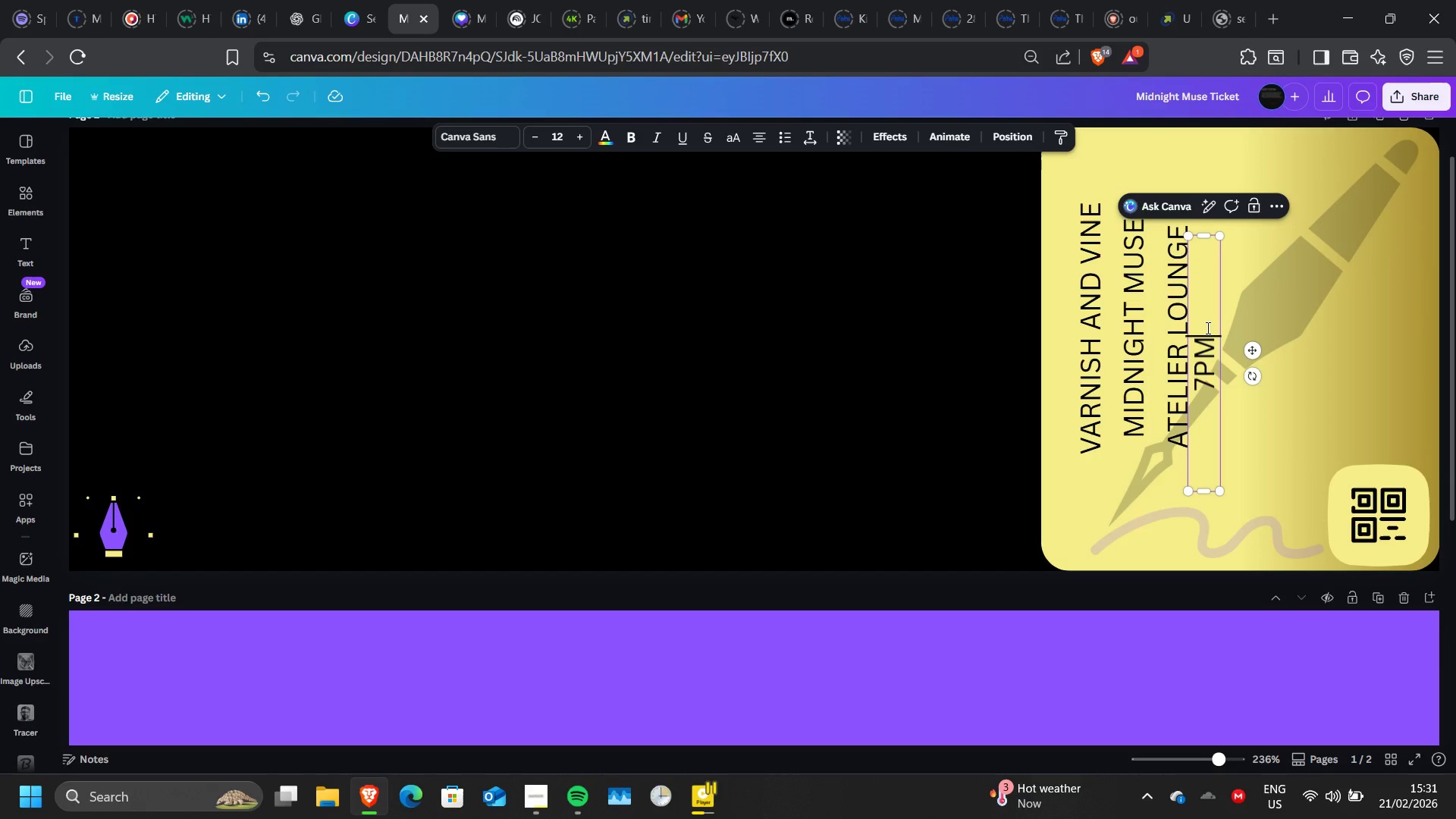 
wait(5.55)
 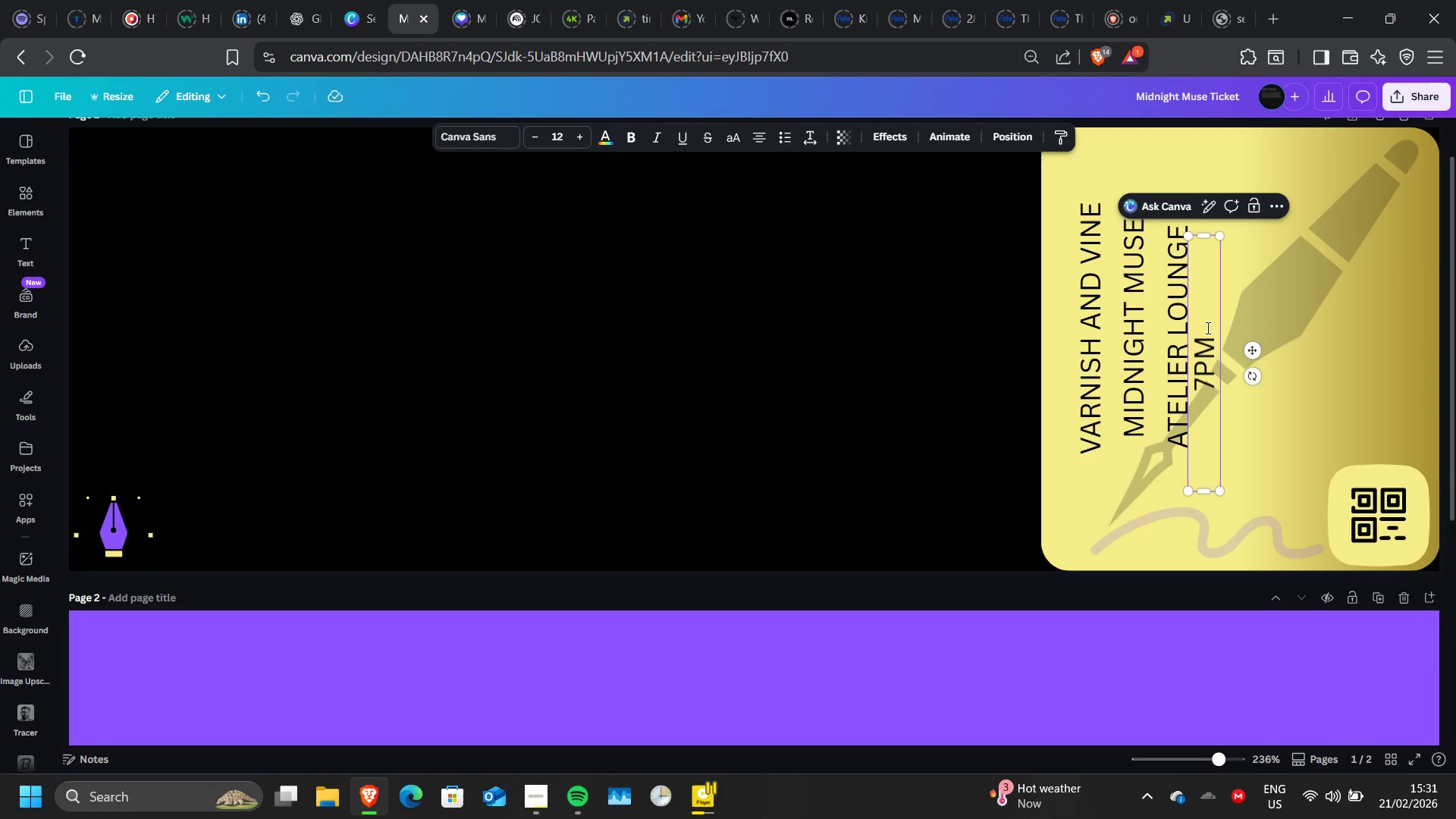 
left_click([1169, 327])
 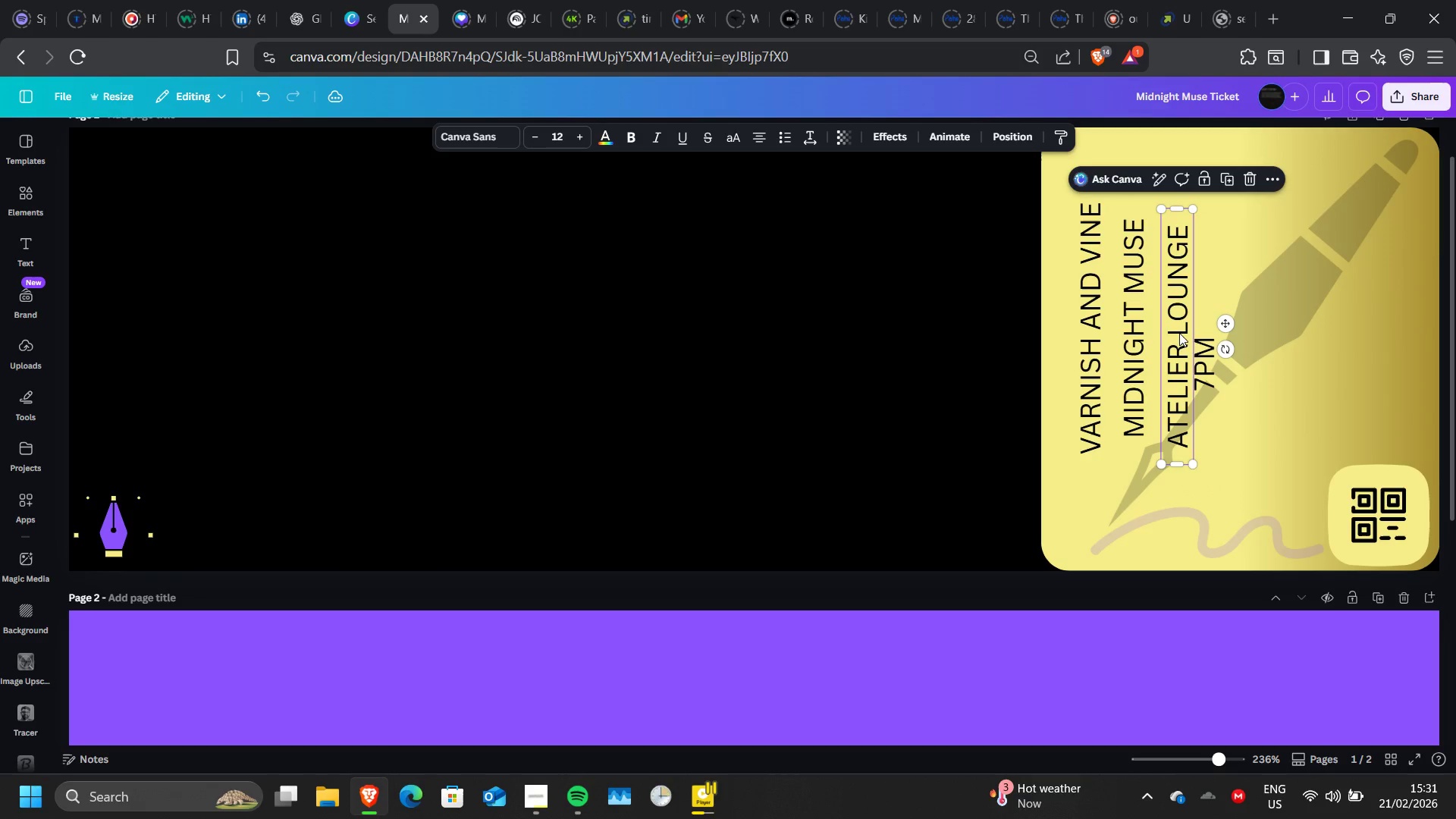 
left_click_drag(start_coordinate=[1179, 333], to_coordinate=[1171, 327])
 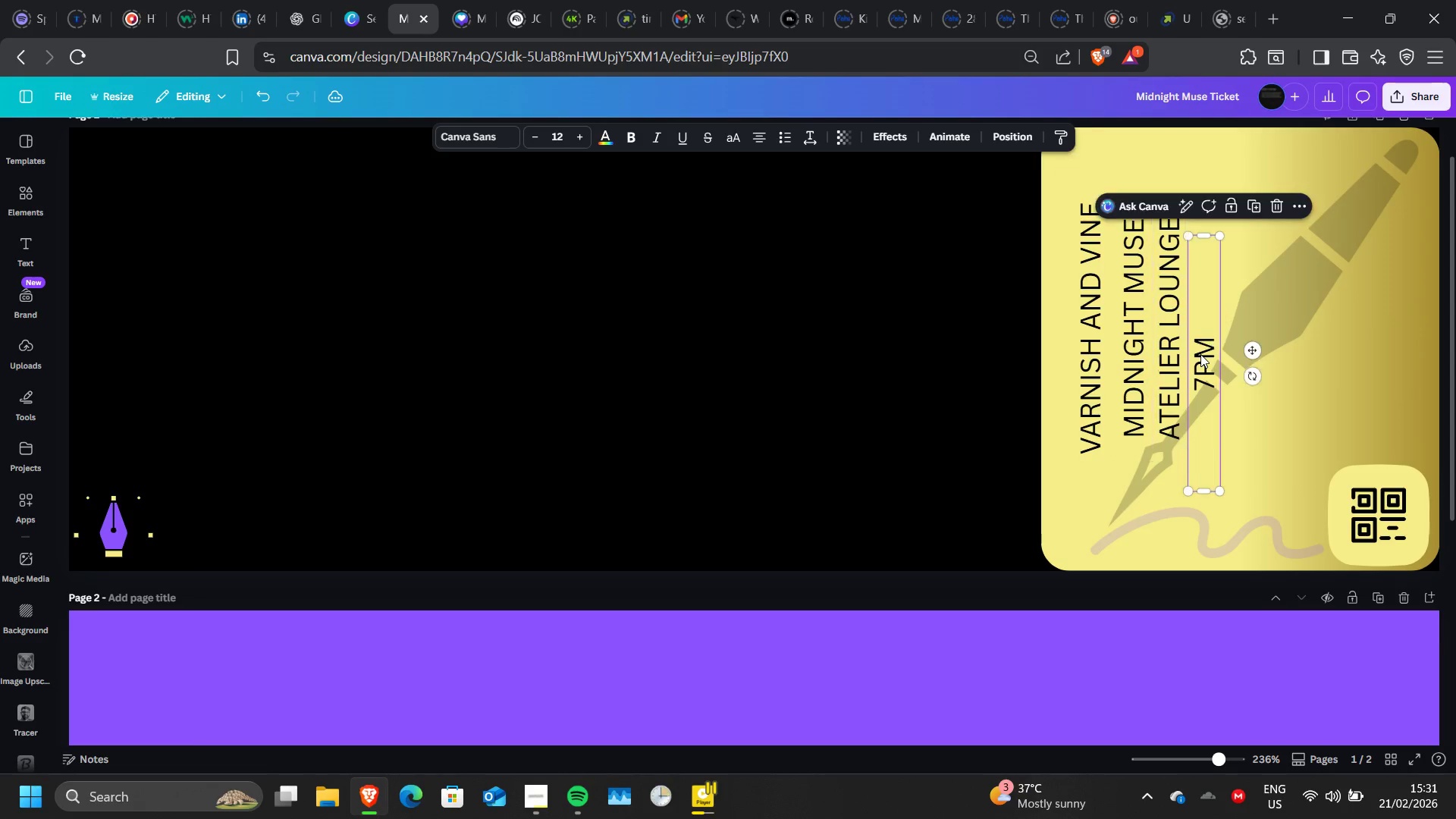 
left_click_drag(start_coordinate=[1200, 354], to_coordinate=[1210, 327])
 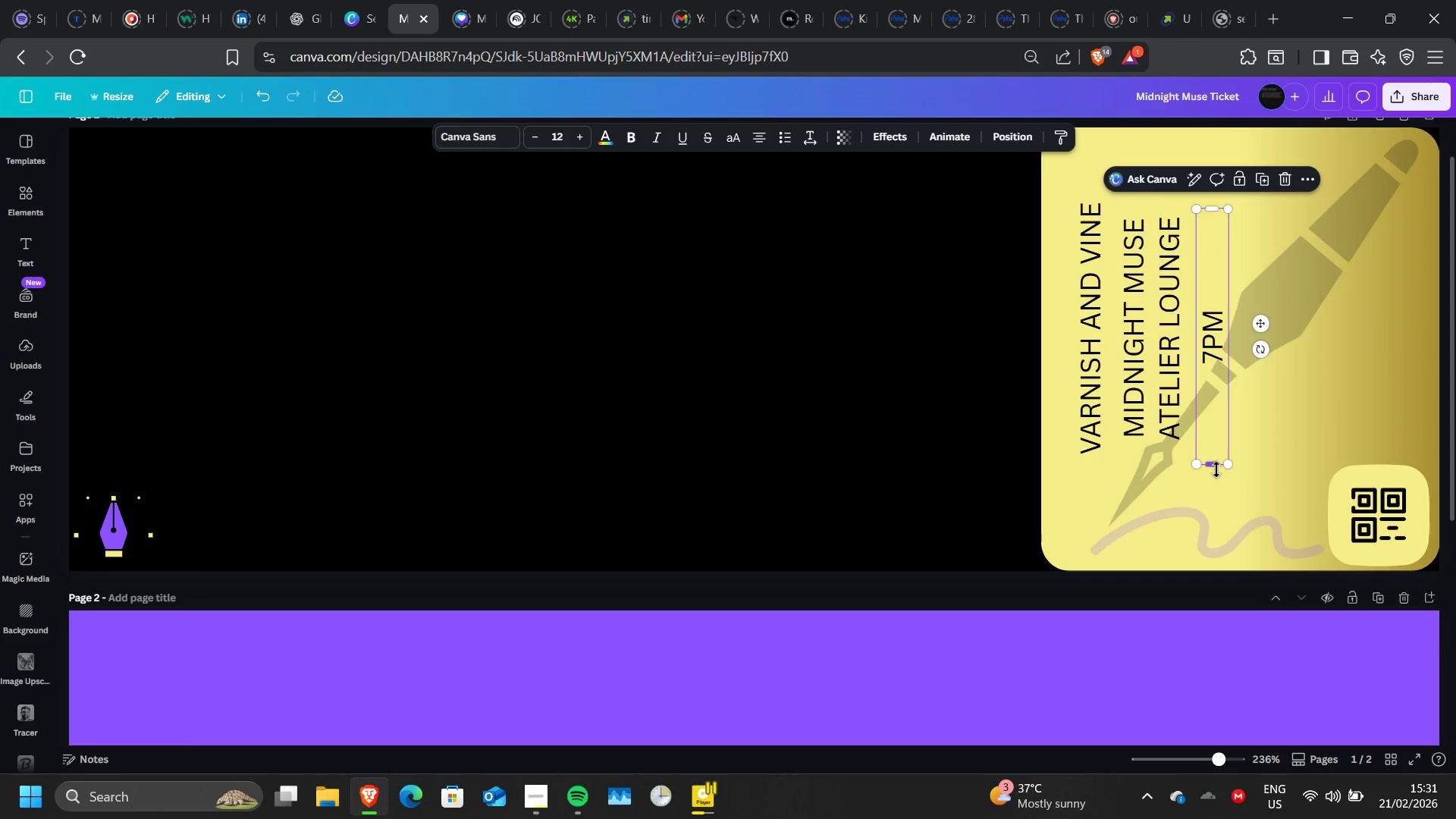 
left_click_drag(start_coordinate=[1216, 469], to_coordinate=[1213, 324])
 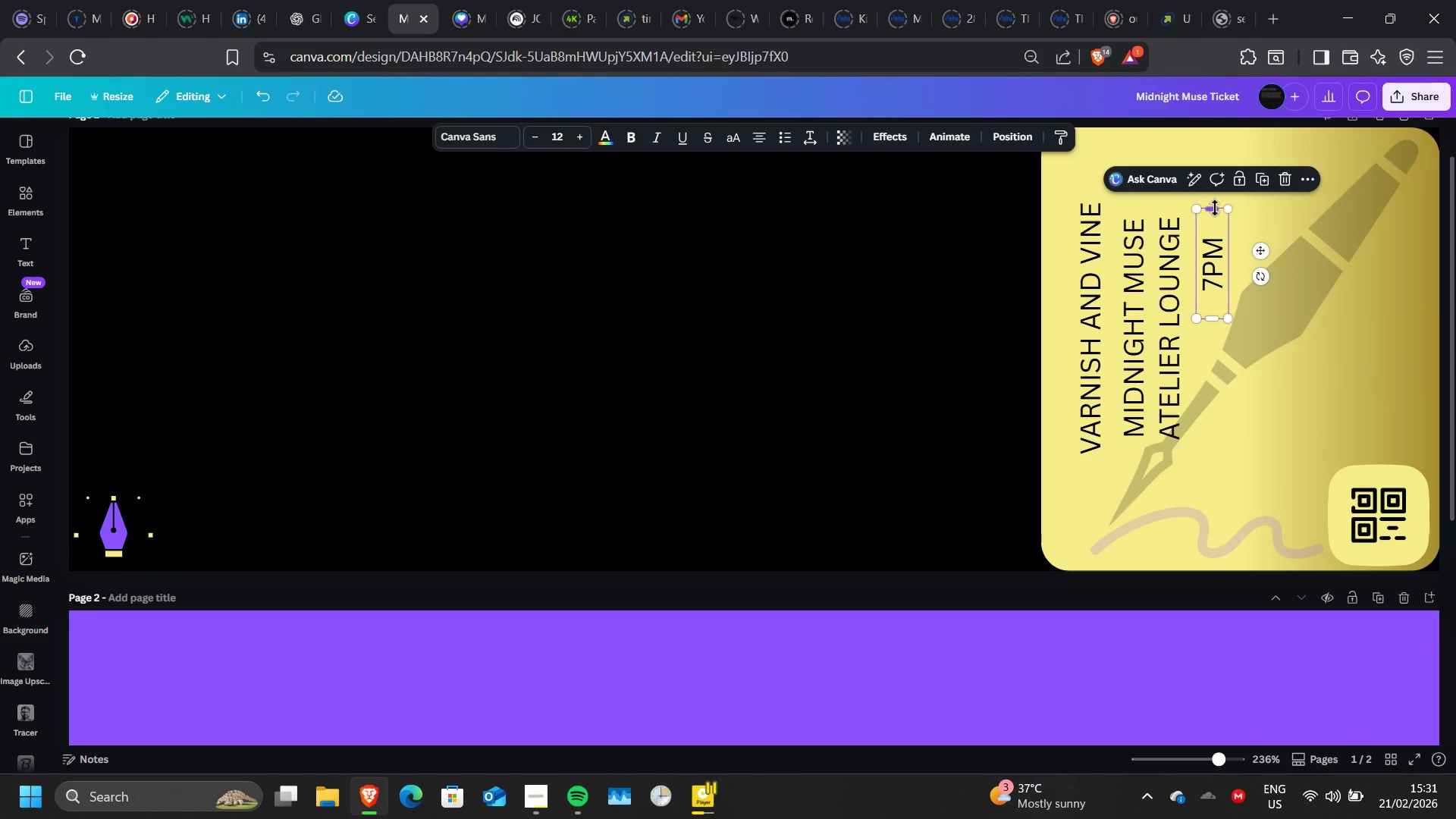 
left_click_drag(start_coordinate=[1215, 208], to_coordinate=[1219, 257])
 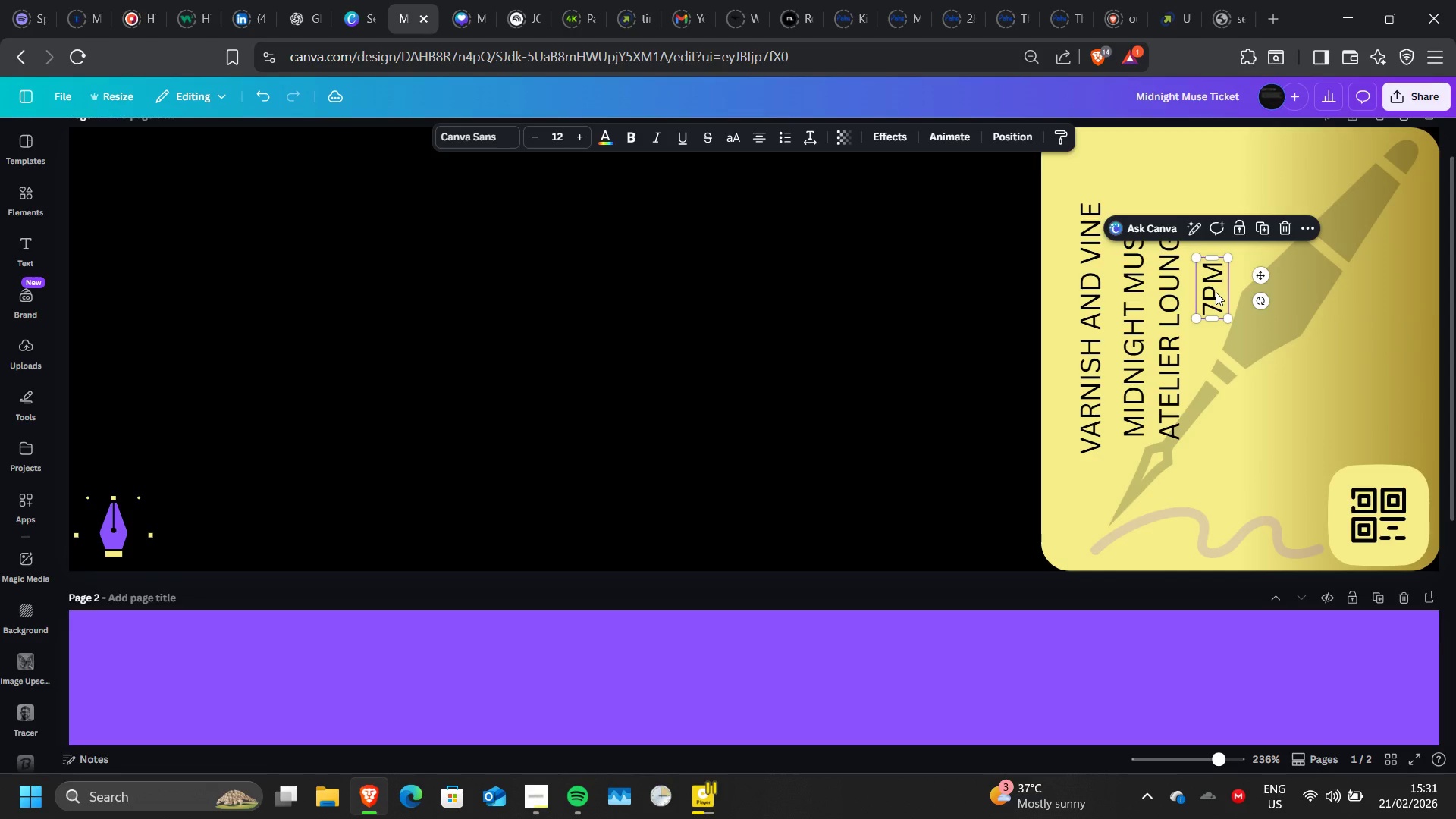 
left_click_drag(start_coordinate=[1216, 292], to_coordinate=[1219, 354])
 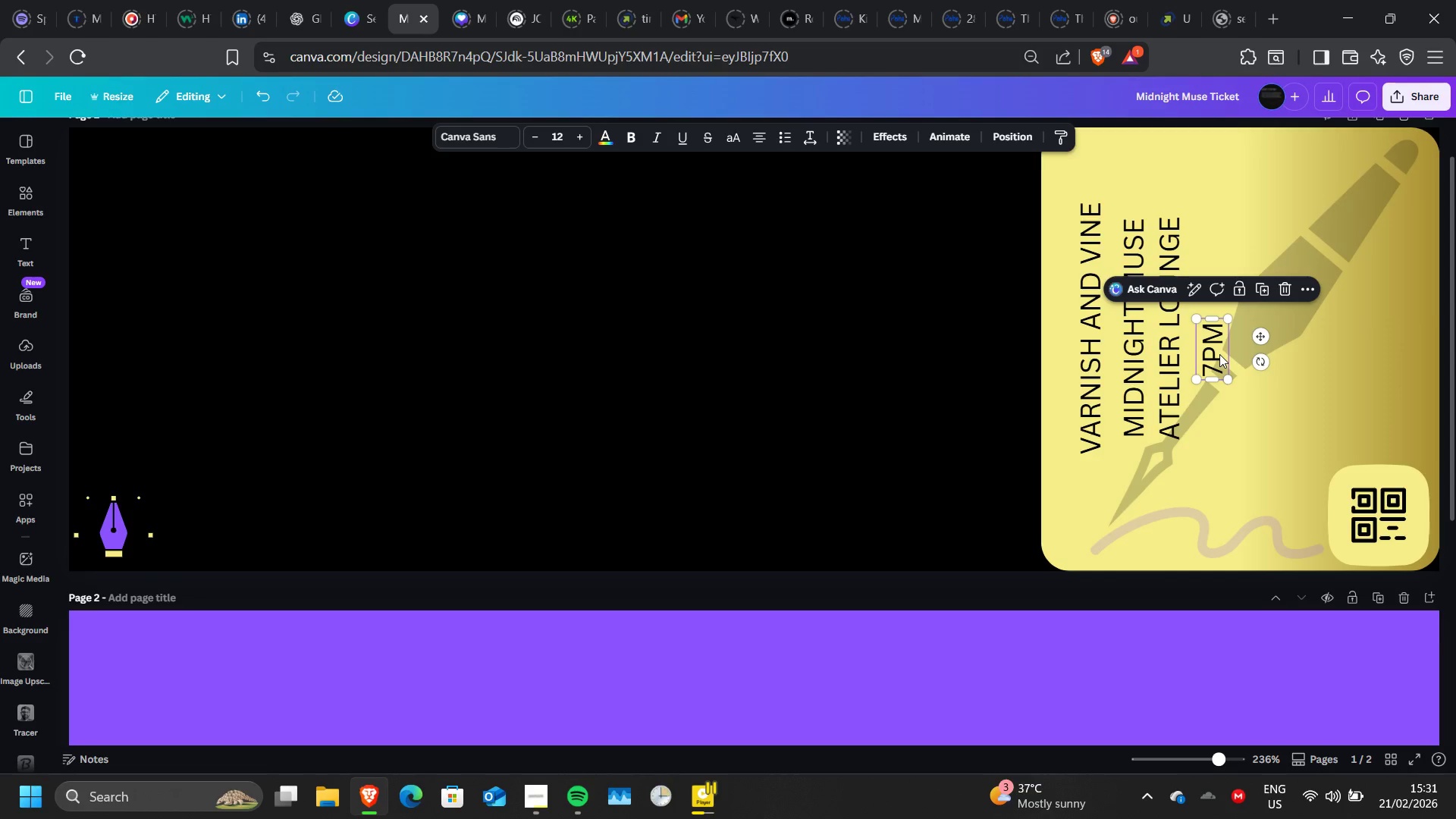 
wait(25.08)
 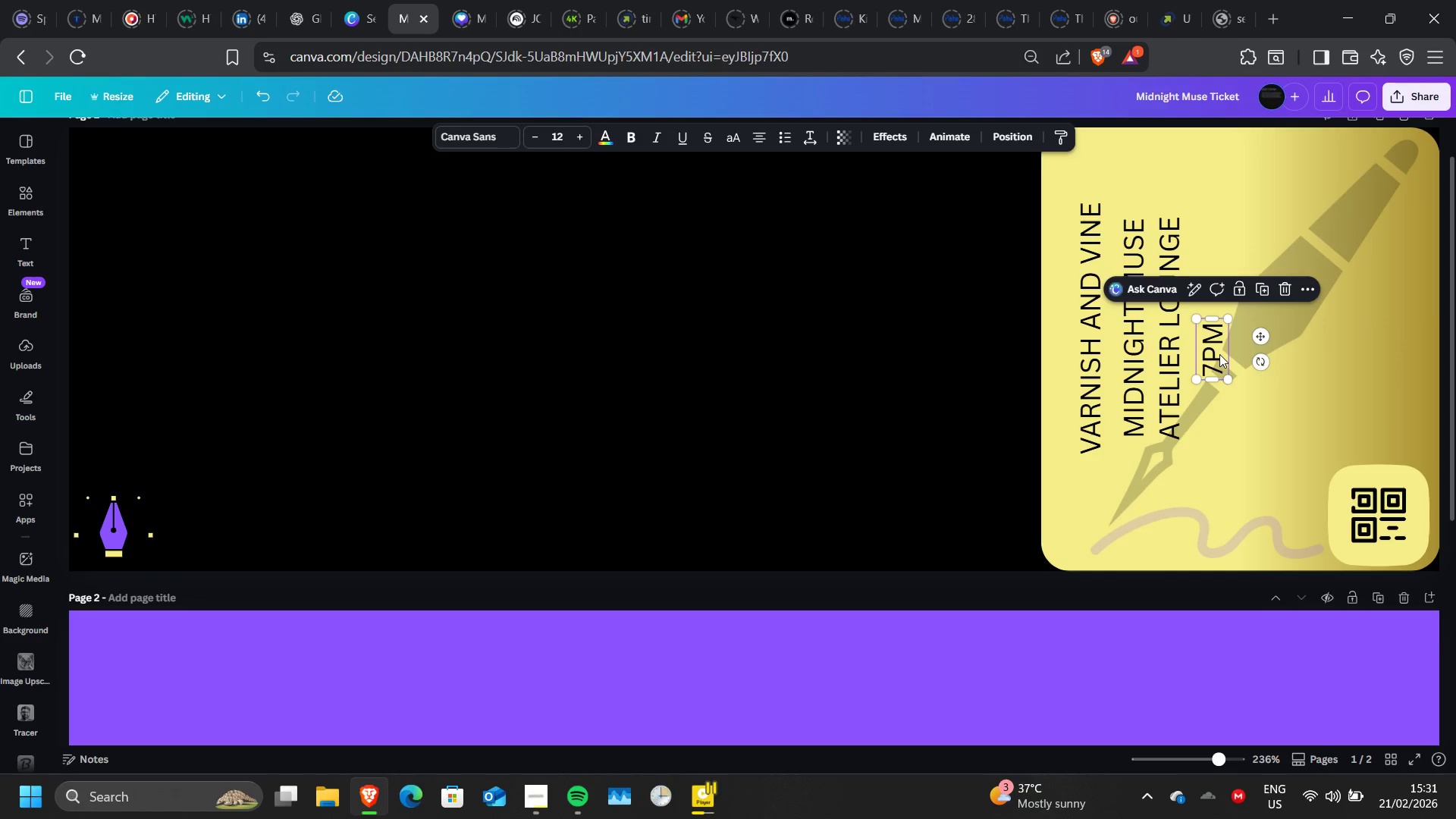 
left_click([1049, 326])
 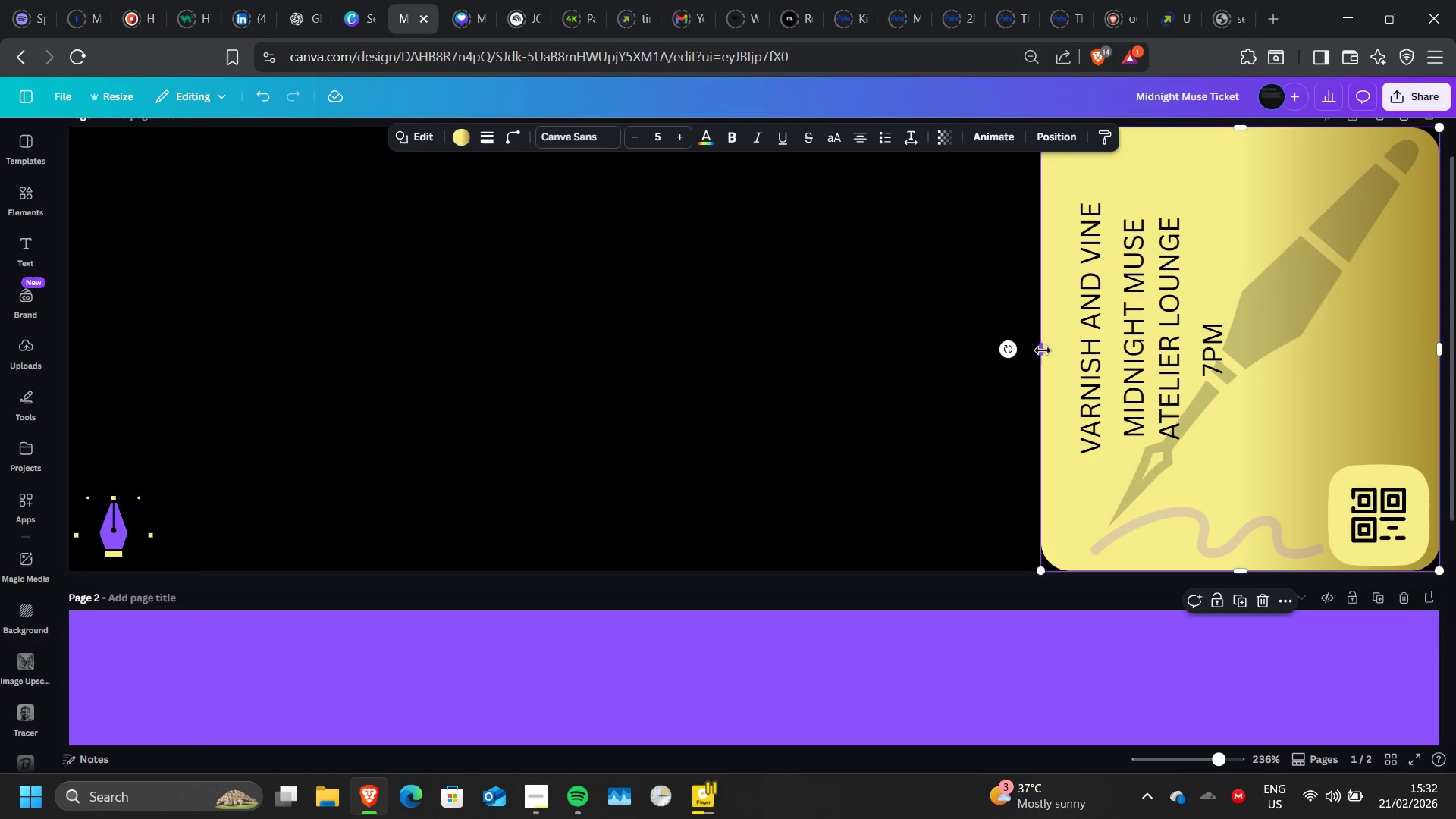 
left_click_drag(start_coordinate=[1043, 350], to_coordinate=[957, 359])
 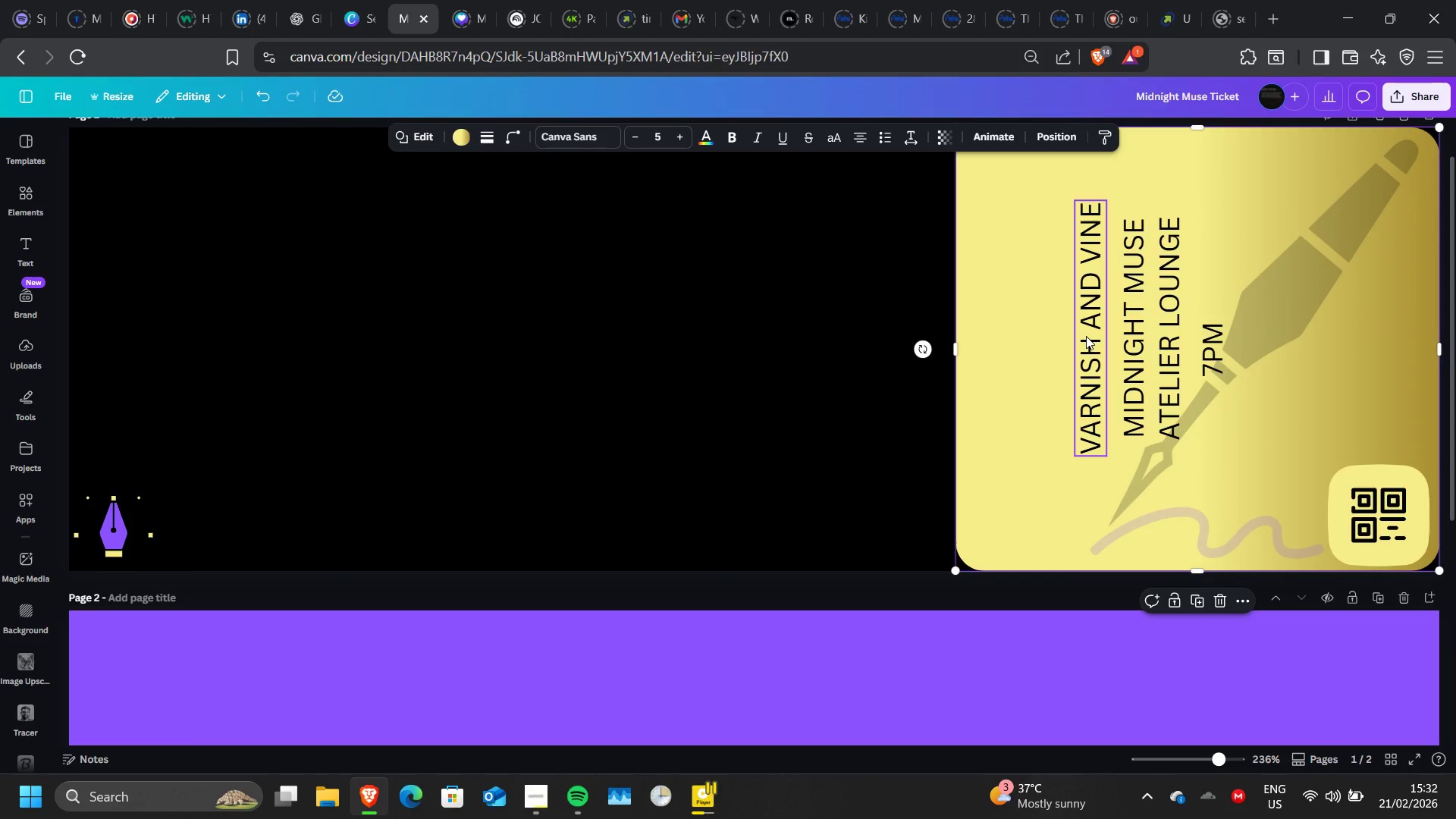 
left_click([1086, 336])
 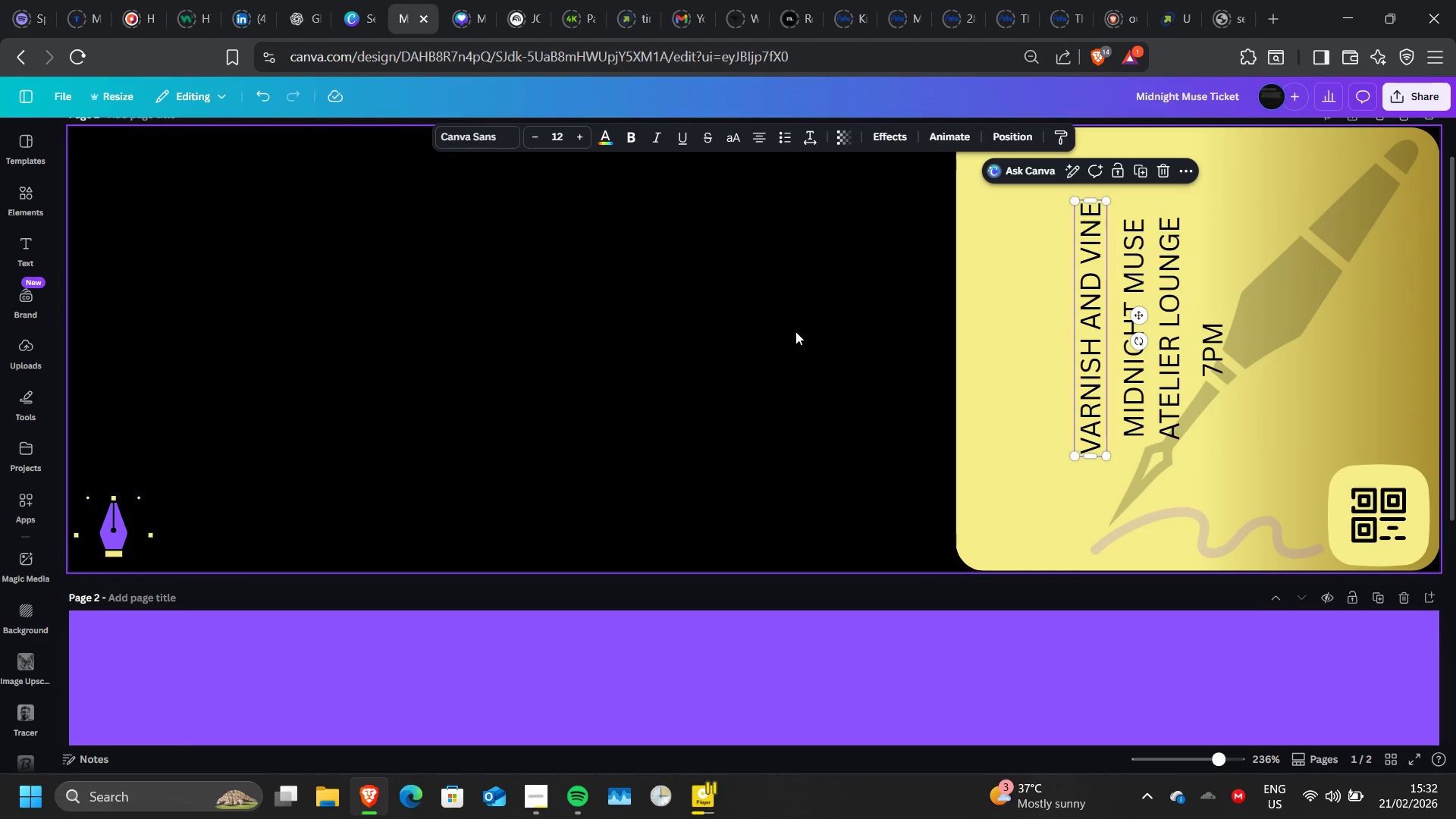 
left_click([795, 331])
 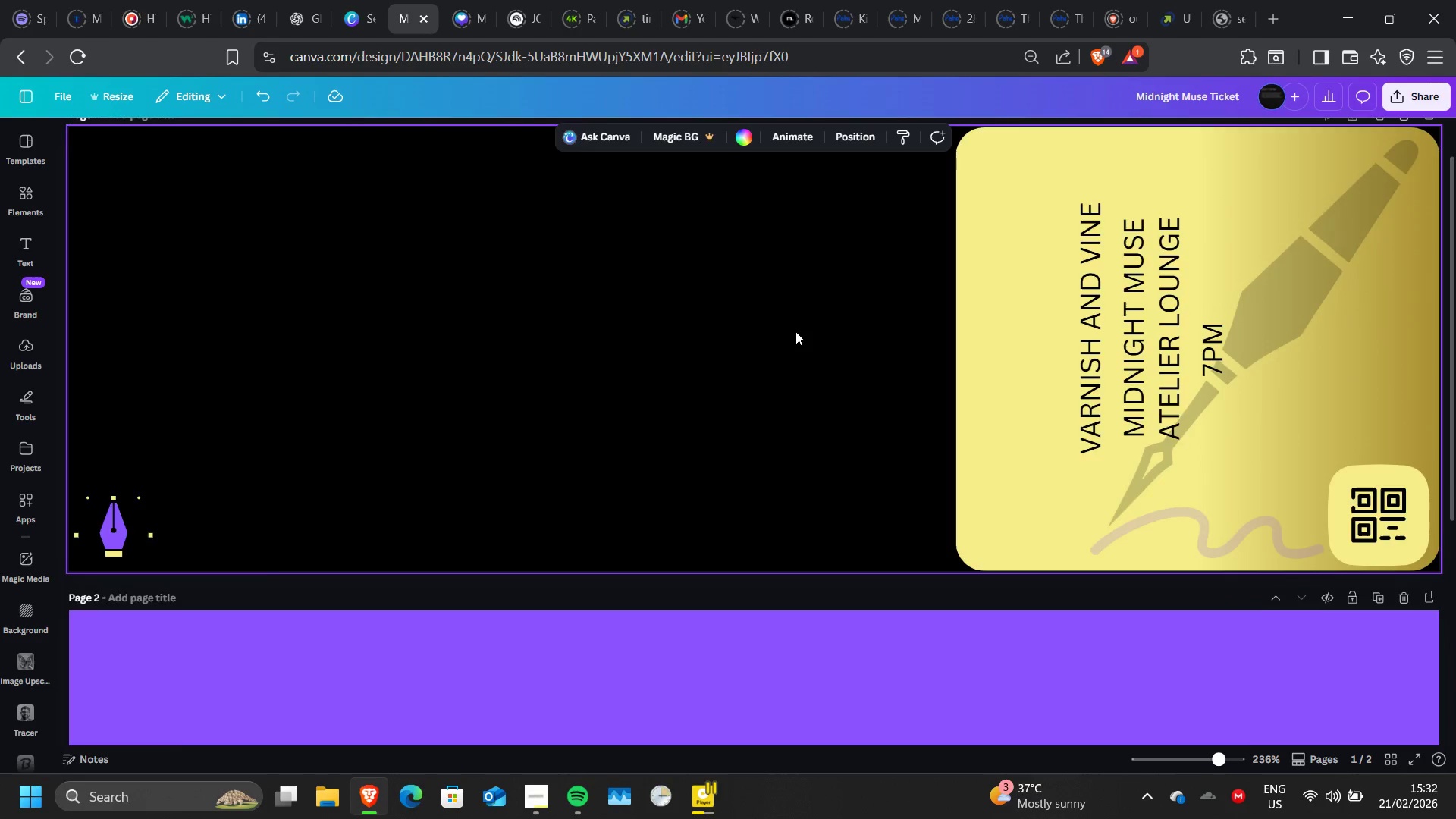 
key(Control+ControlLeft)
 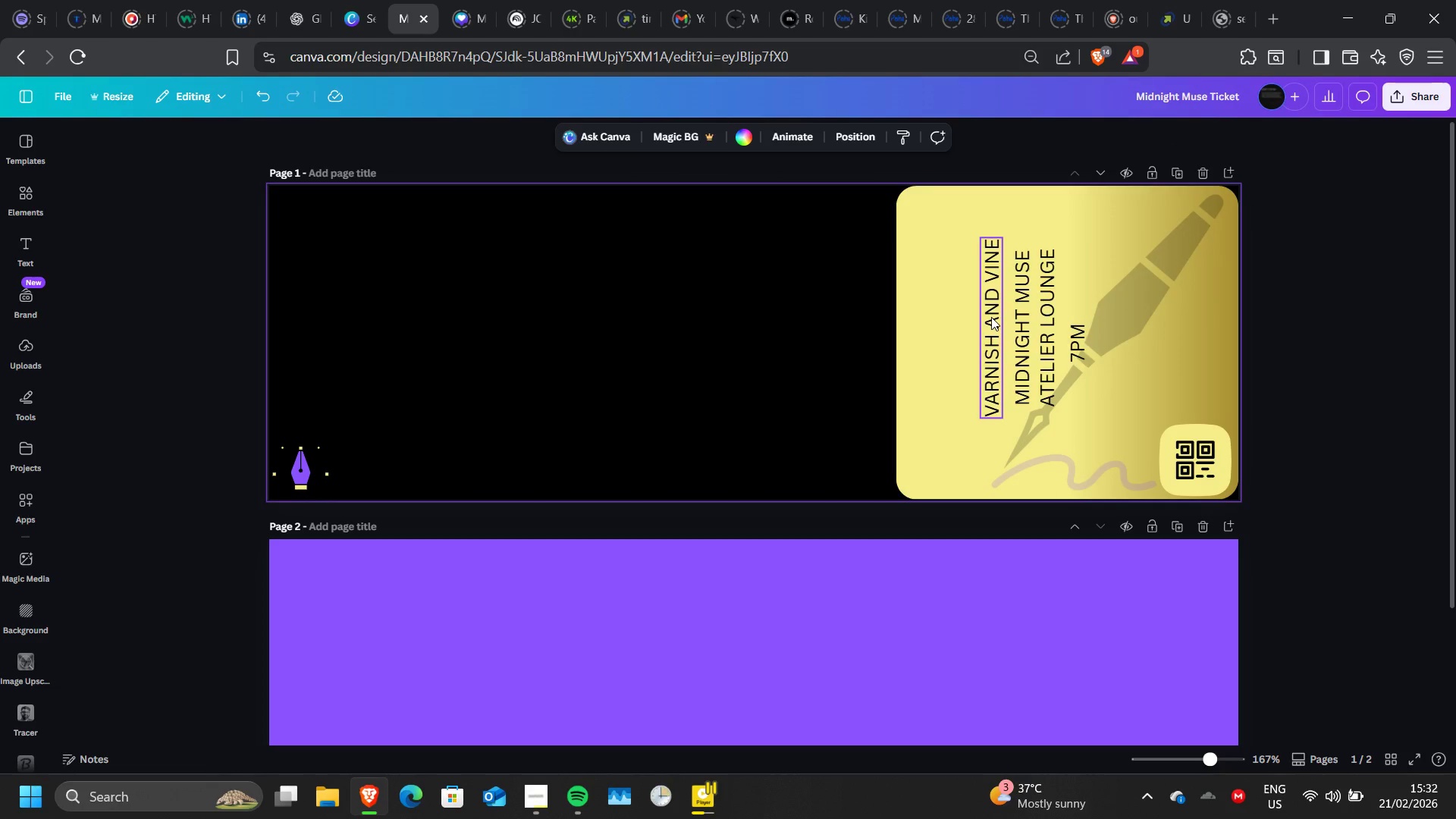 
scroll: coordinate [795, 331], scroll_direction: down, amount: 1.0
 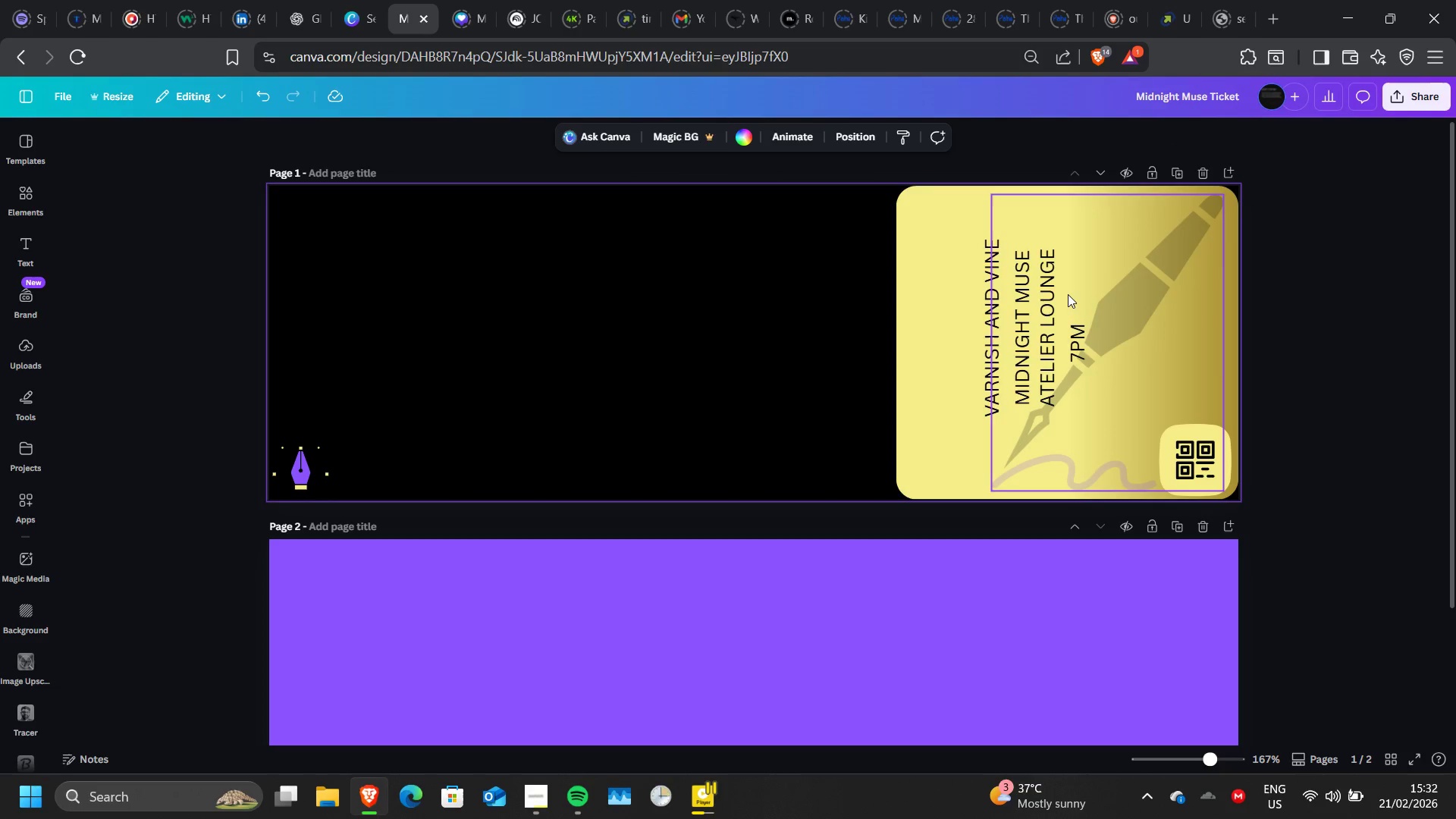 
left_click([991, 317])
 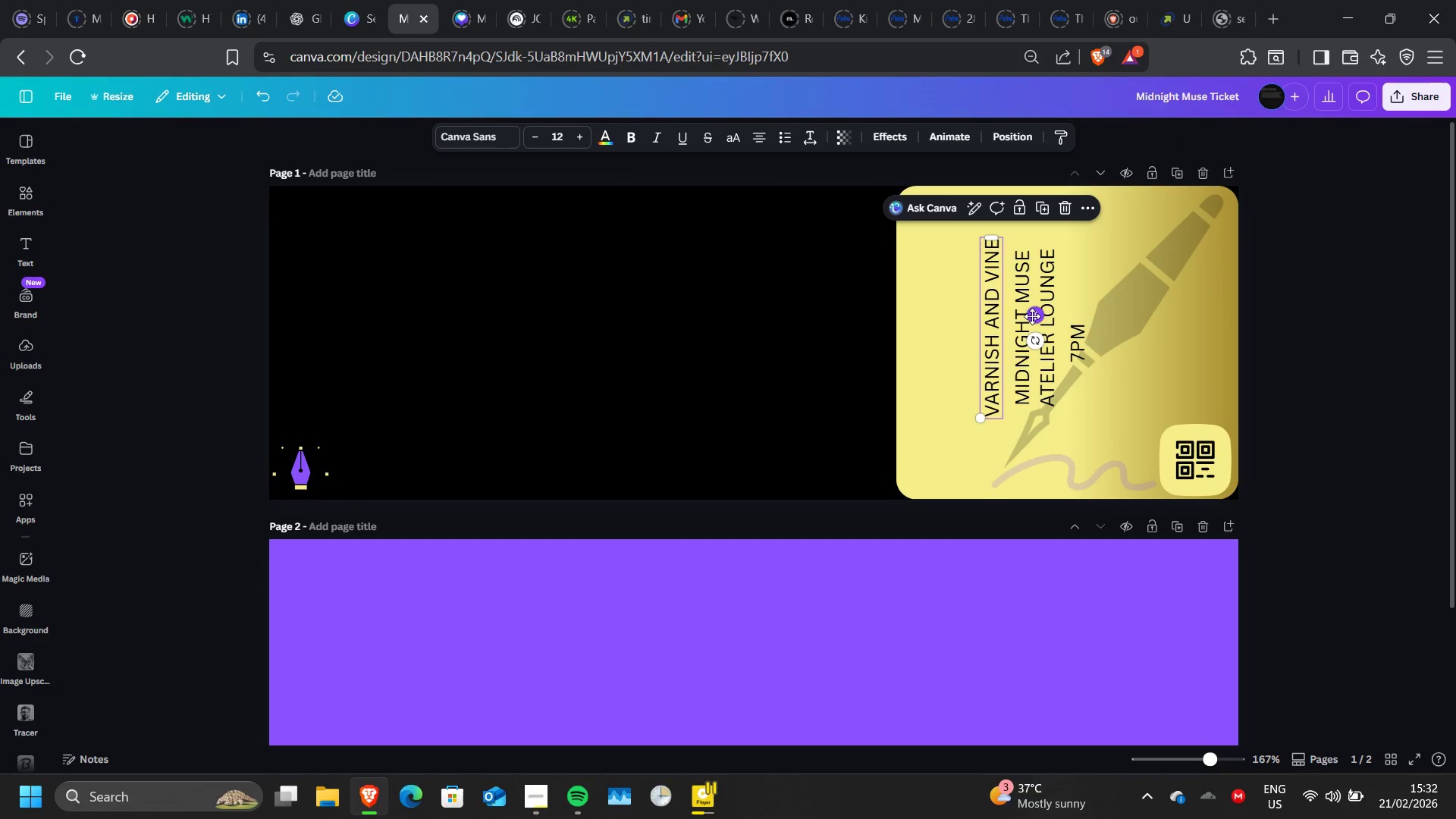 
left_click_drag(start_coordinate=[1032, 316], to_coordinate=[981, 322])
 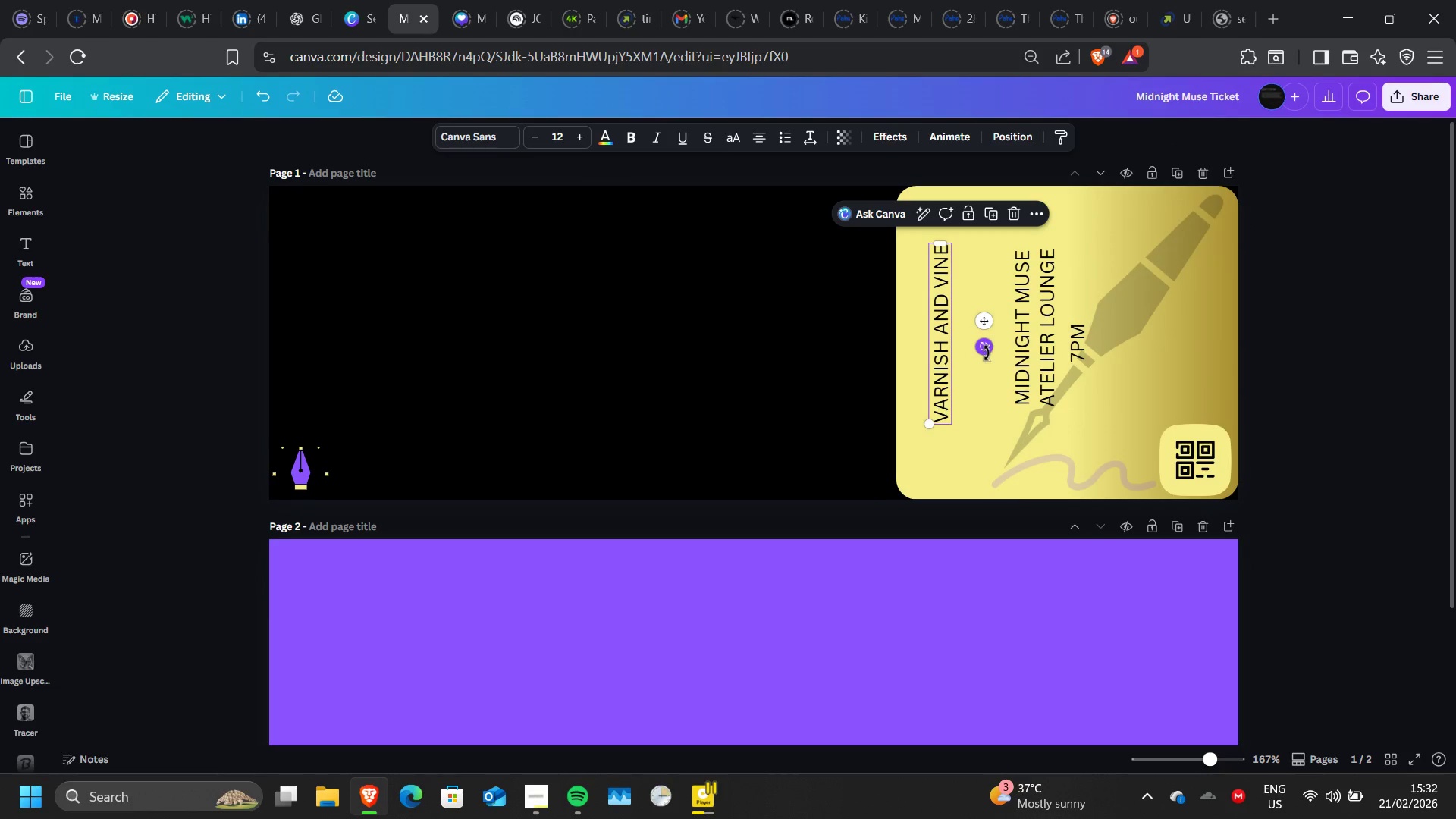 
left_click_drag(start_coordinate=[987, 353], to_coordinate=[921, 372])
 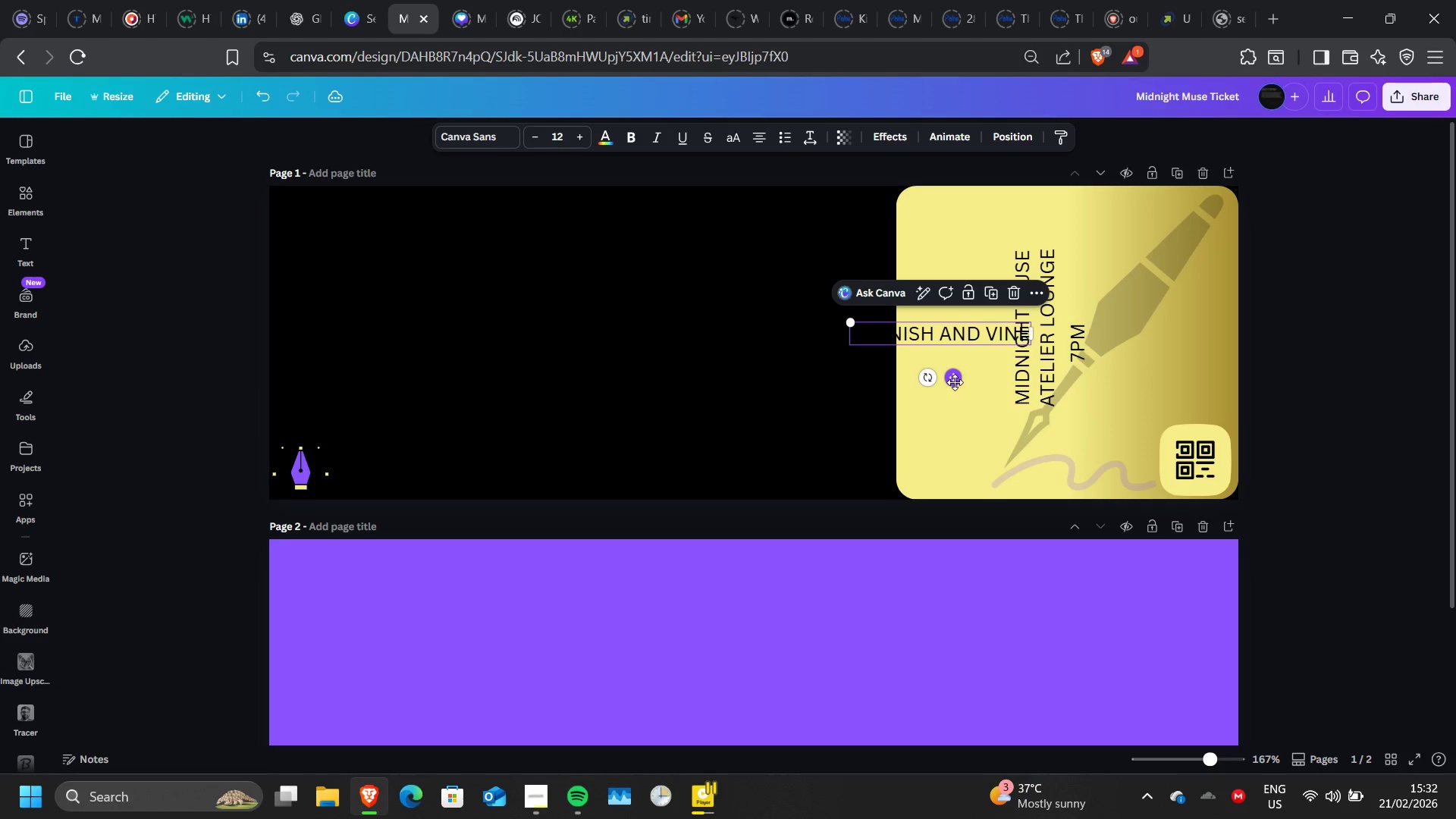 
left_click_drag(start_coordinate=[955, 382], to_coordinate=[1011, 259])
 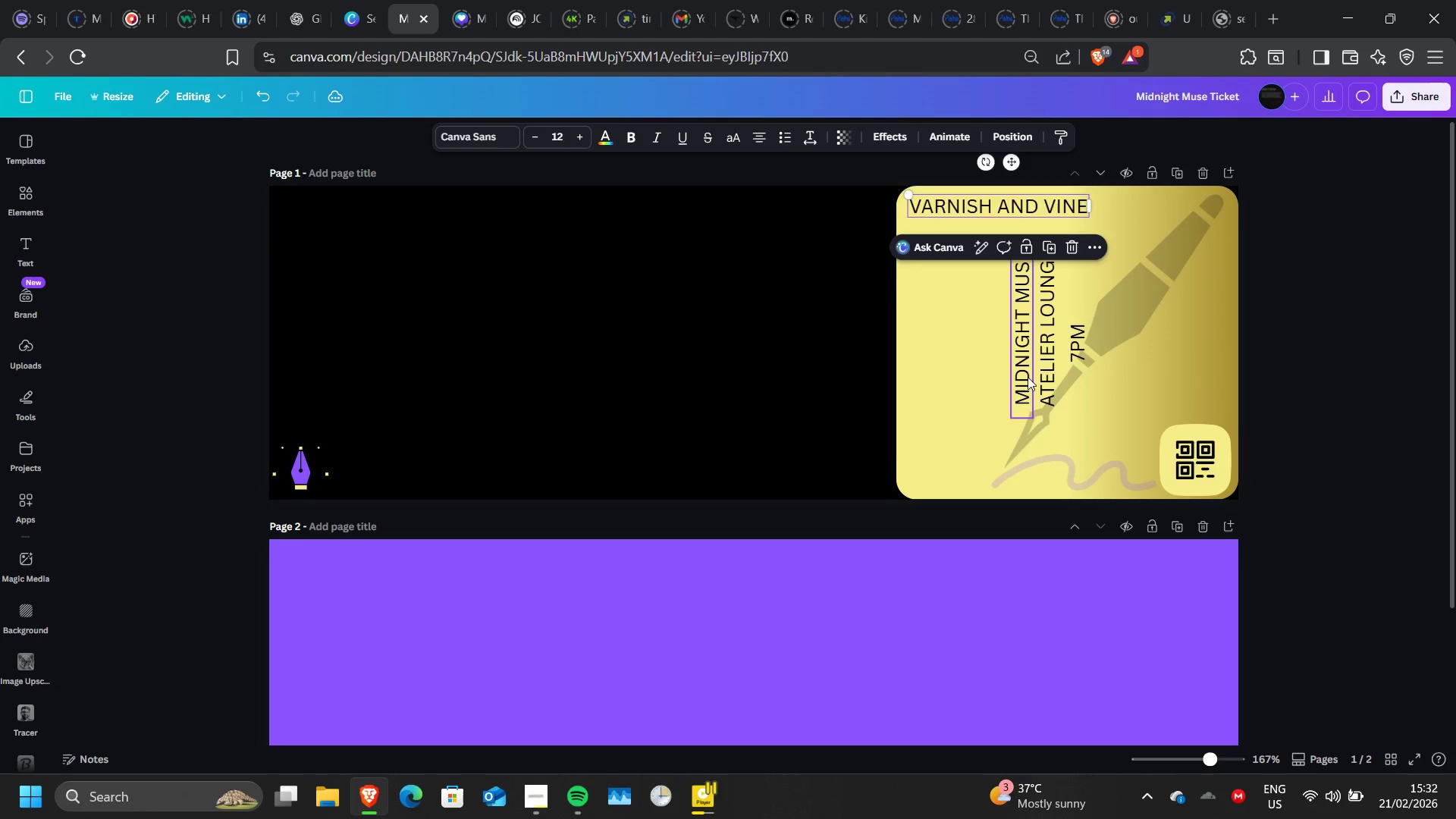 
left_click([1028, 377])
 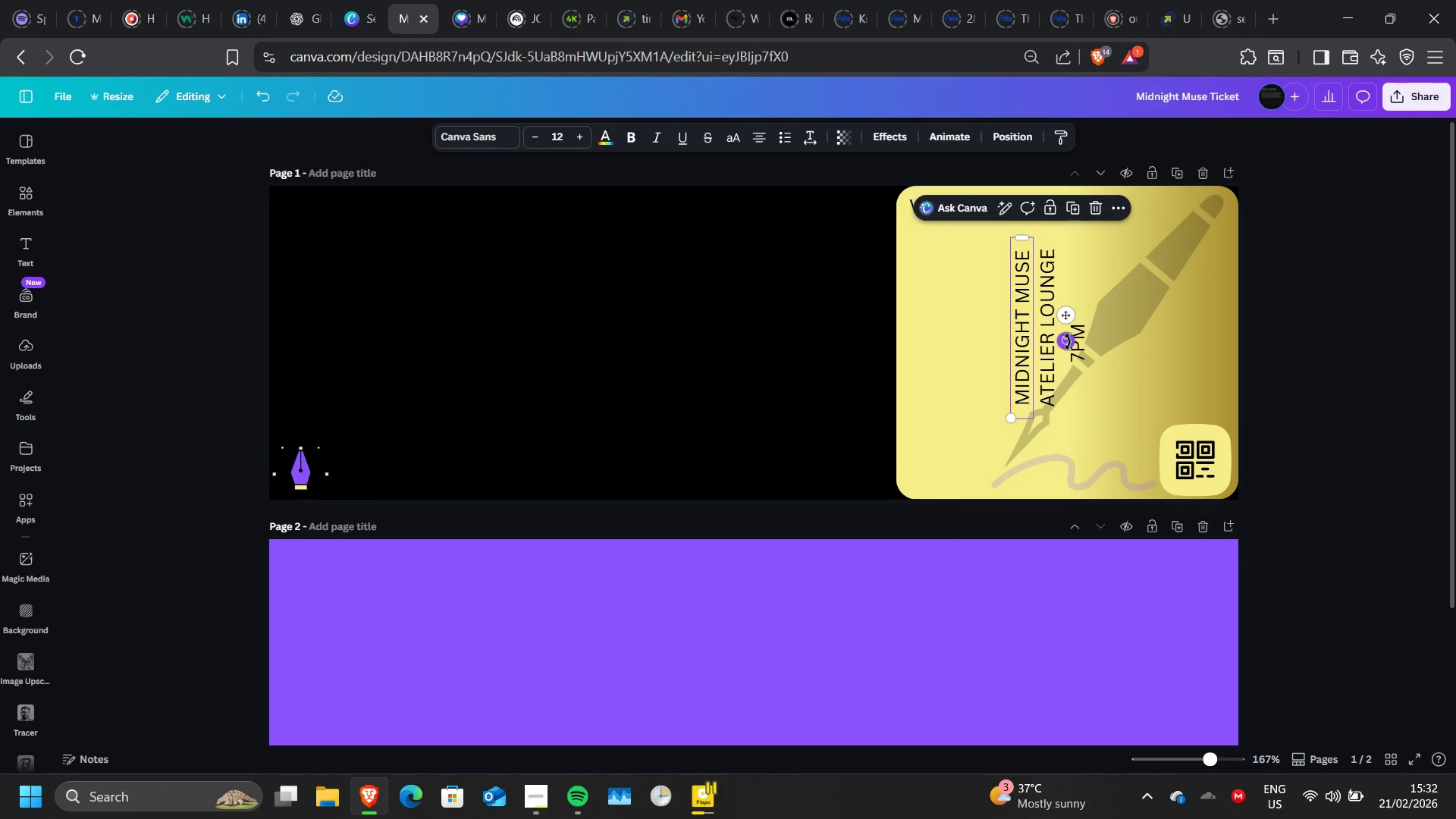 
left_click_drag(start_coordinate=[1068, 342], to_coordinate=[1008, 370])
 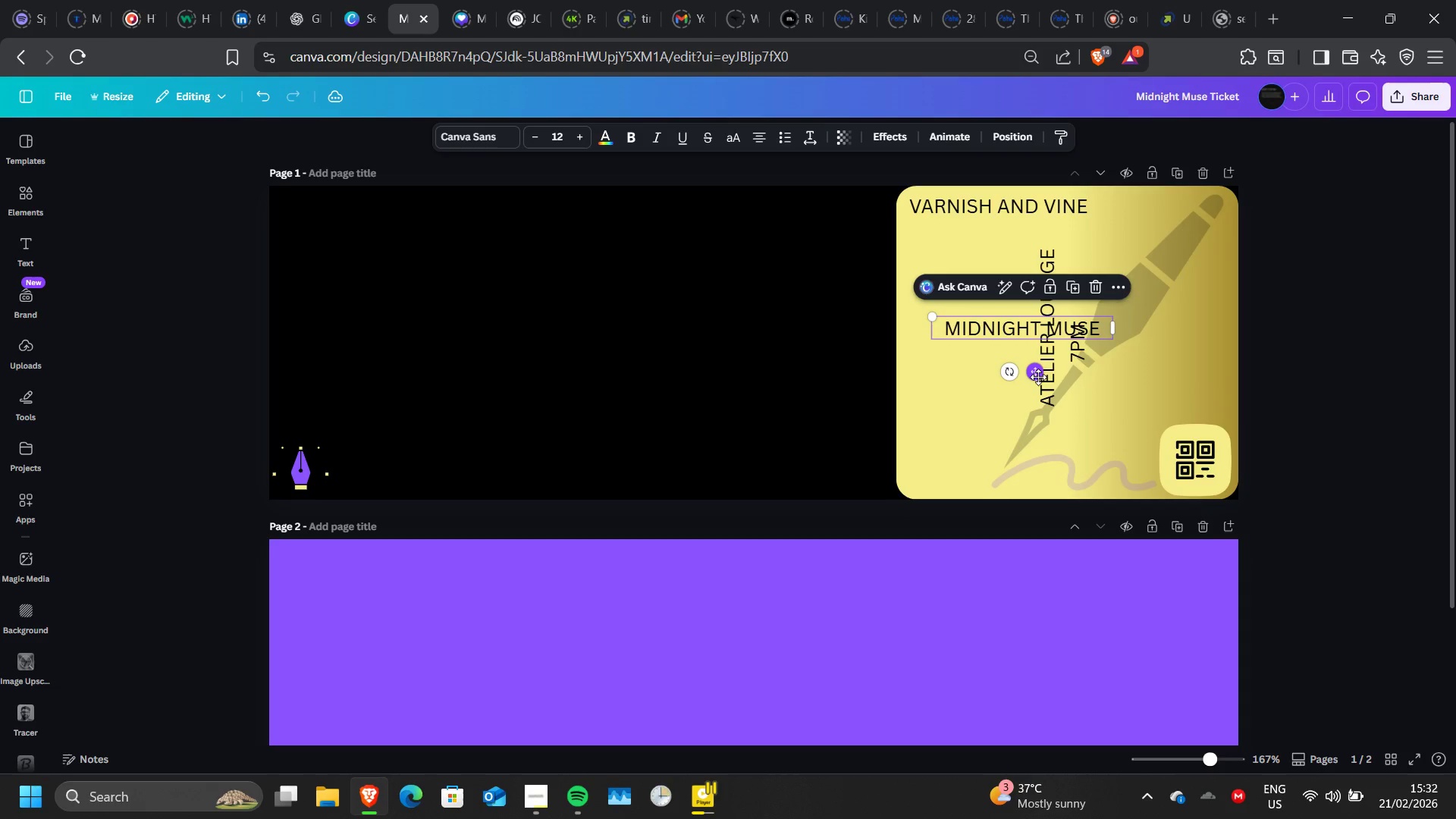 
left_click_drag(start_coordinate=[1038, 377], to_coordinate=[1011, 281])
 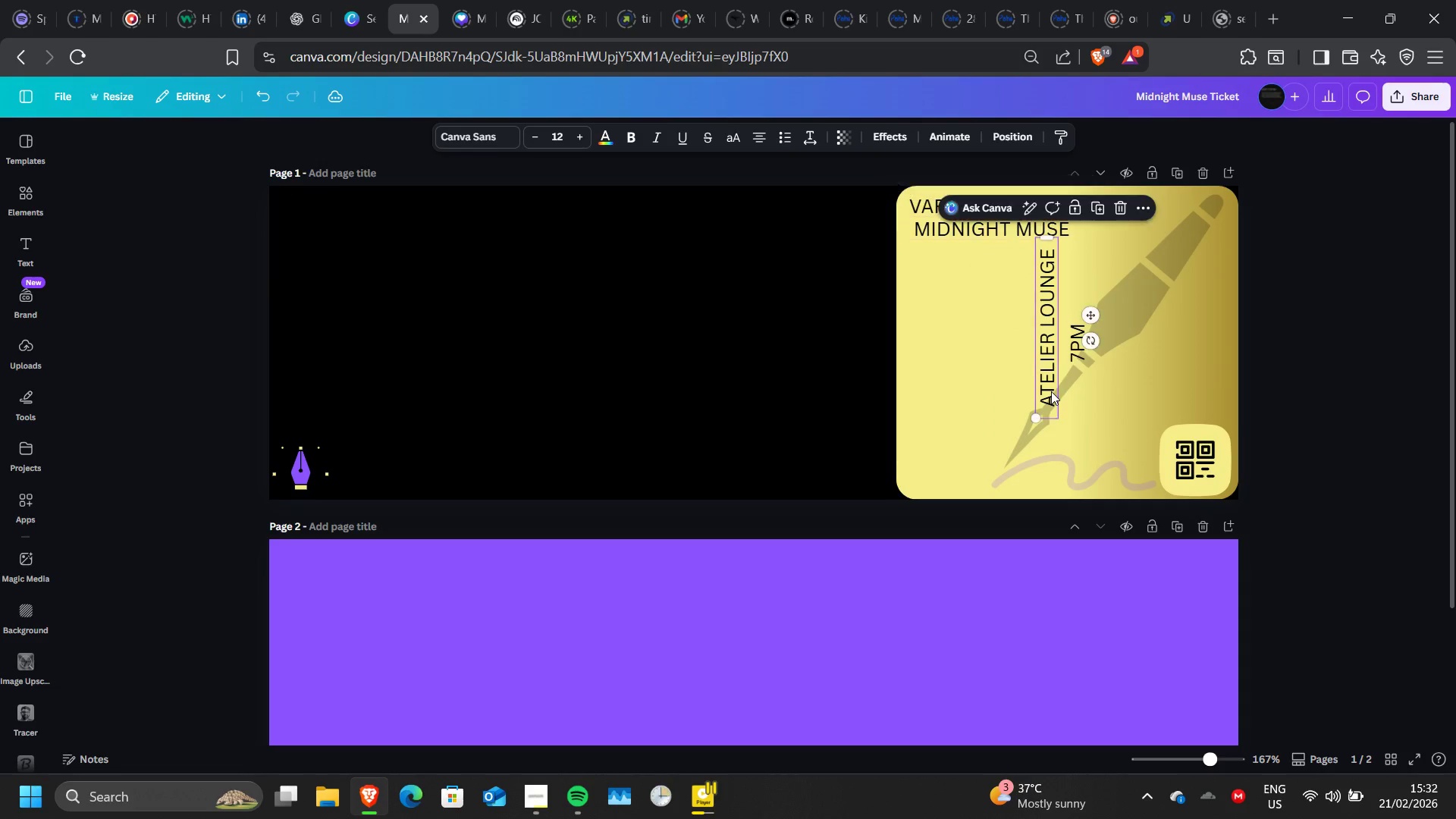 
left_click([1051, 391])
 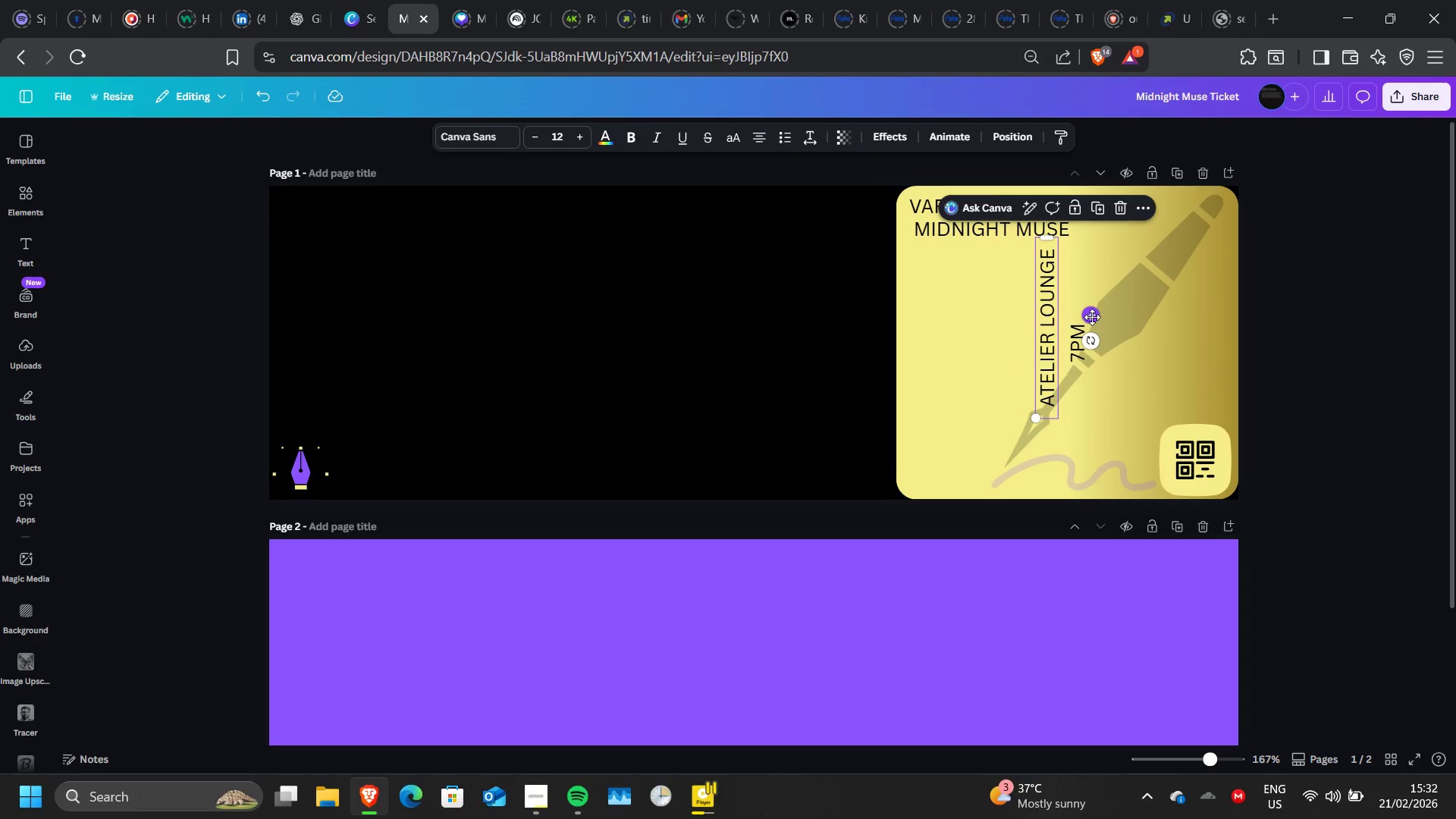 
left_click_drag(start_coordinate=[1092, 317], to_coordinate=[1061, 335])
 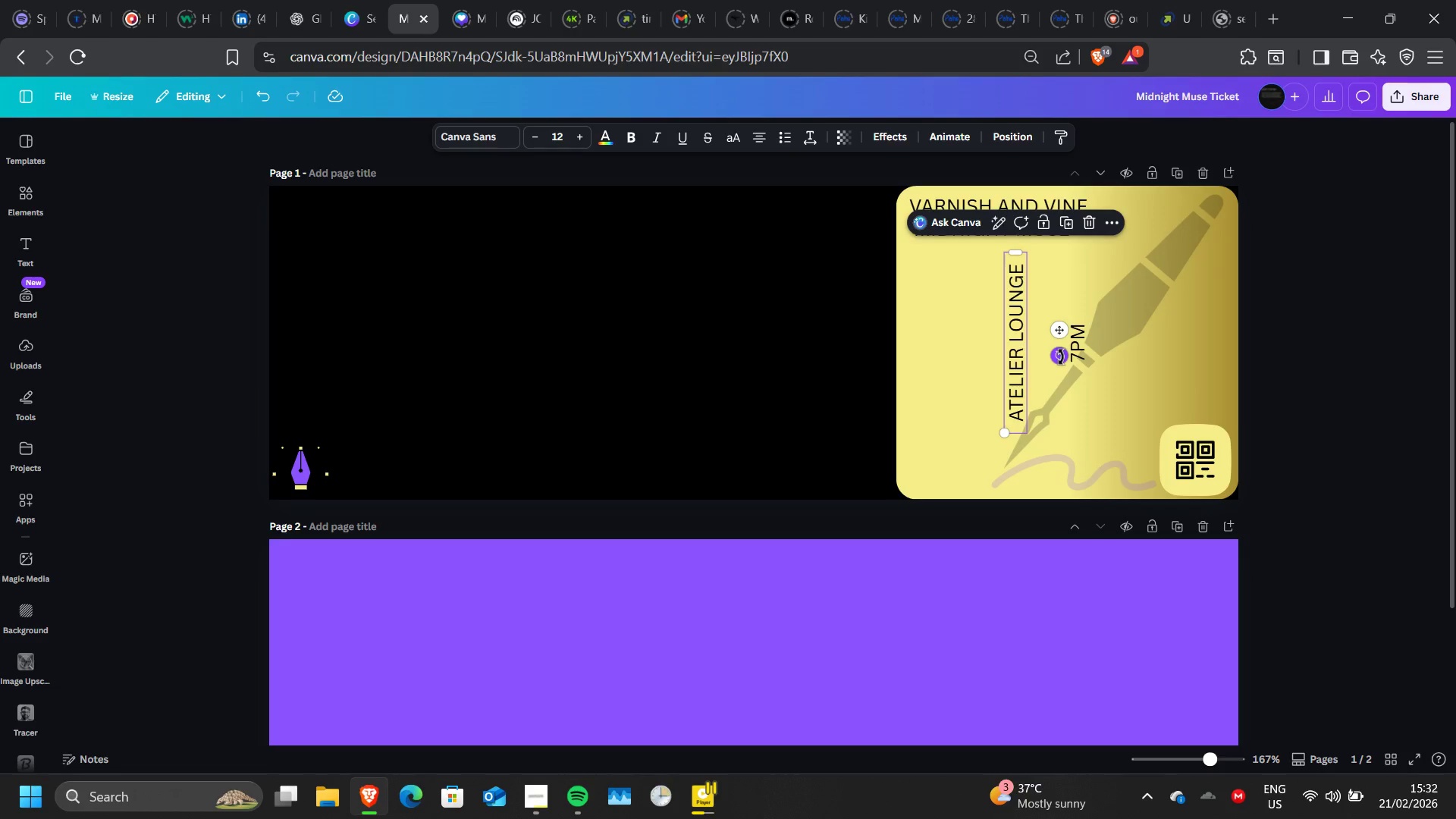 
left_click_drag(start_coordinate=[1061, 357], to_coordinate=[1012, 378])
 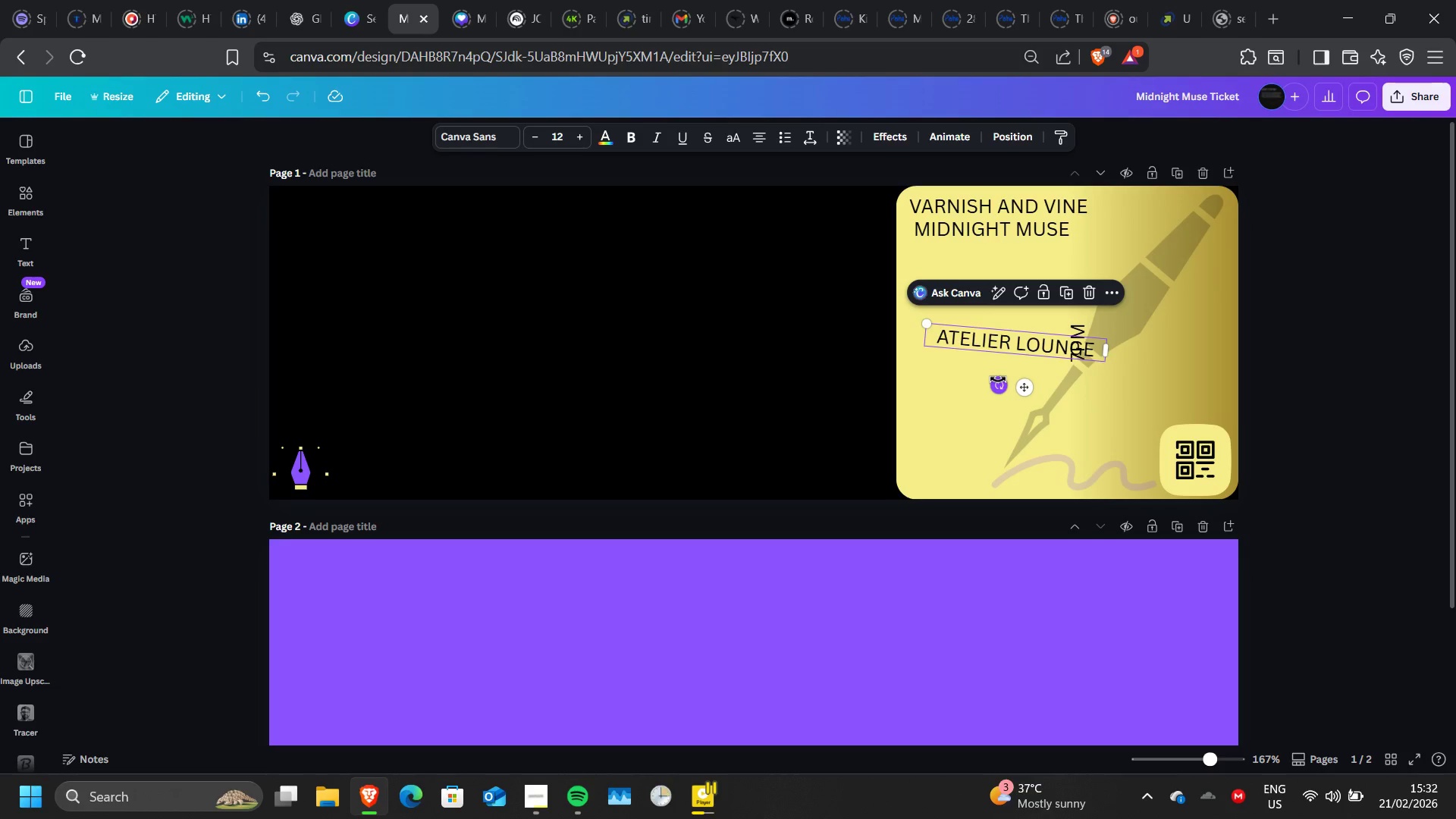 
left_click_drag(start_coordinate=[998, 379], to_coordinate=[1001, 385])
 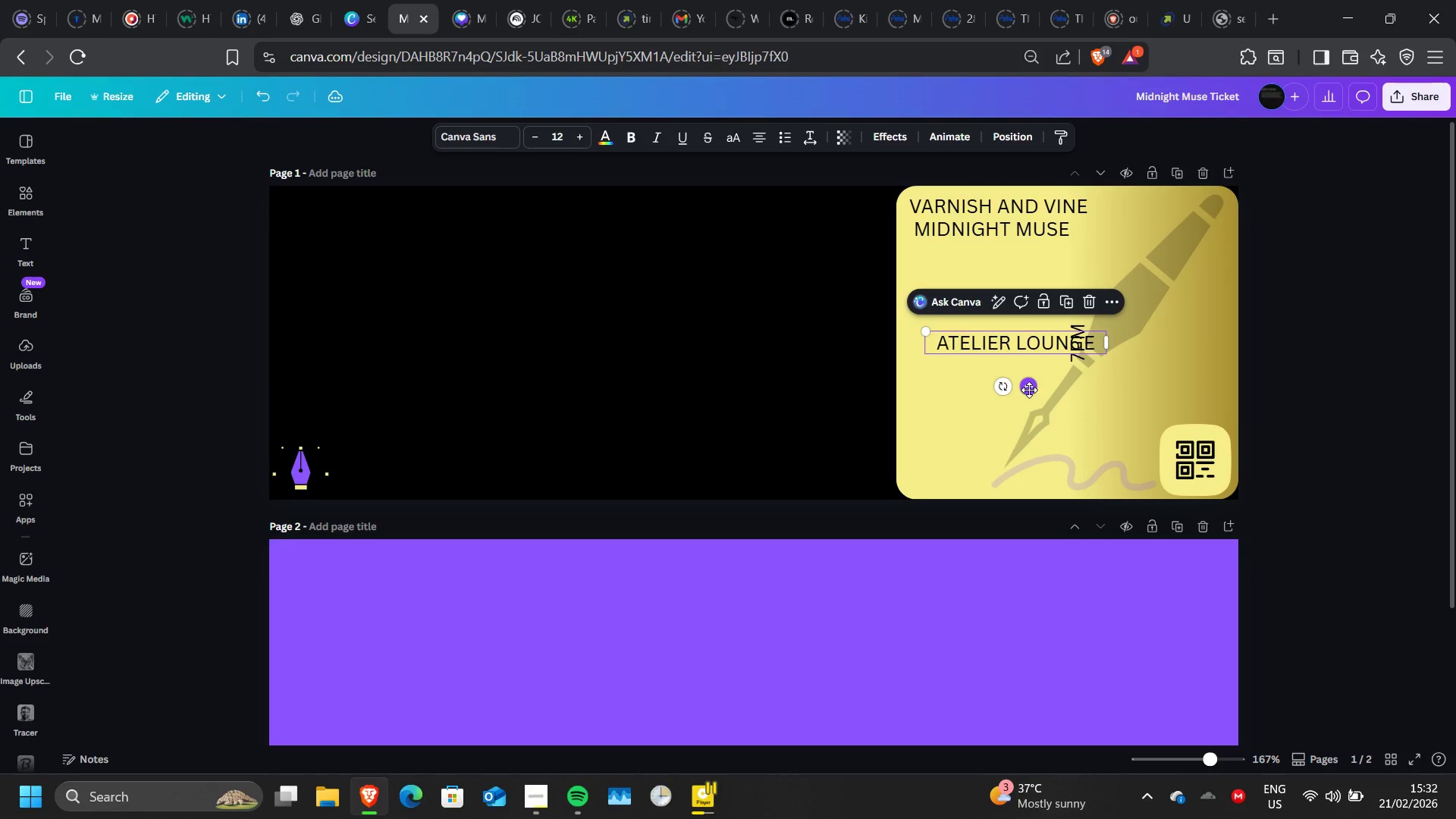 
left_click_drag(start_coordinate=[1029, 390], to_coordinate=[1015, 309])
 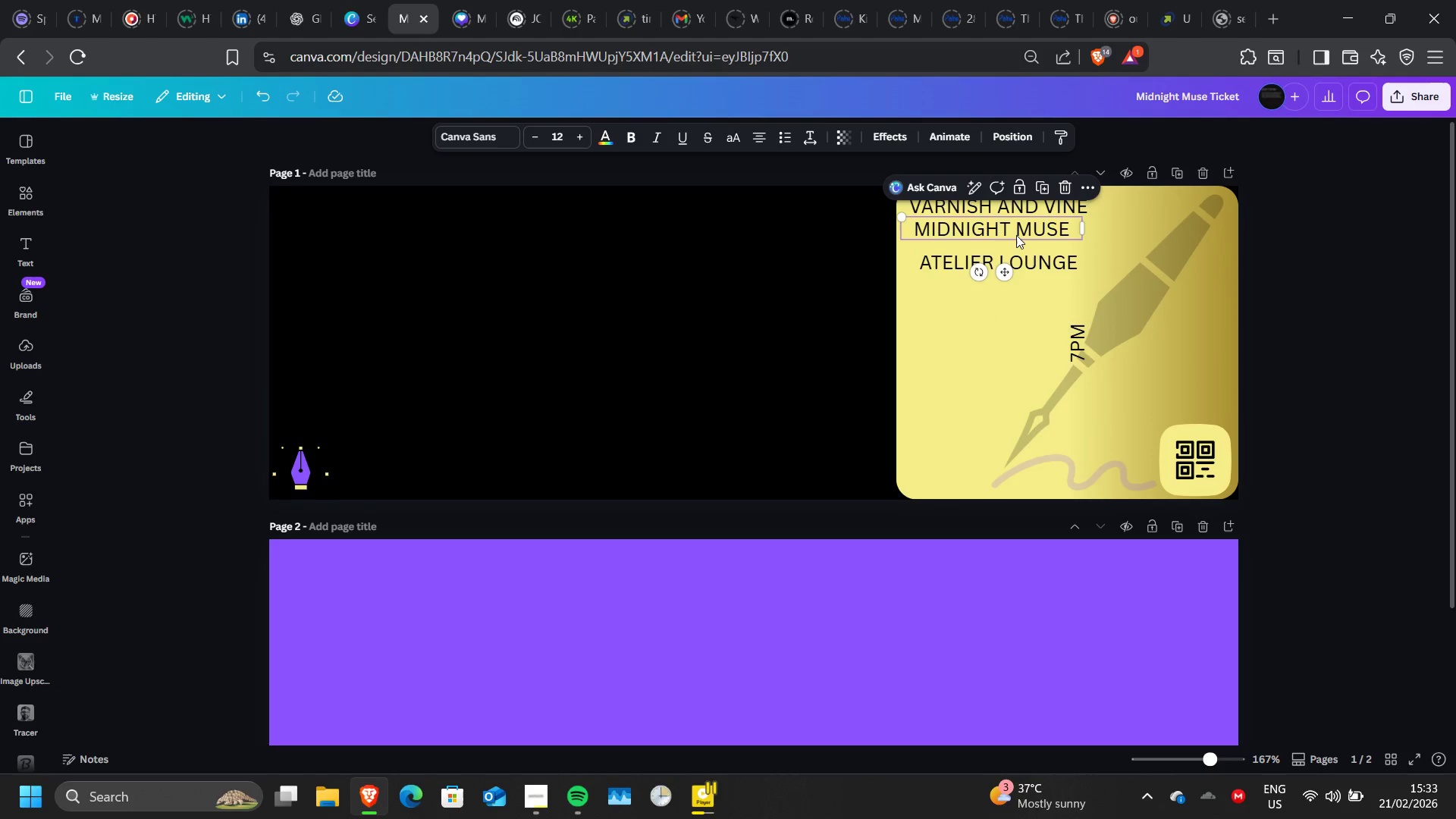 
left_click([1016, 235])
 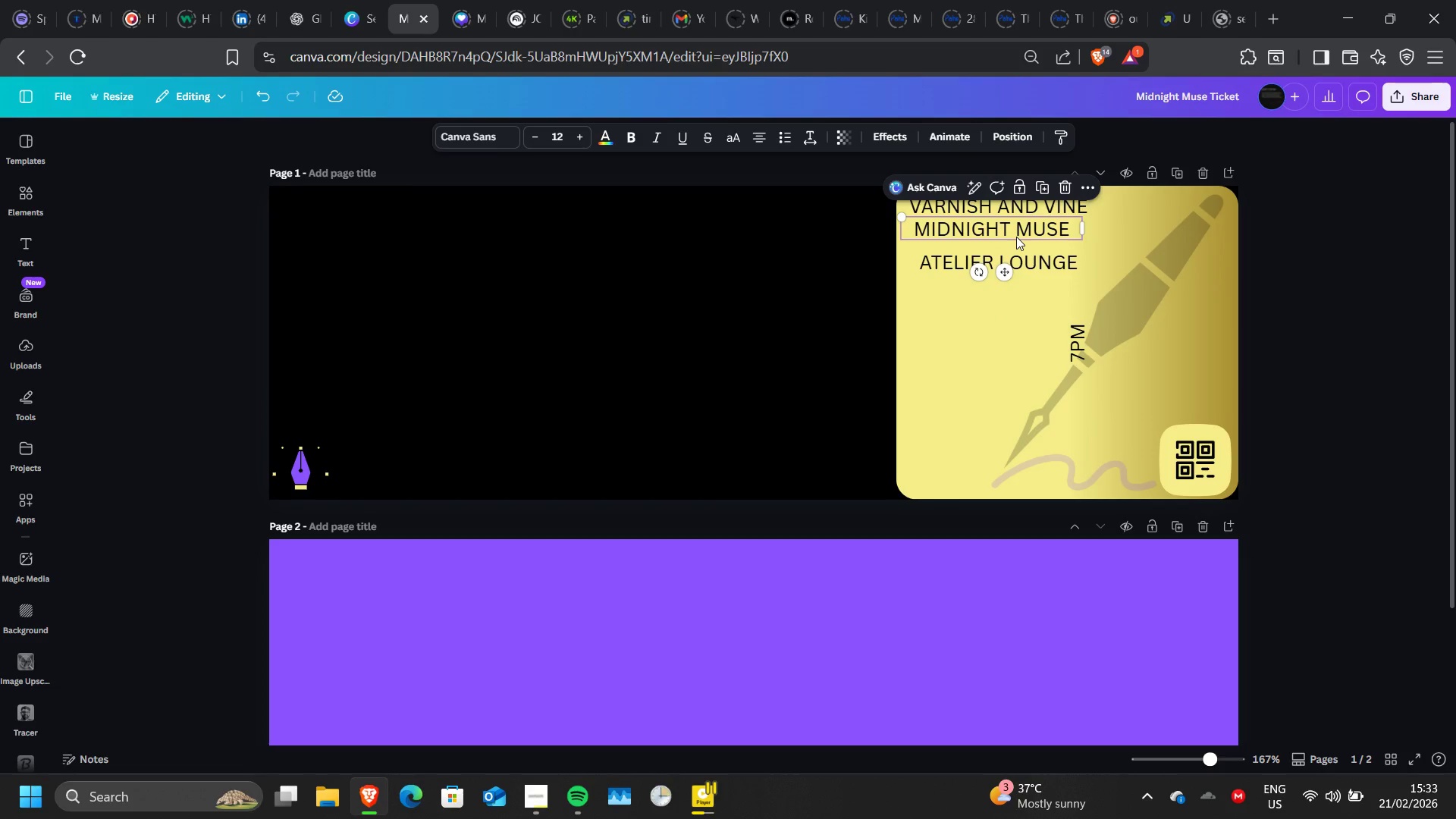 
left_click_drag(start_coordinate=[1016, 235], to_coordinate=[1015, 242])
 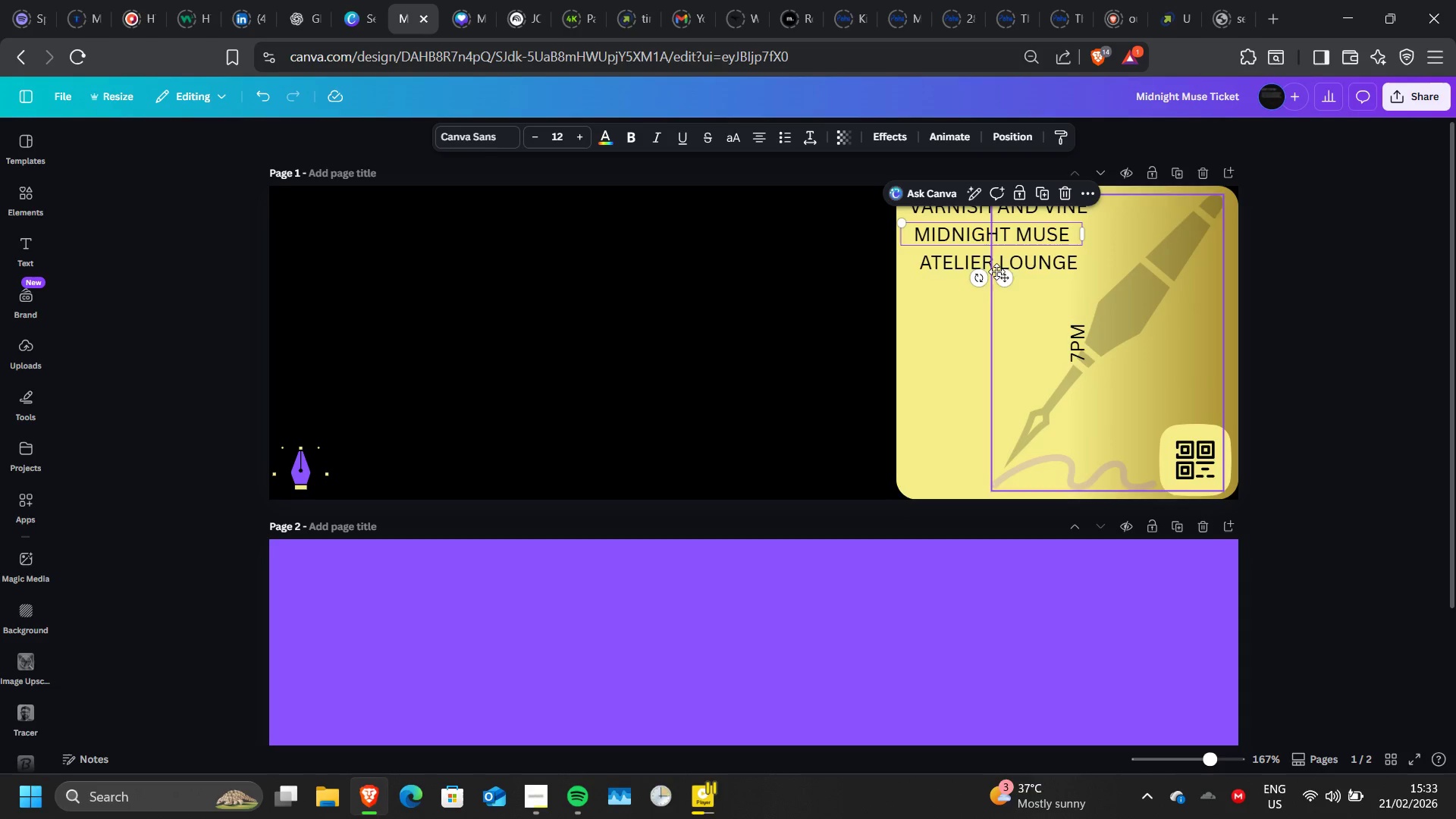 
left_click([996, 262])
 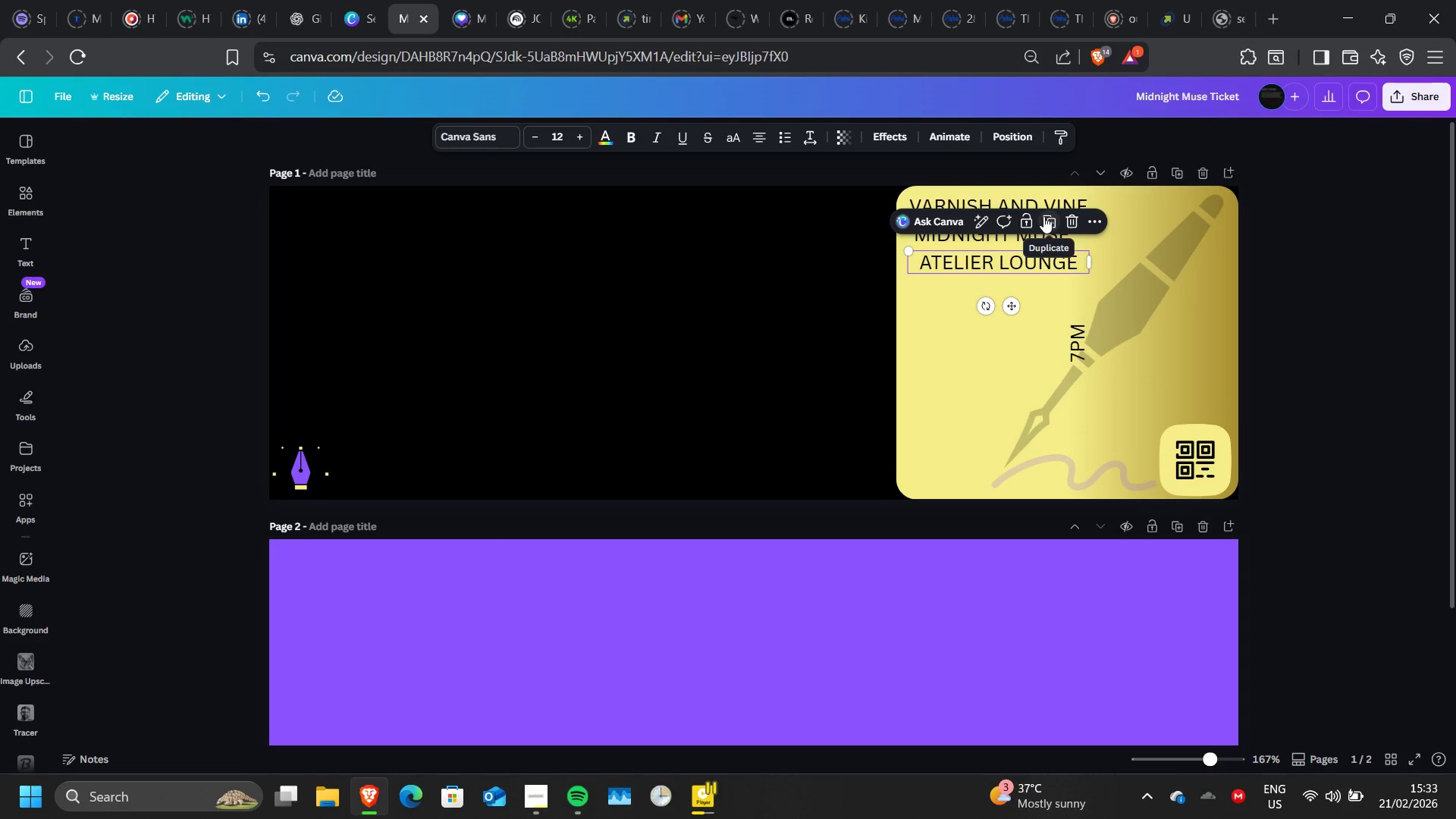 
left_click([1043, 216])
 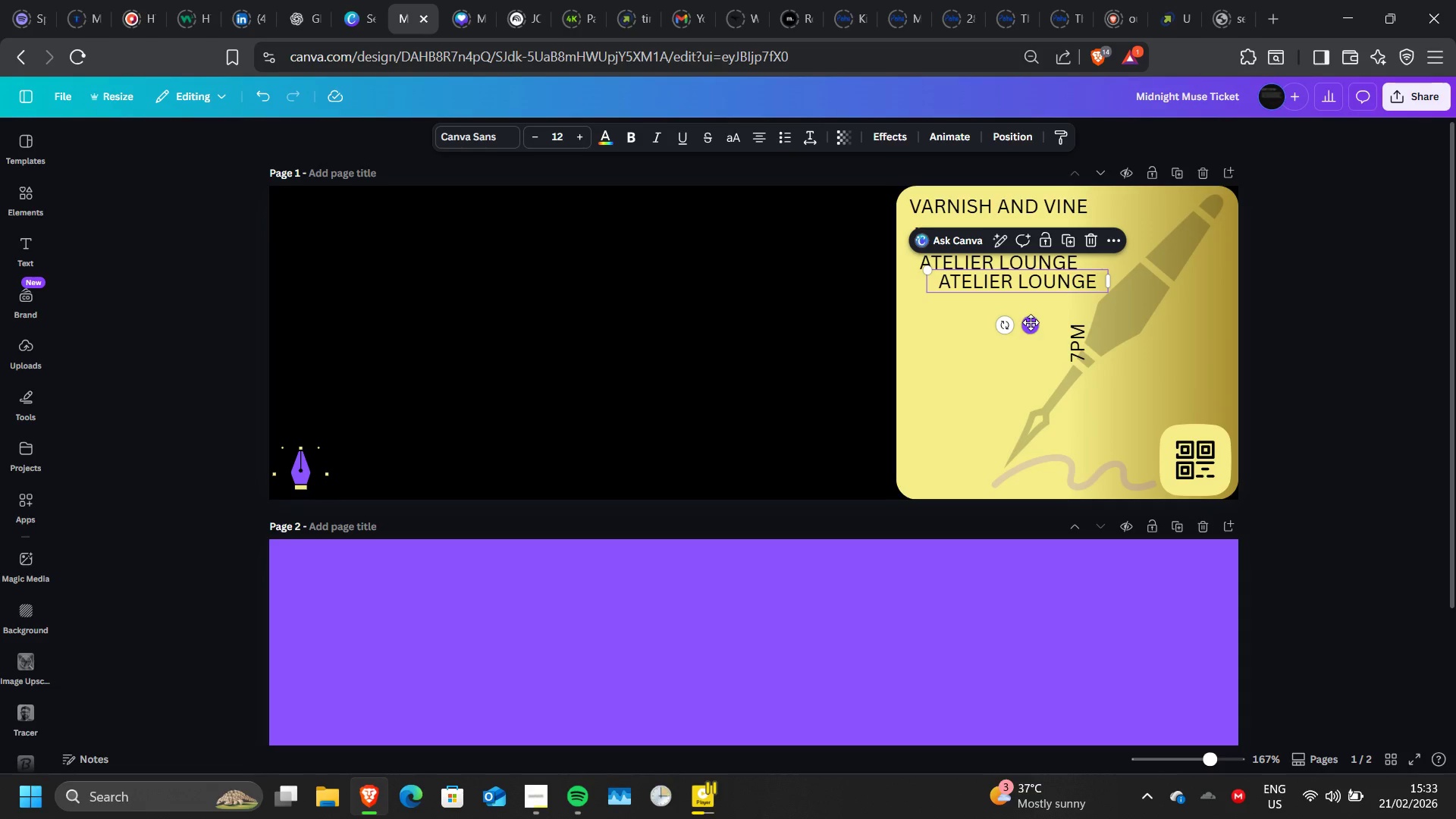 
left_click_drag(start_coordinate=[1031, 322], to_coordinate=[1011, 334])
 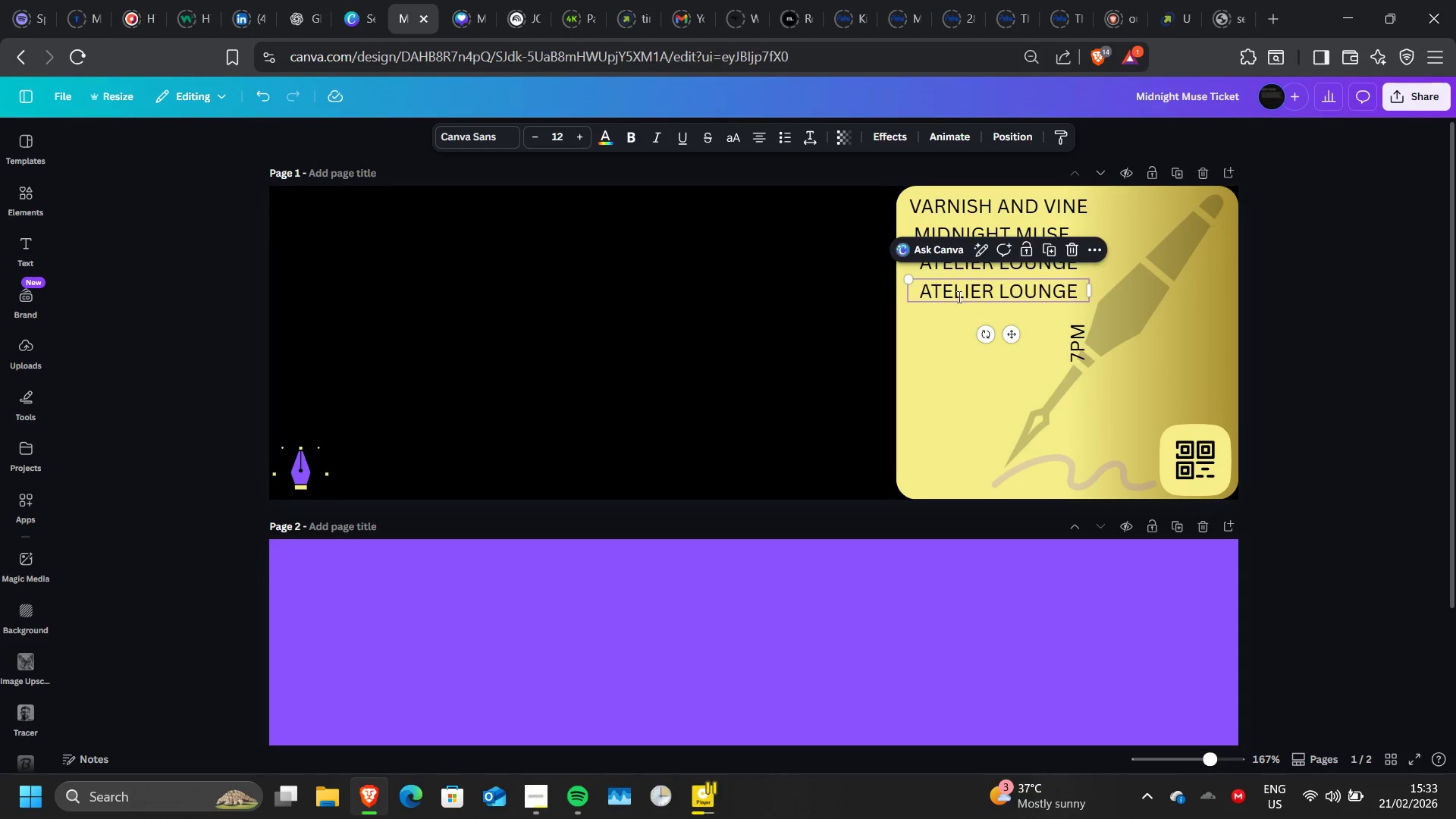 
double_click([958, 297])
 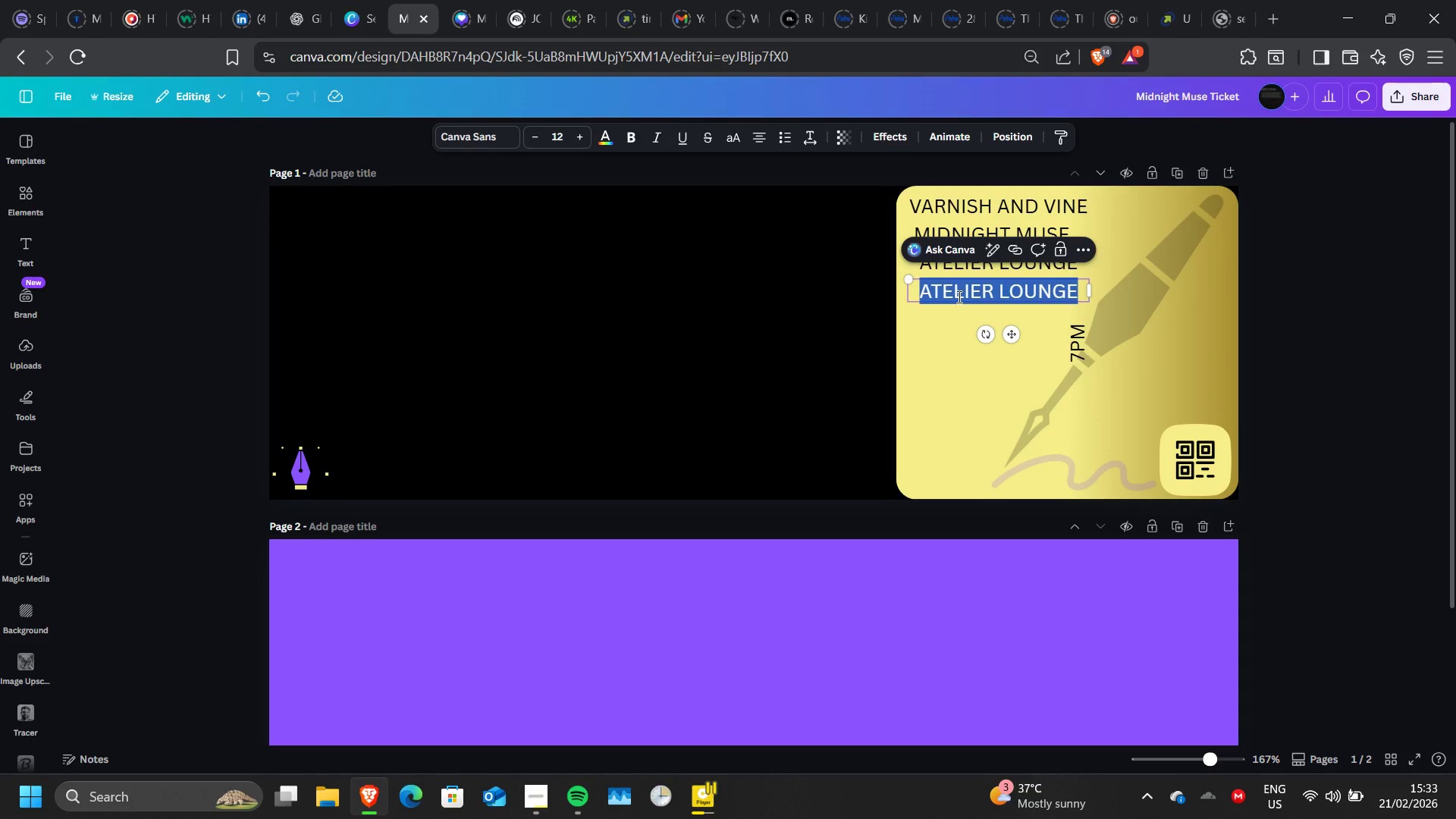 
triple_click([958, 297])
 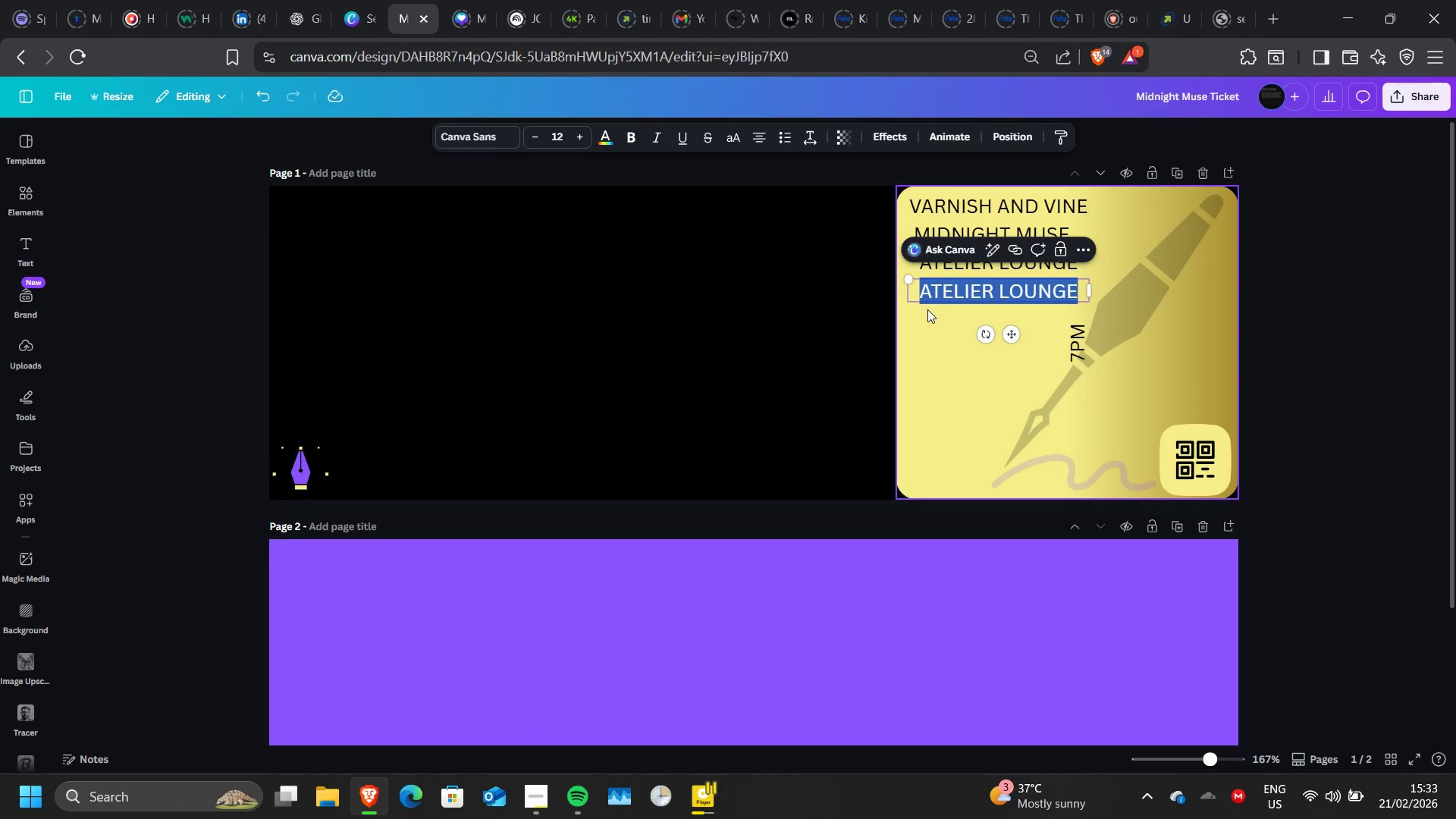 
wait(6.81)
 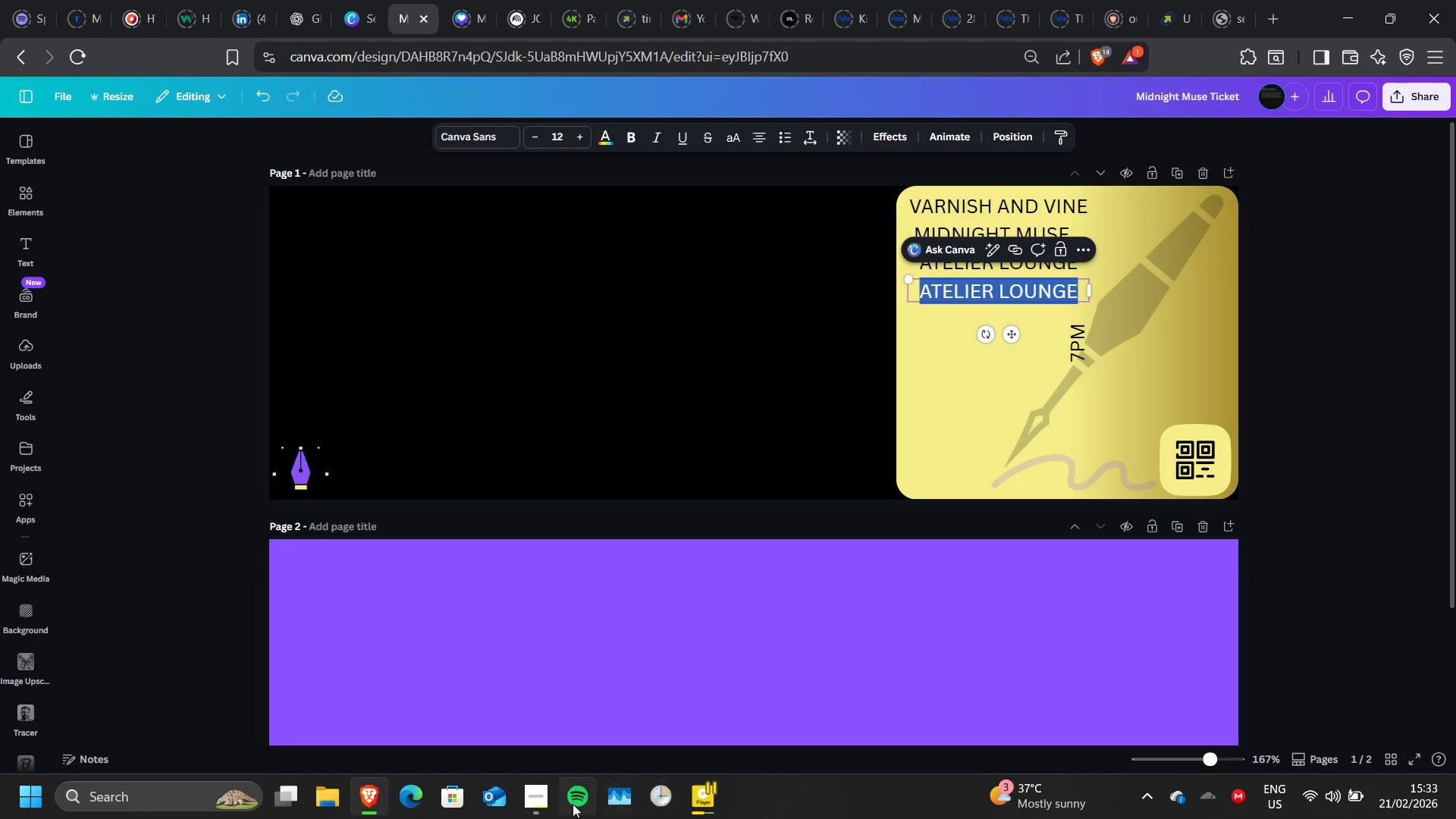 
type(APRIL 12 )
key(Backspace)
type(, 2026)
 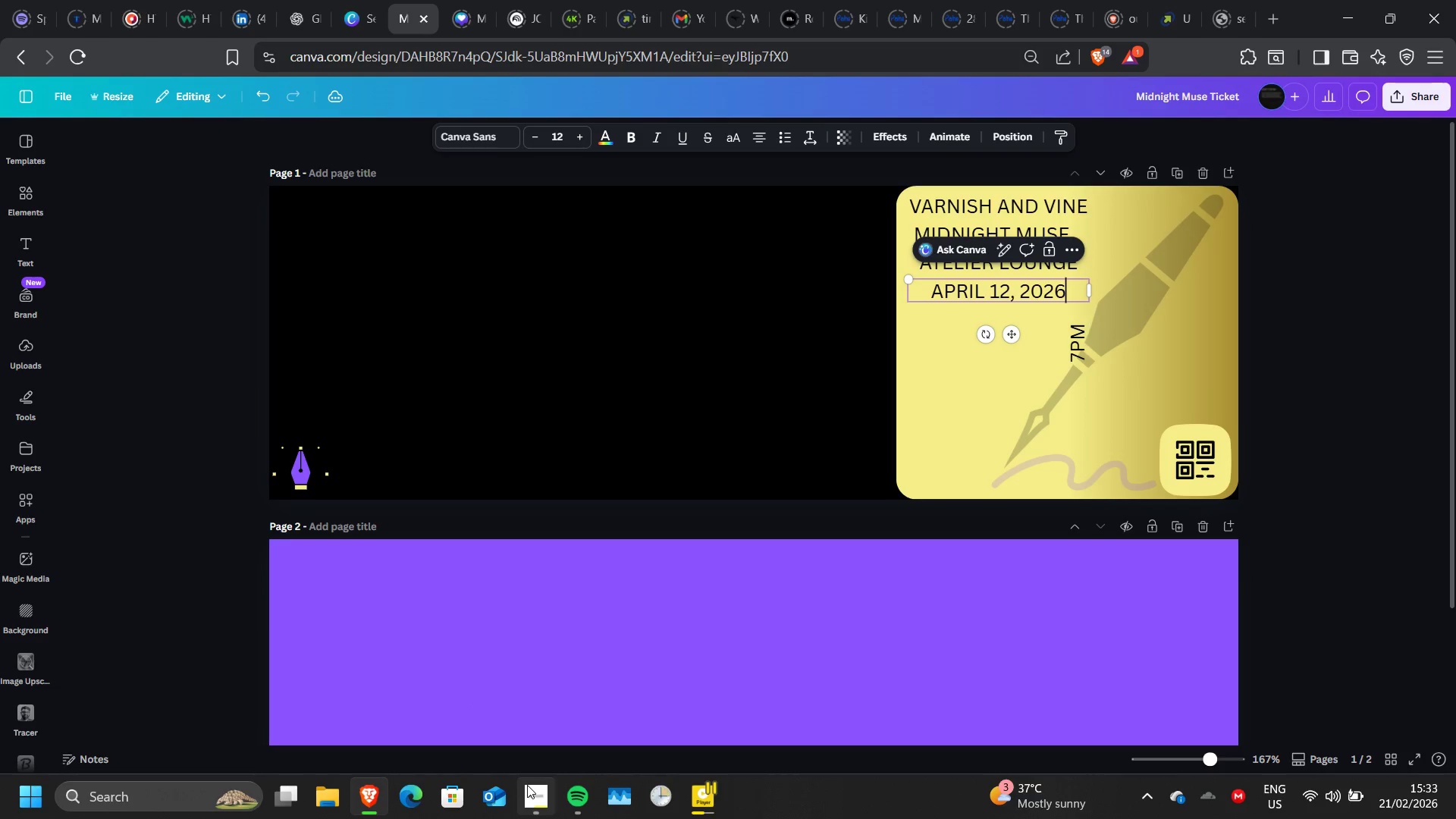 
mouse_move([541, 702])
 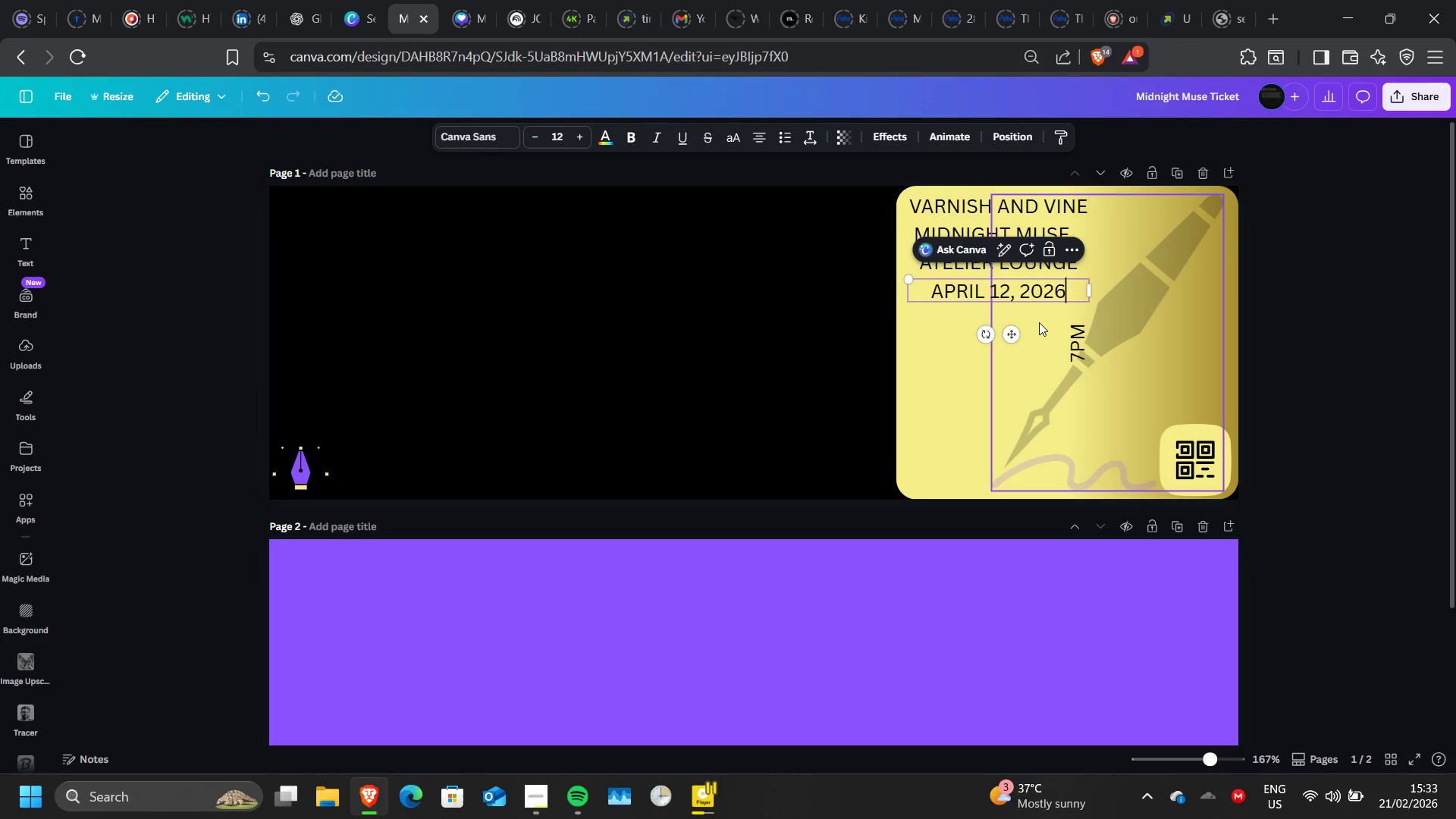 
key(Enter)
 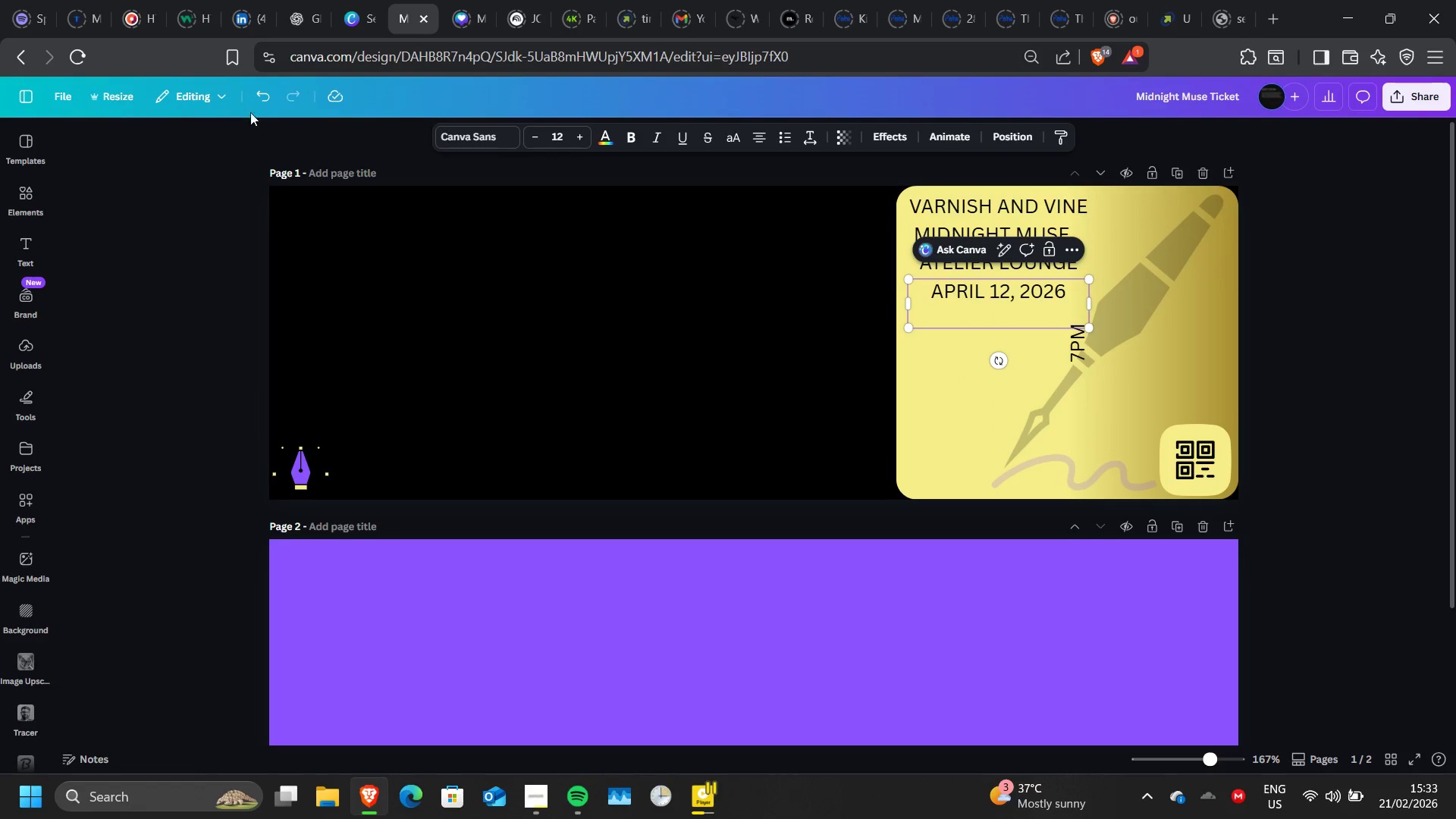 
left_click([262, 92])
 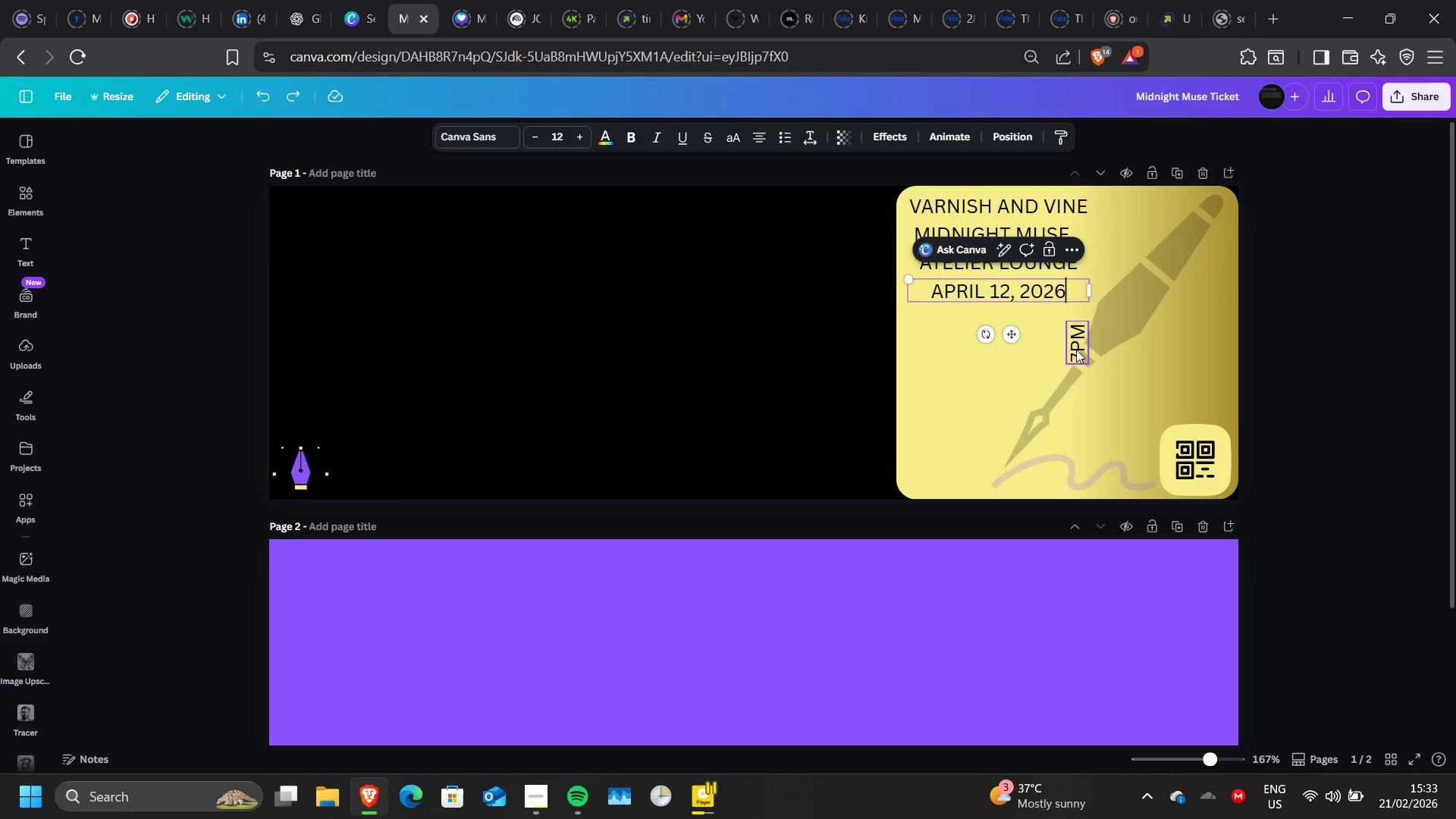 
left_click([1076, 350])
 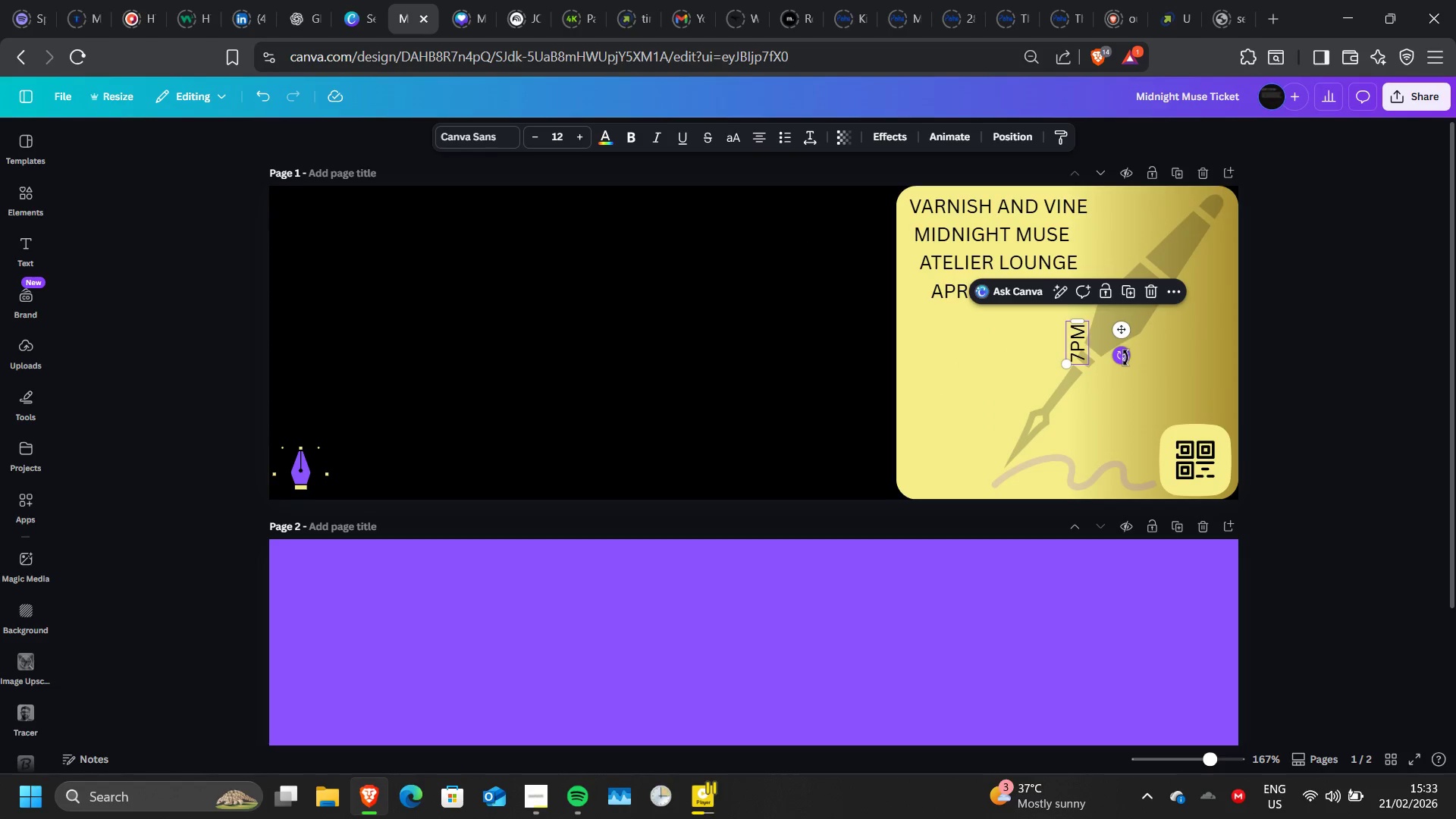 
left_click_drag(start_coordinate=[1125, 358], to_coordinate=[1062, 381])
 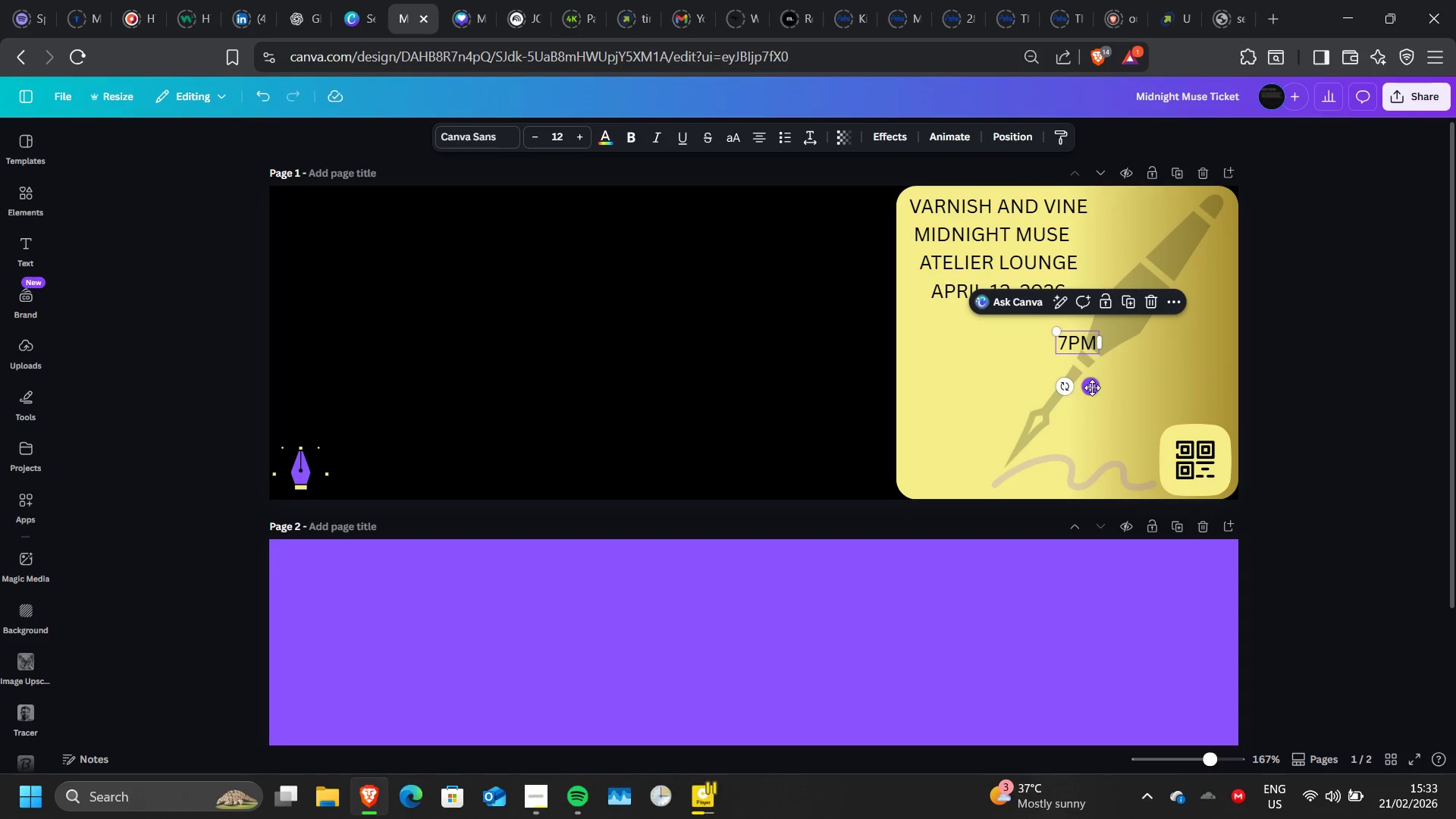 
left_click_drag(start_coordinate=[1092, 388], to_coordinate=[968, 358])
 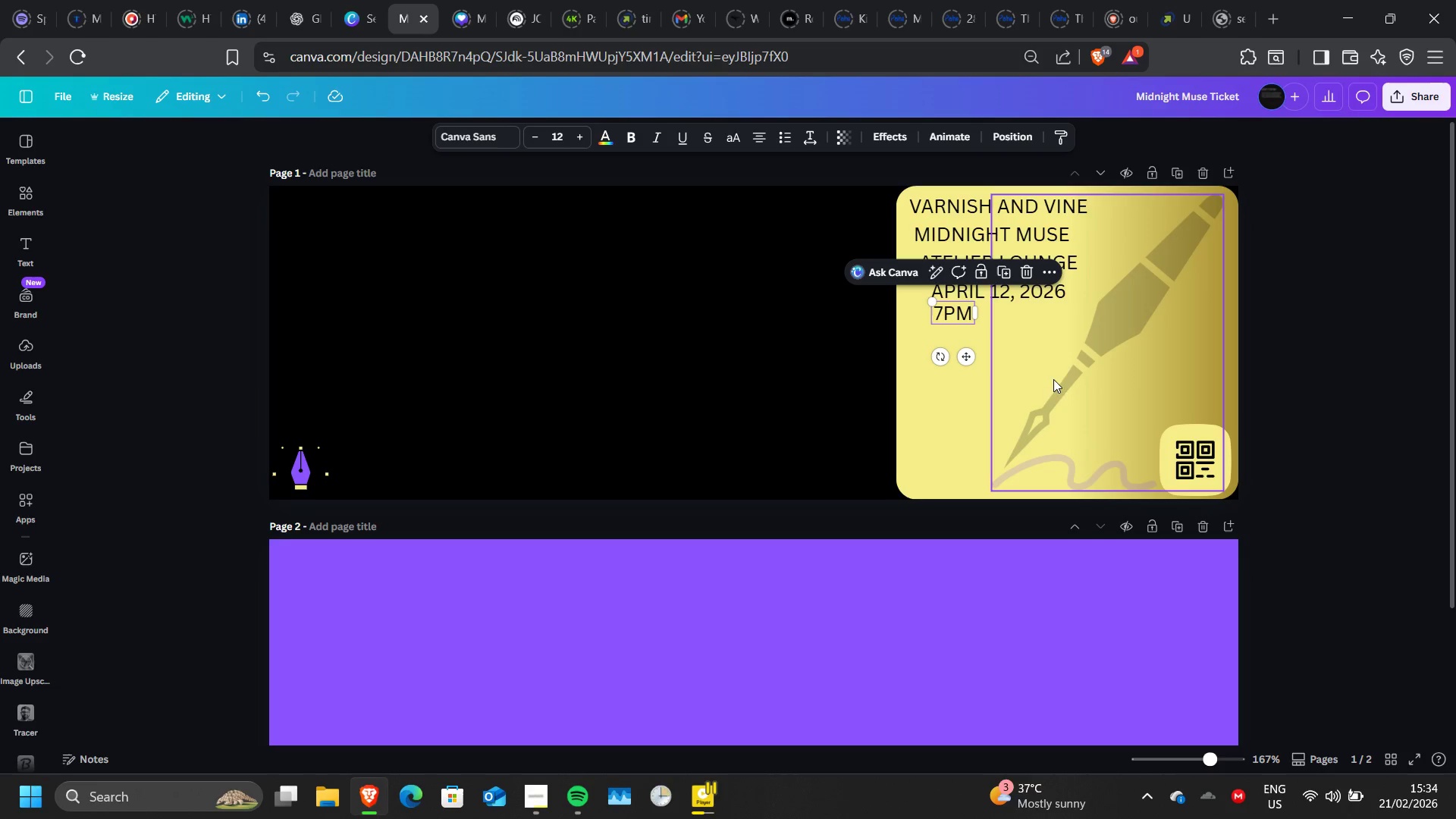 
wait(20.18)
 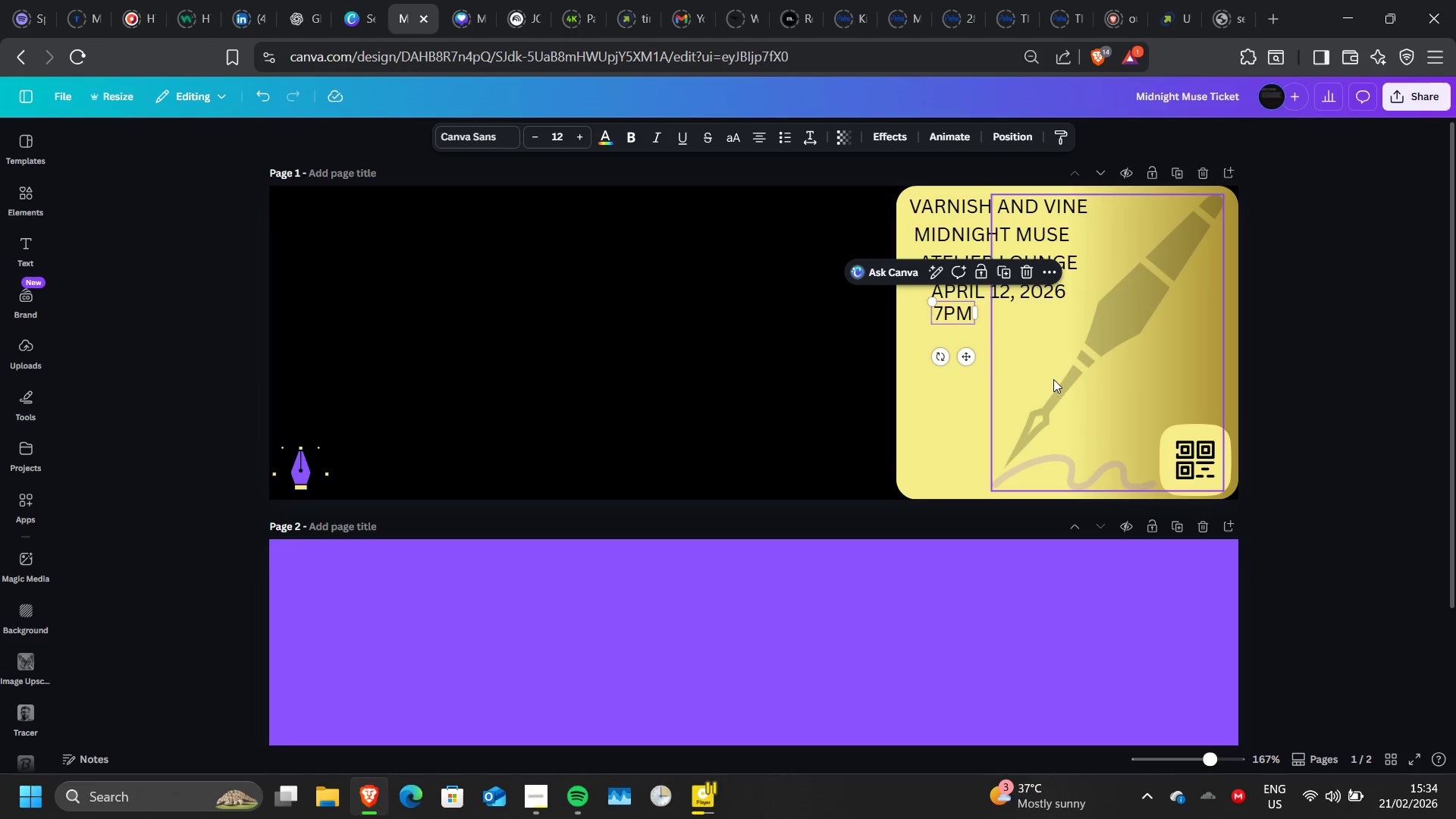 
mouse_move([42, 196])
 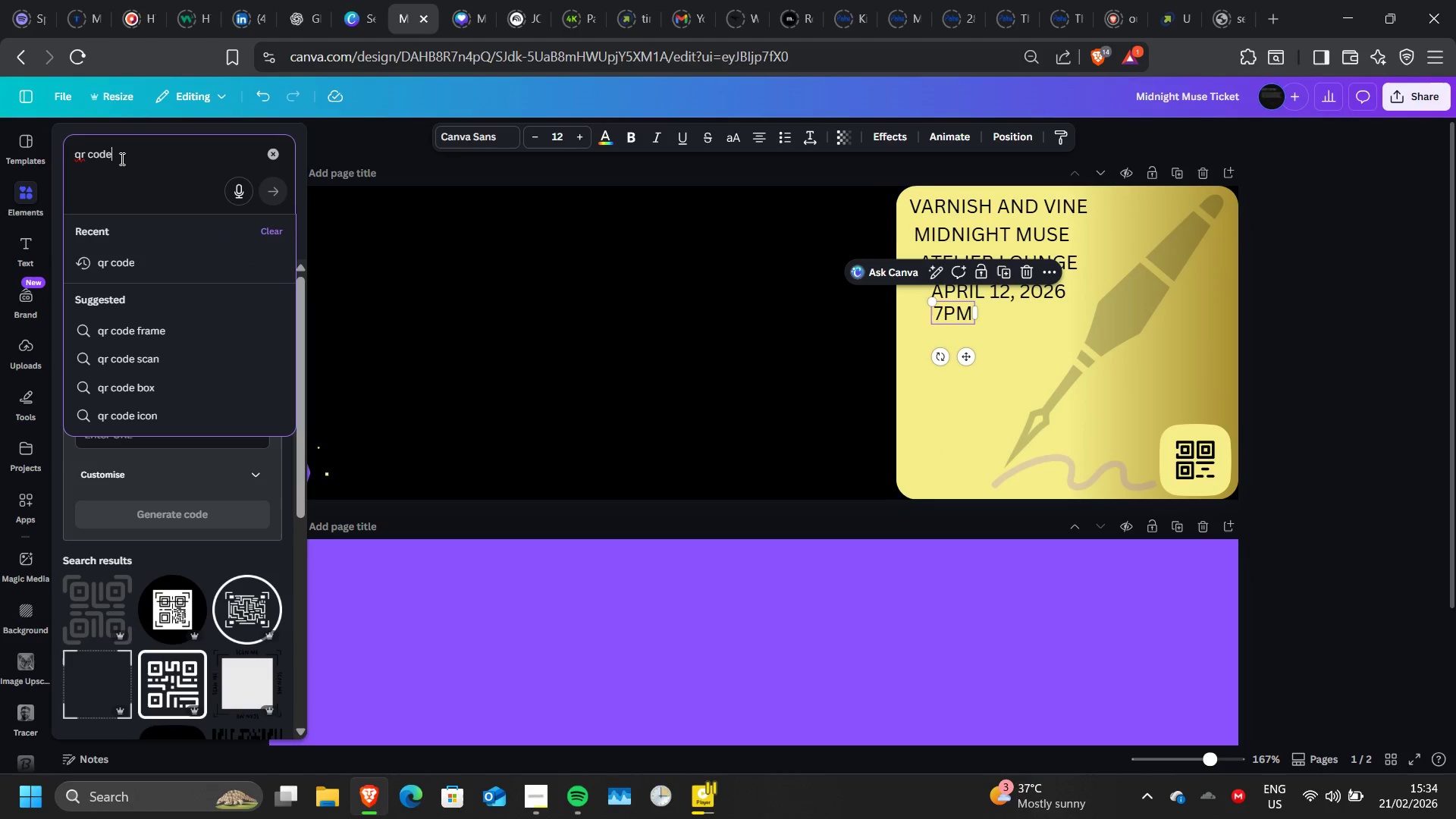 
left_click([121, 158])
 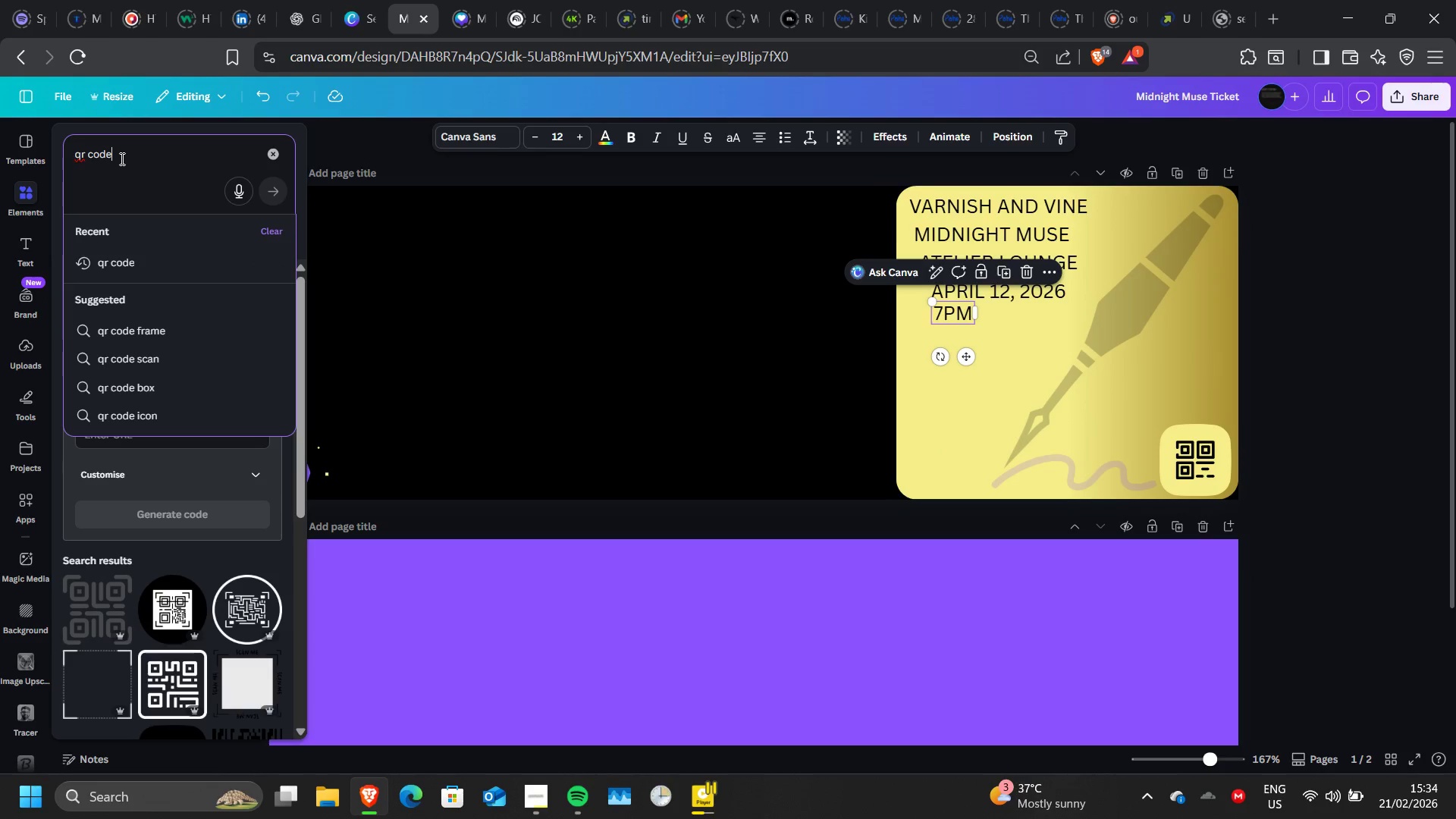 
left_click_drag(start_coordinate=[121, 158], to_coordinate=[69, 156])
 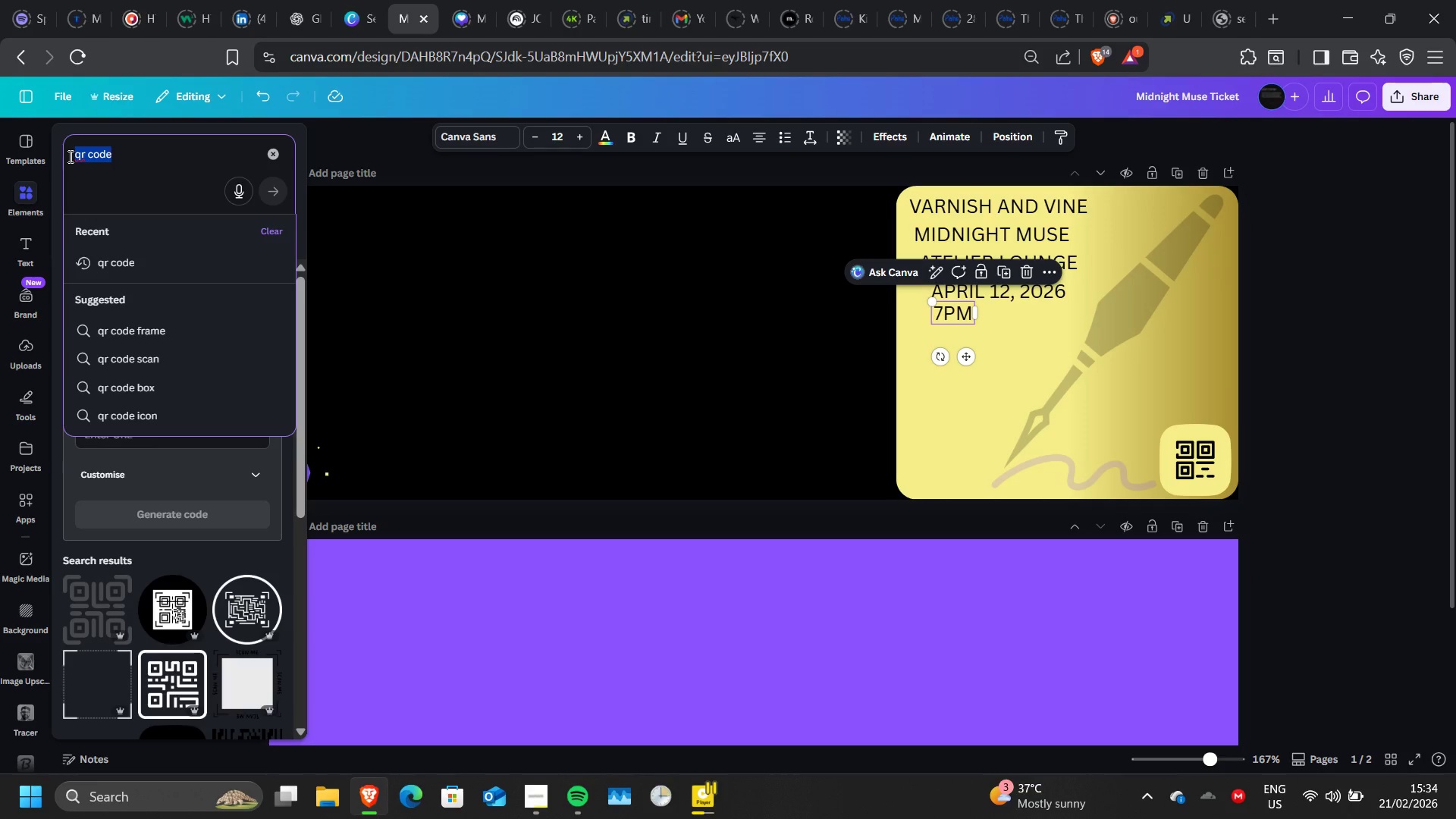 
type(DOTTED )
 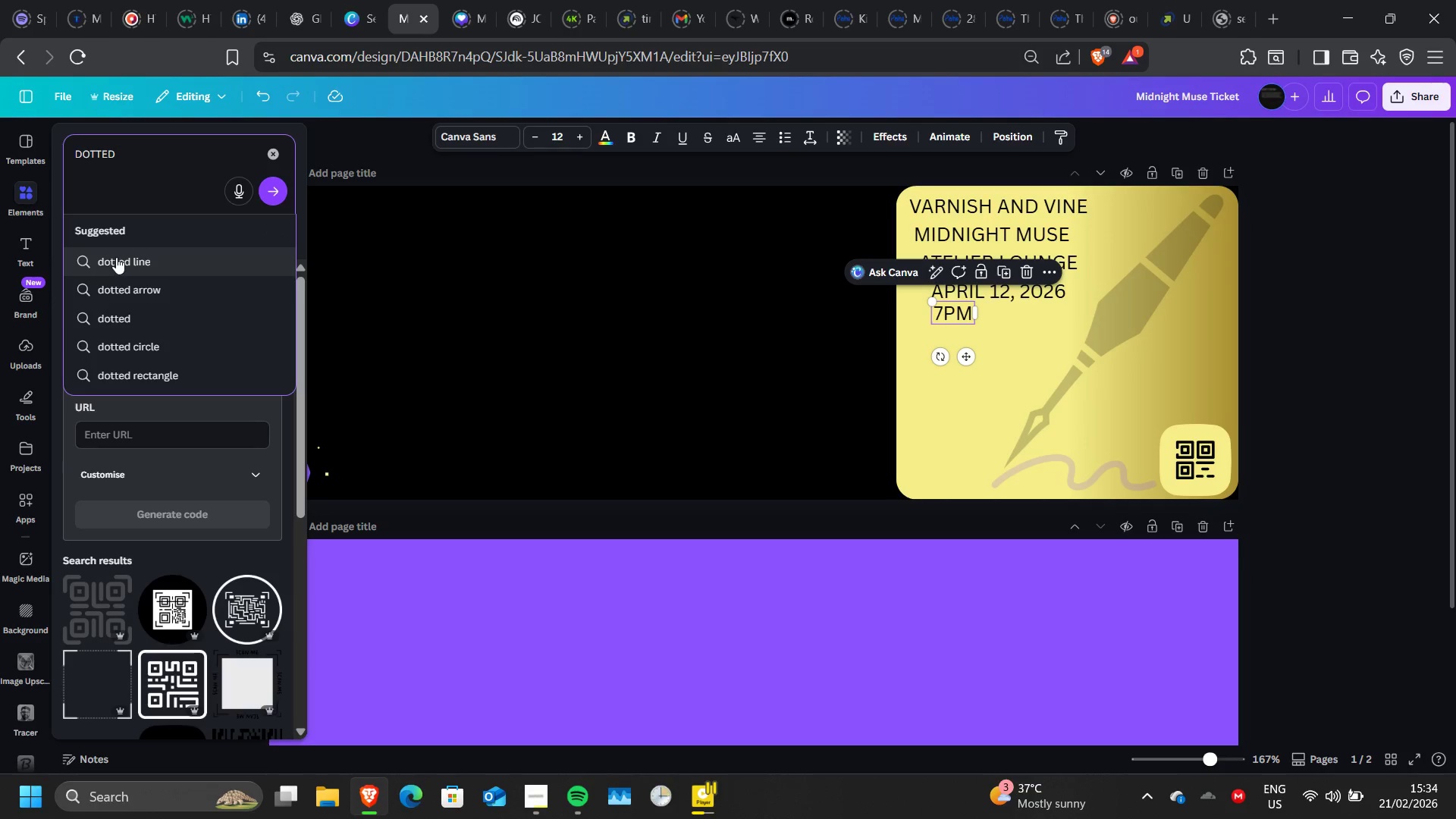 
left_click([116, 257])
 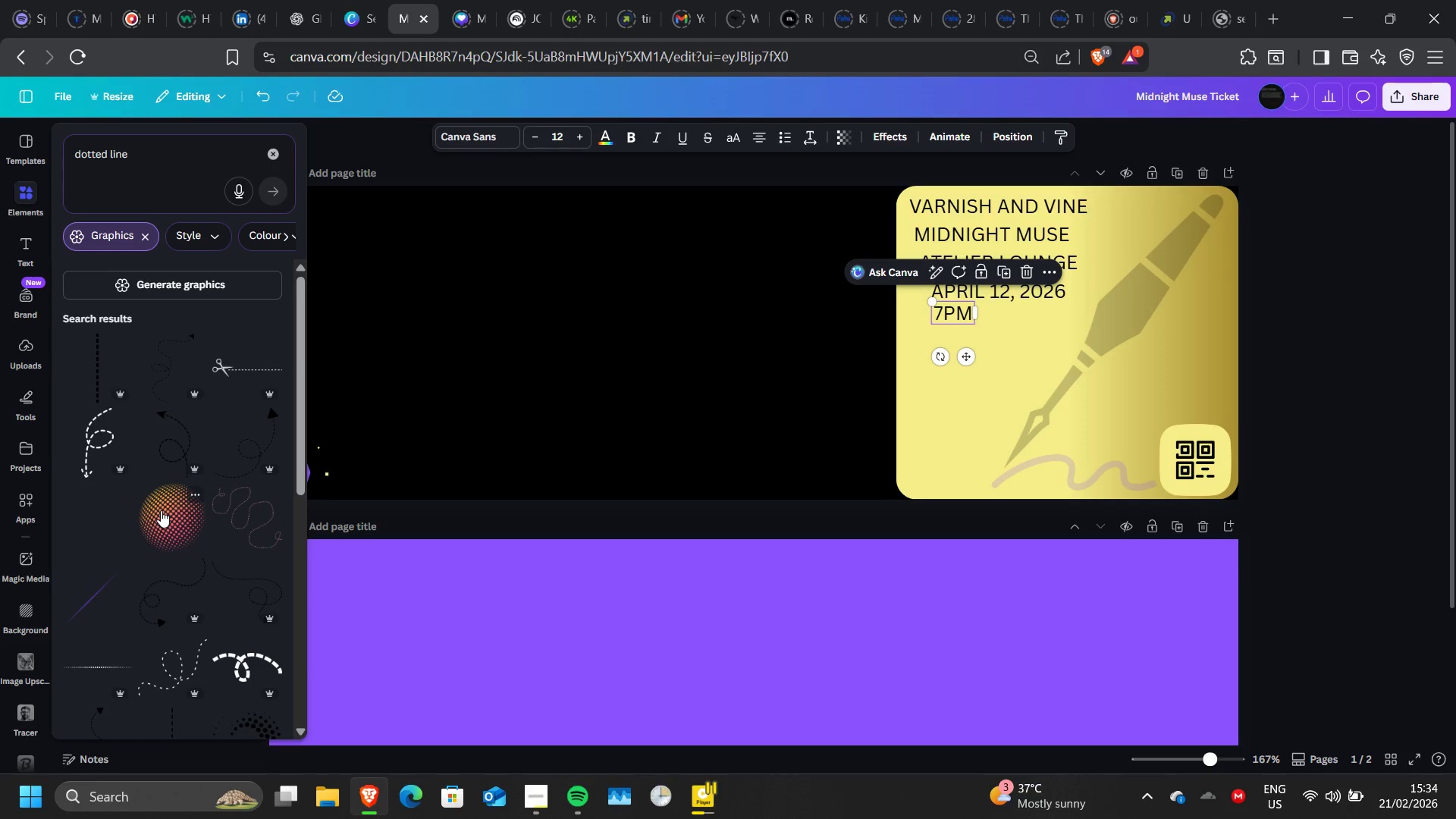 
wait(5.94)
 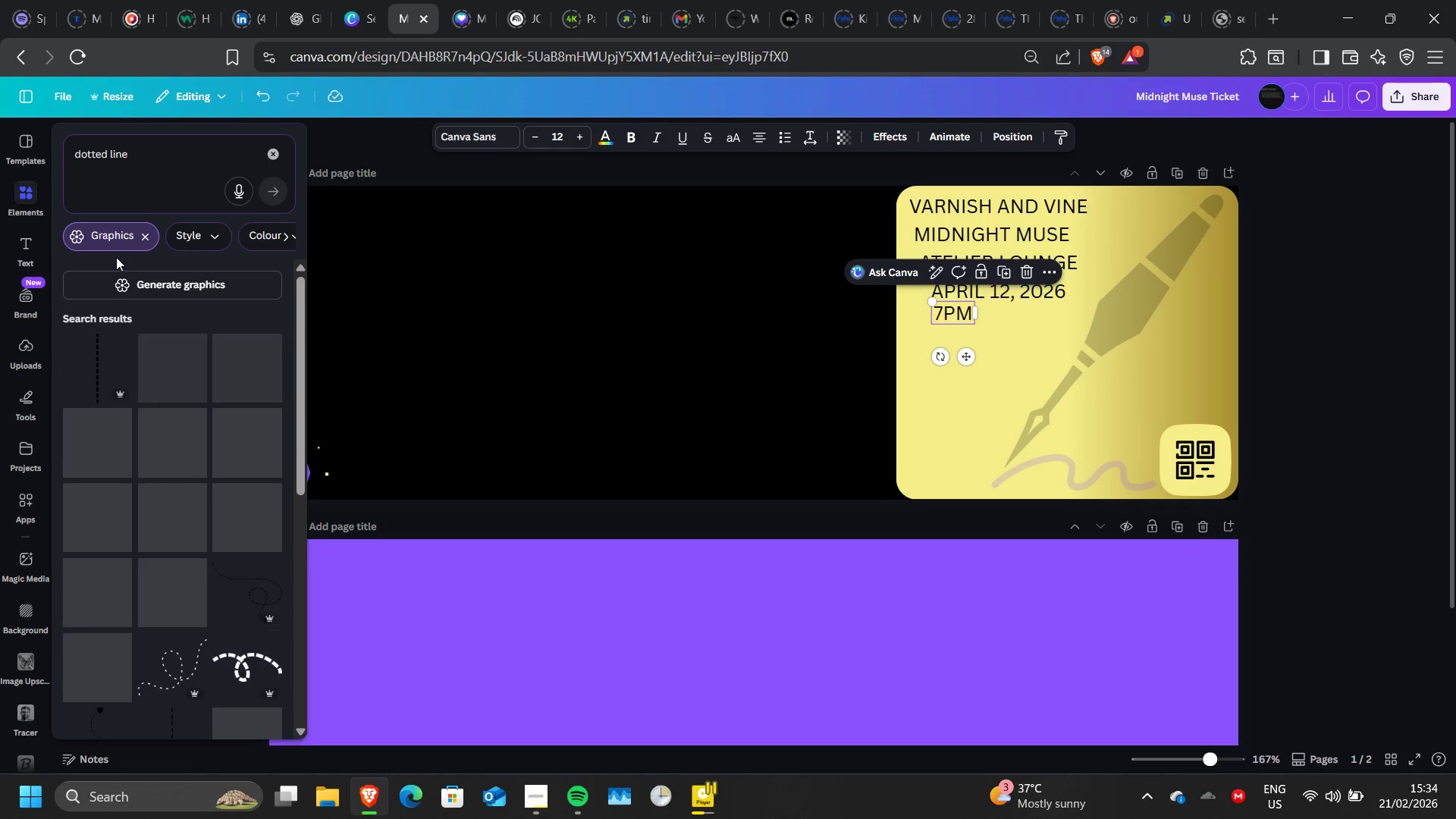 
left_click([161, 510])
 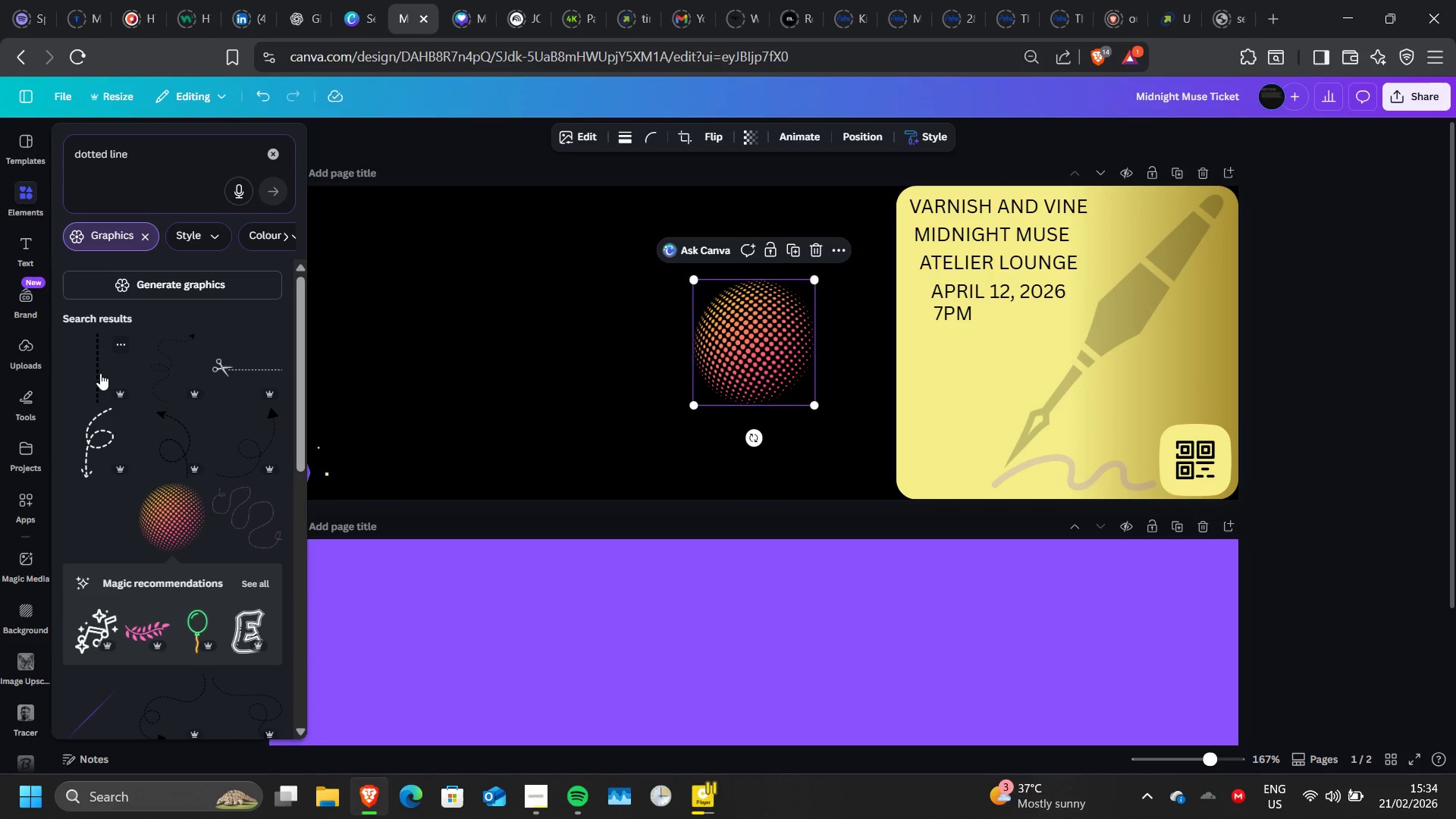 
left_click([100, 373])
 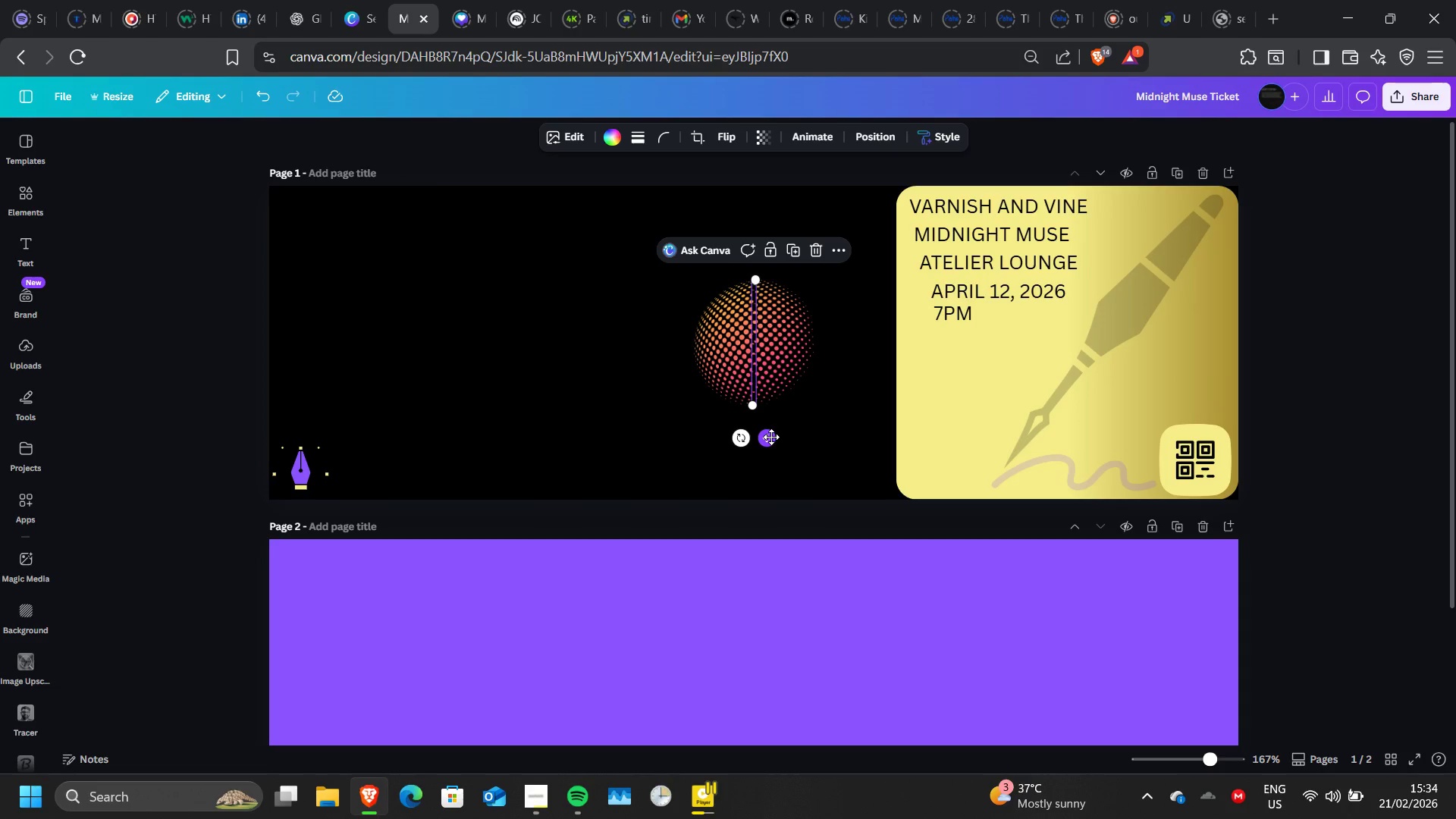 
left_click_drag(start_coordinate=[771, 437], to_coordinate=[1116, 340])
 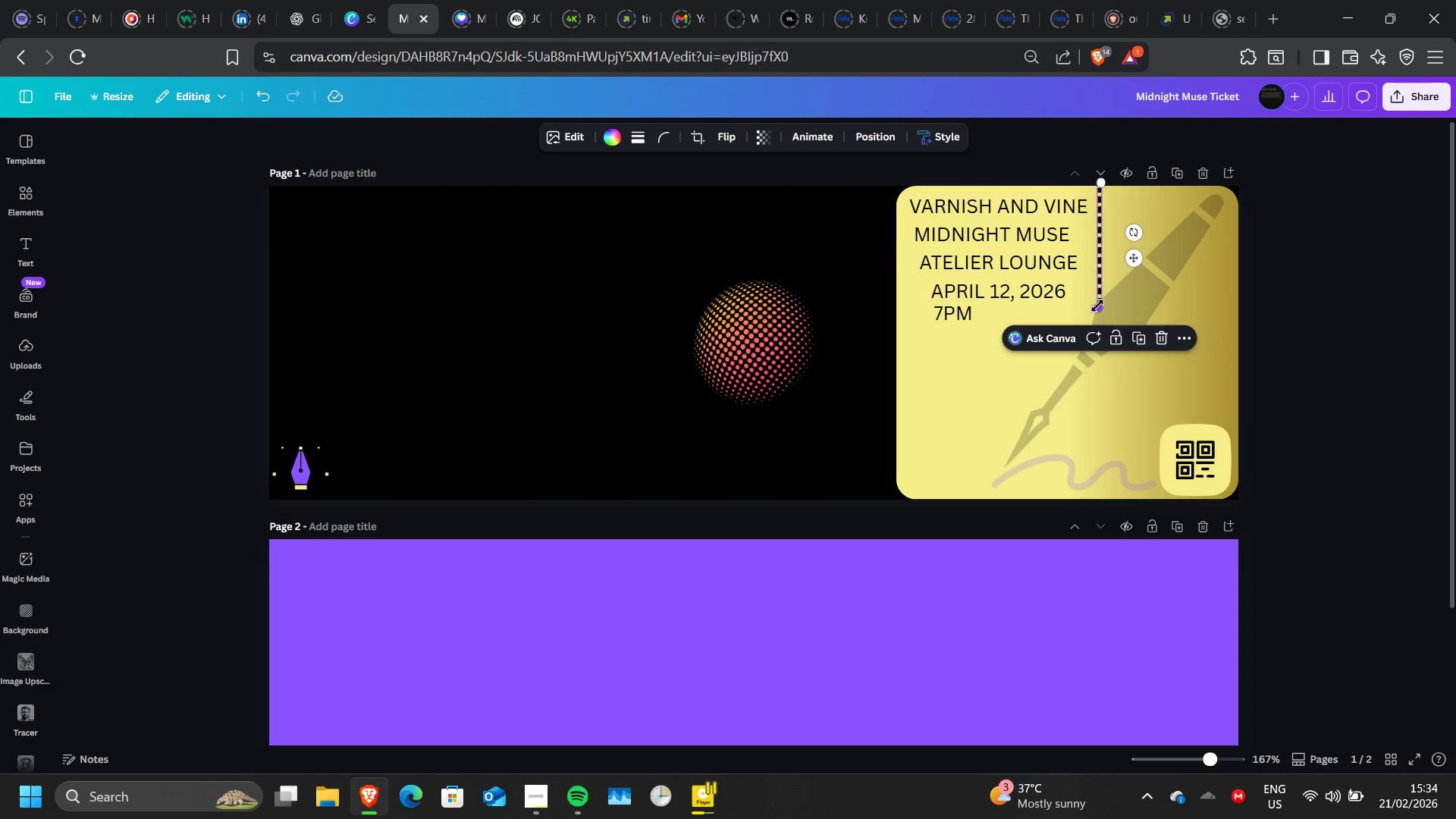 
wait(7.62)
 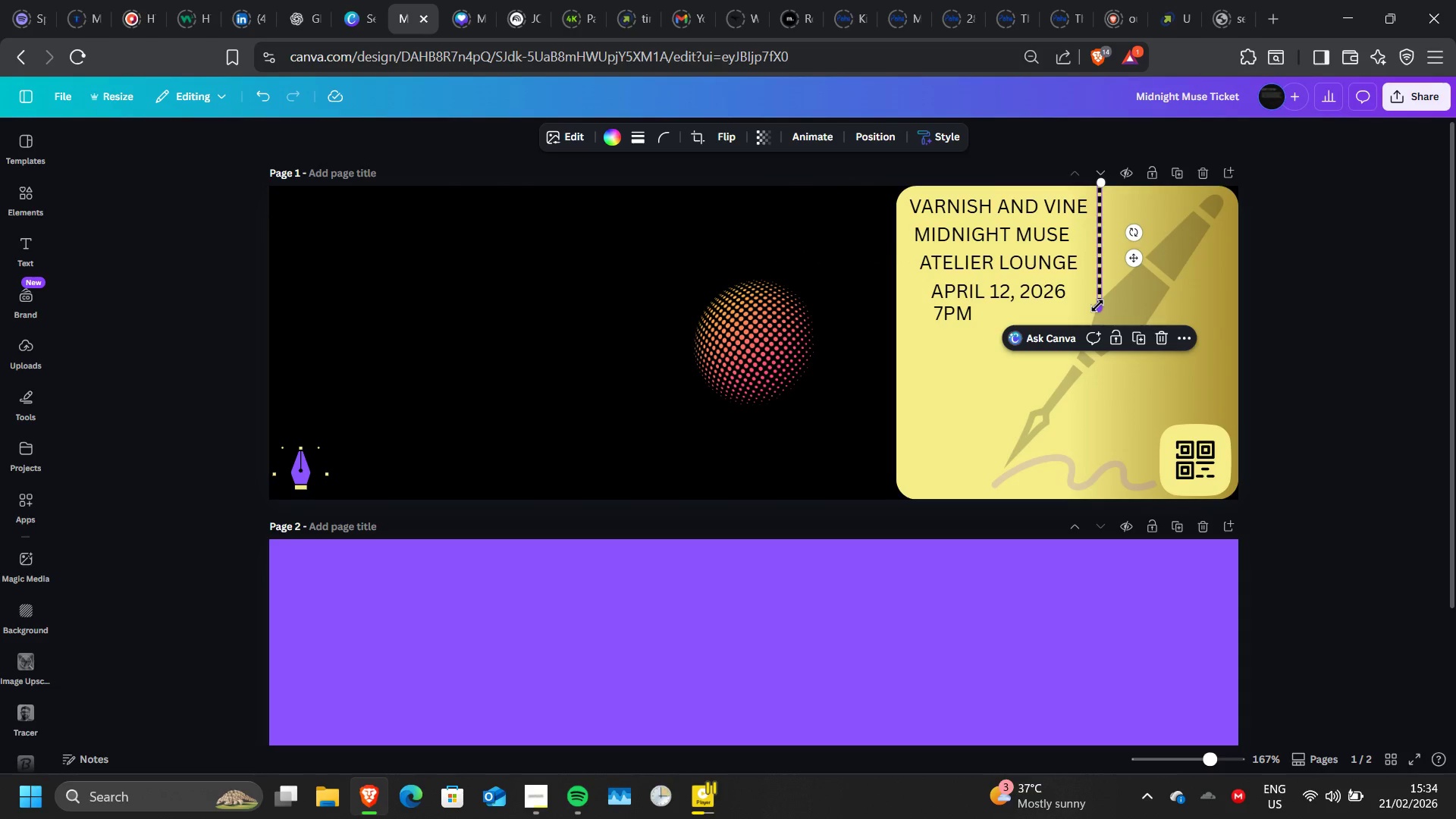 
left_click_drag(start_coordinate=[1097, 306], to_coordinate=[1102, 494])
 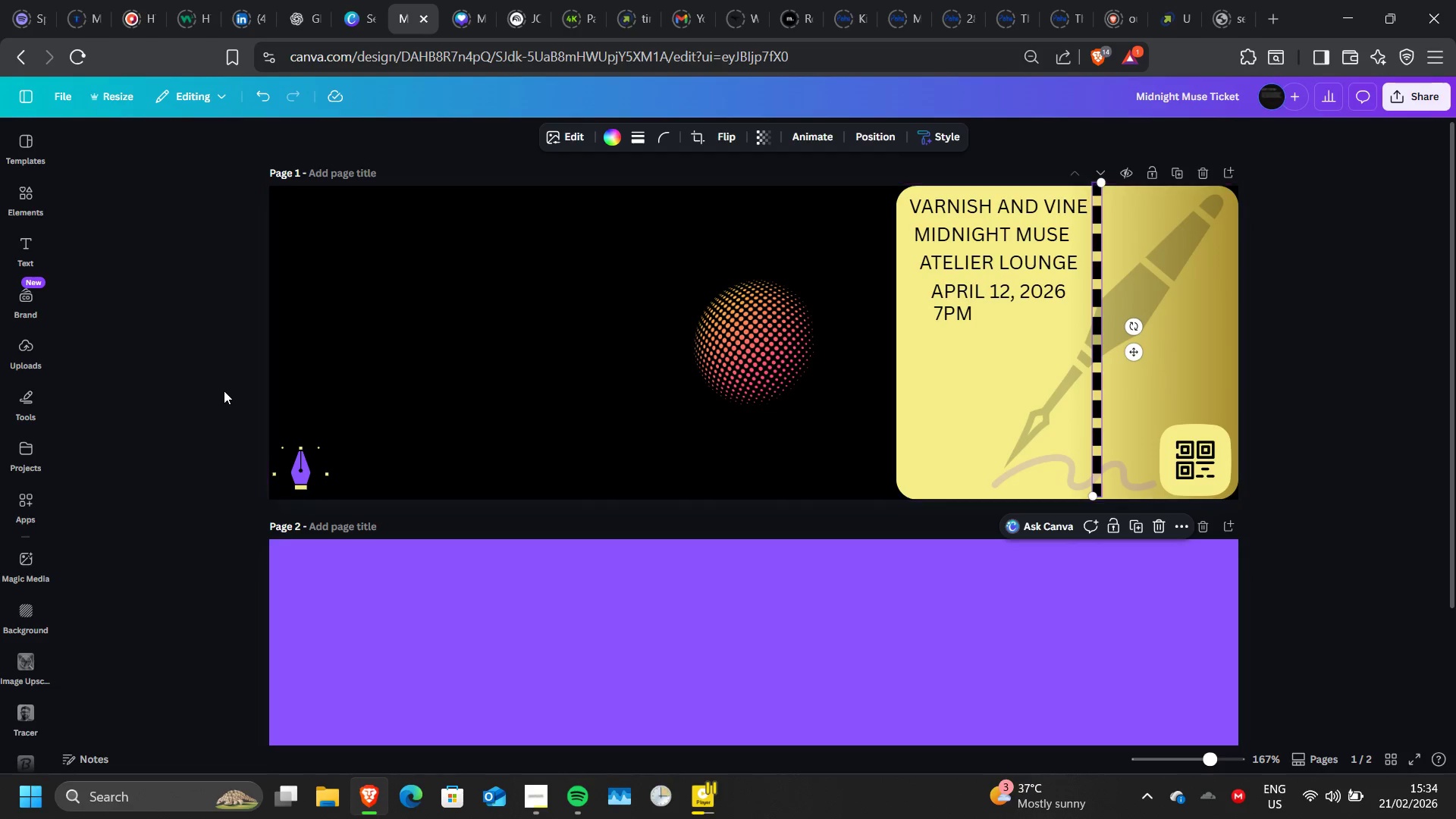 
left_click([224, 391])
 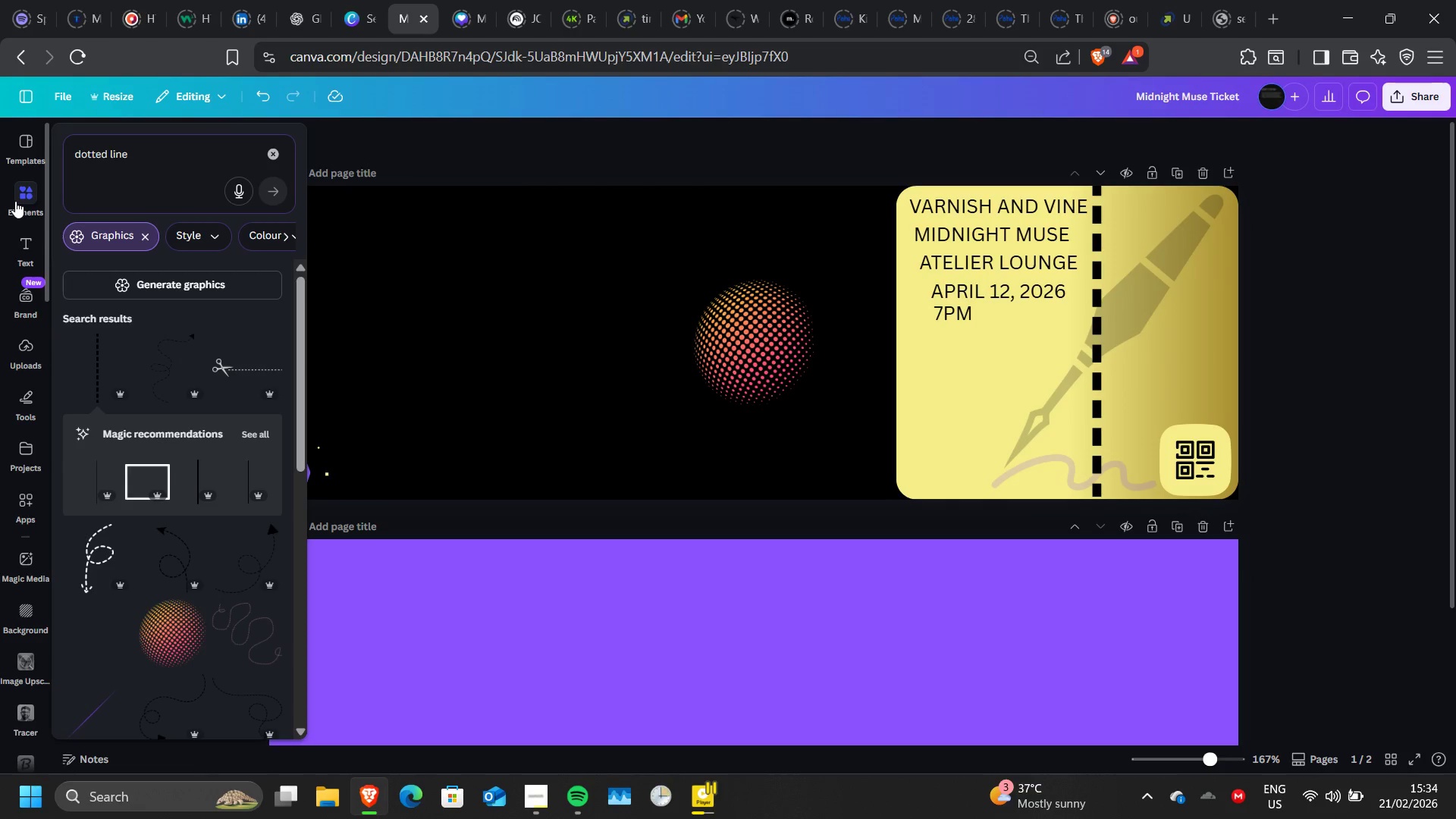 
left_click([15, 201])
 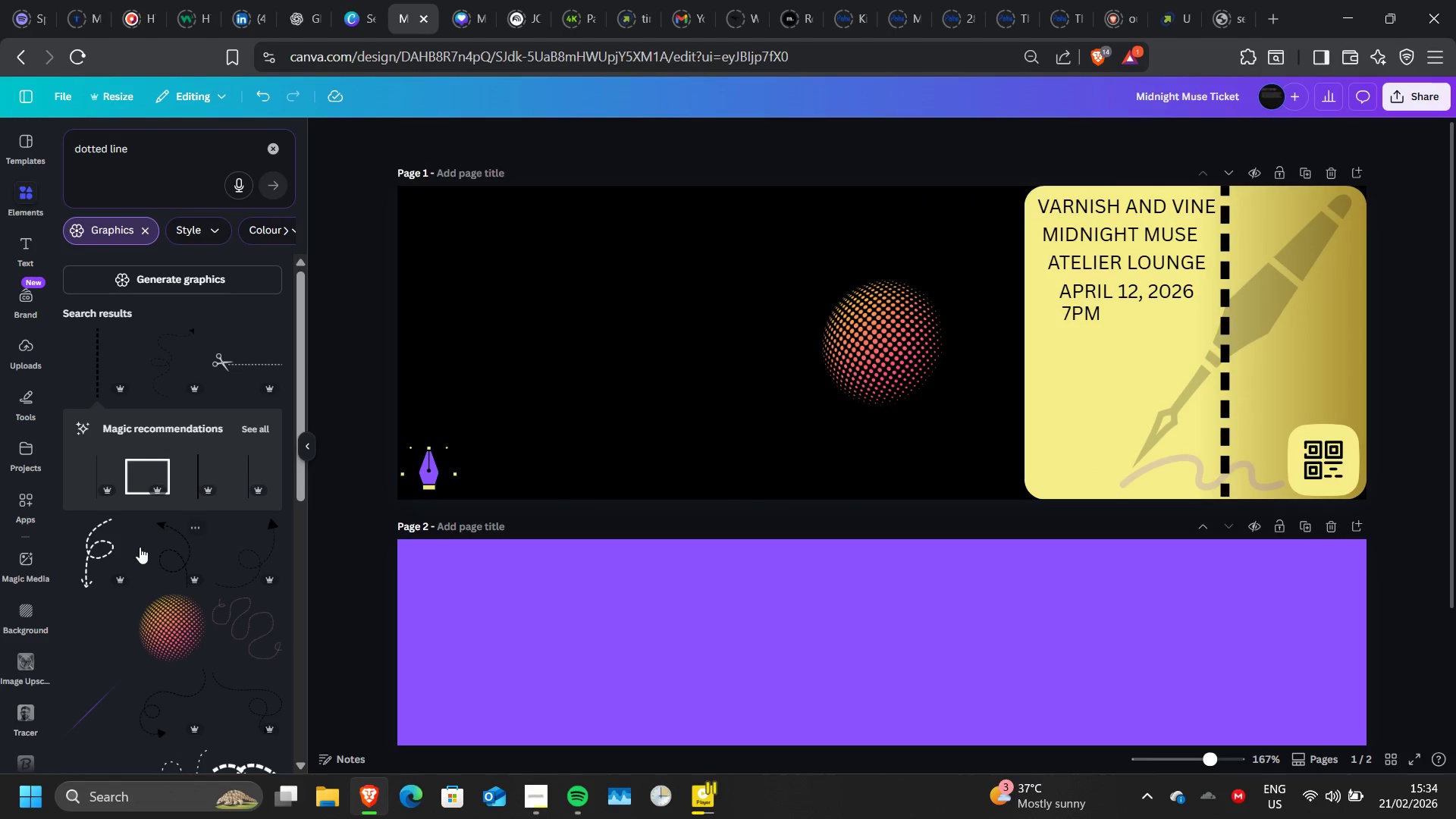 
scroll: coordinate [140, 547], scroll_direction: down, amount: 2.0
 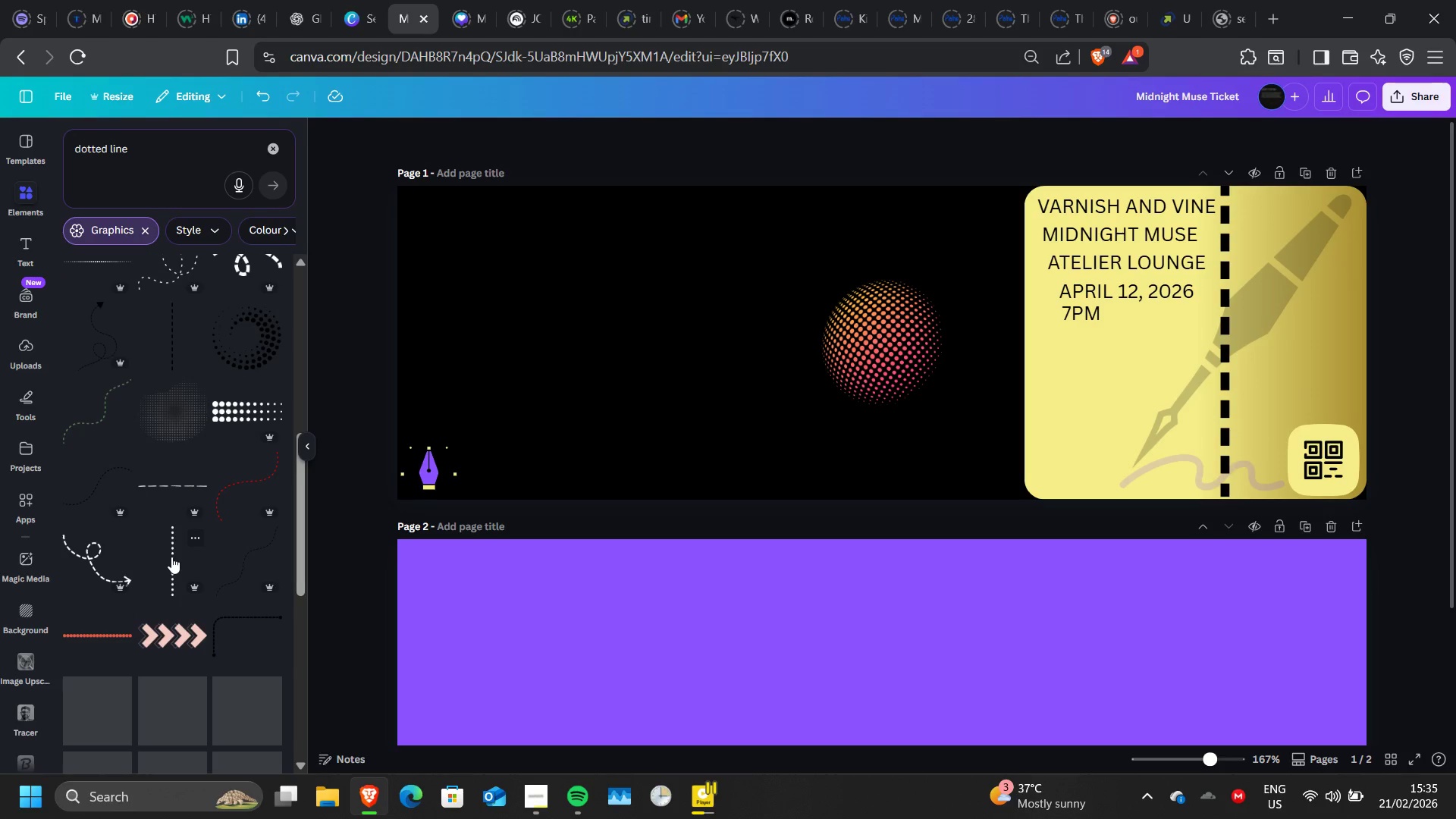 
left_click([171, 557])
 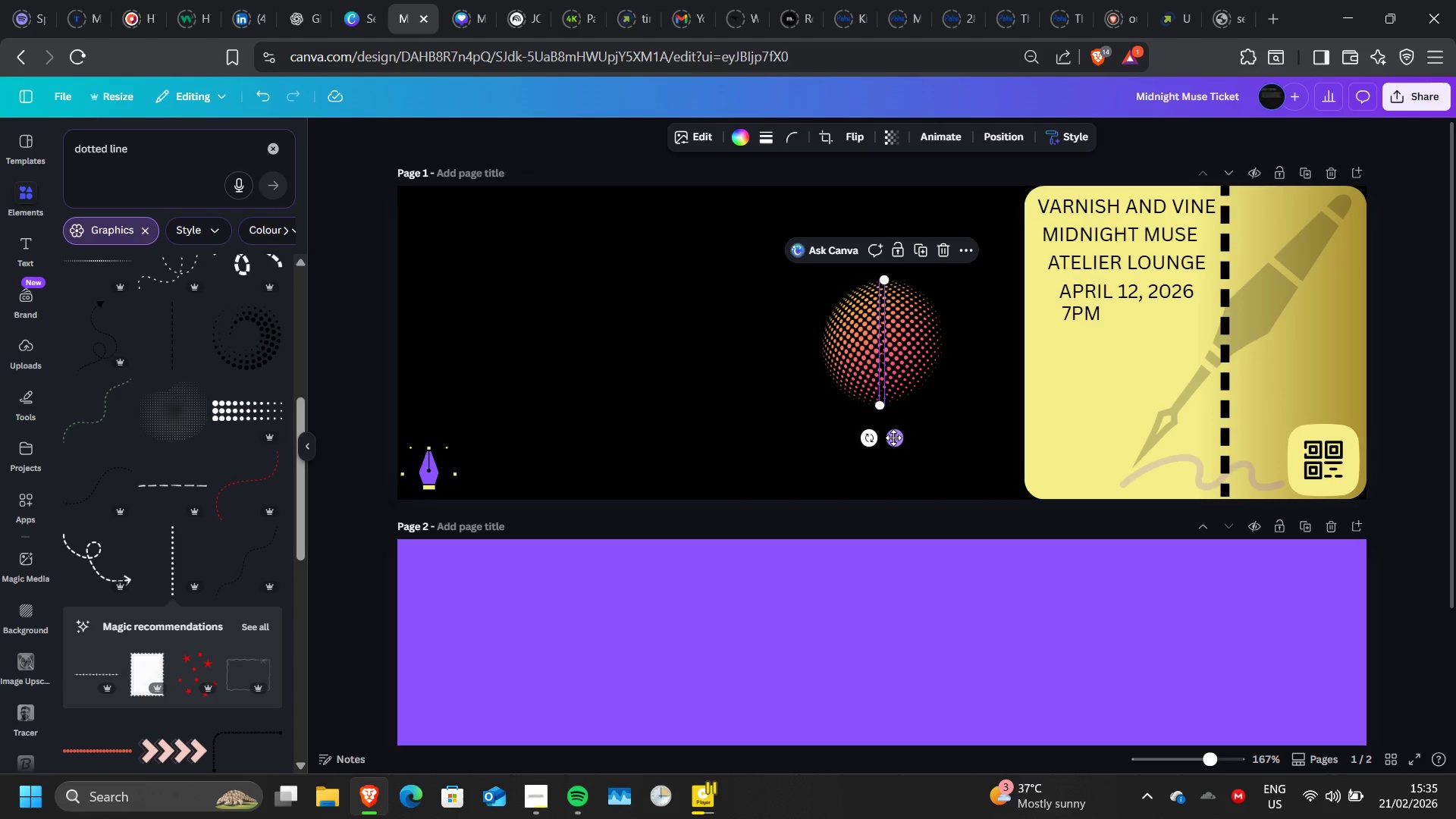 
left_click_drag(start_coordinate=[898, 438], to_coordinate=[1207, 484])
 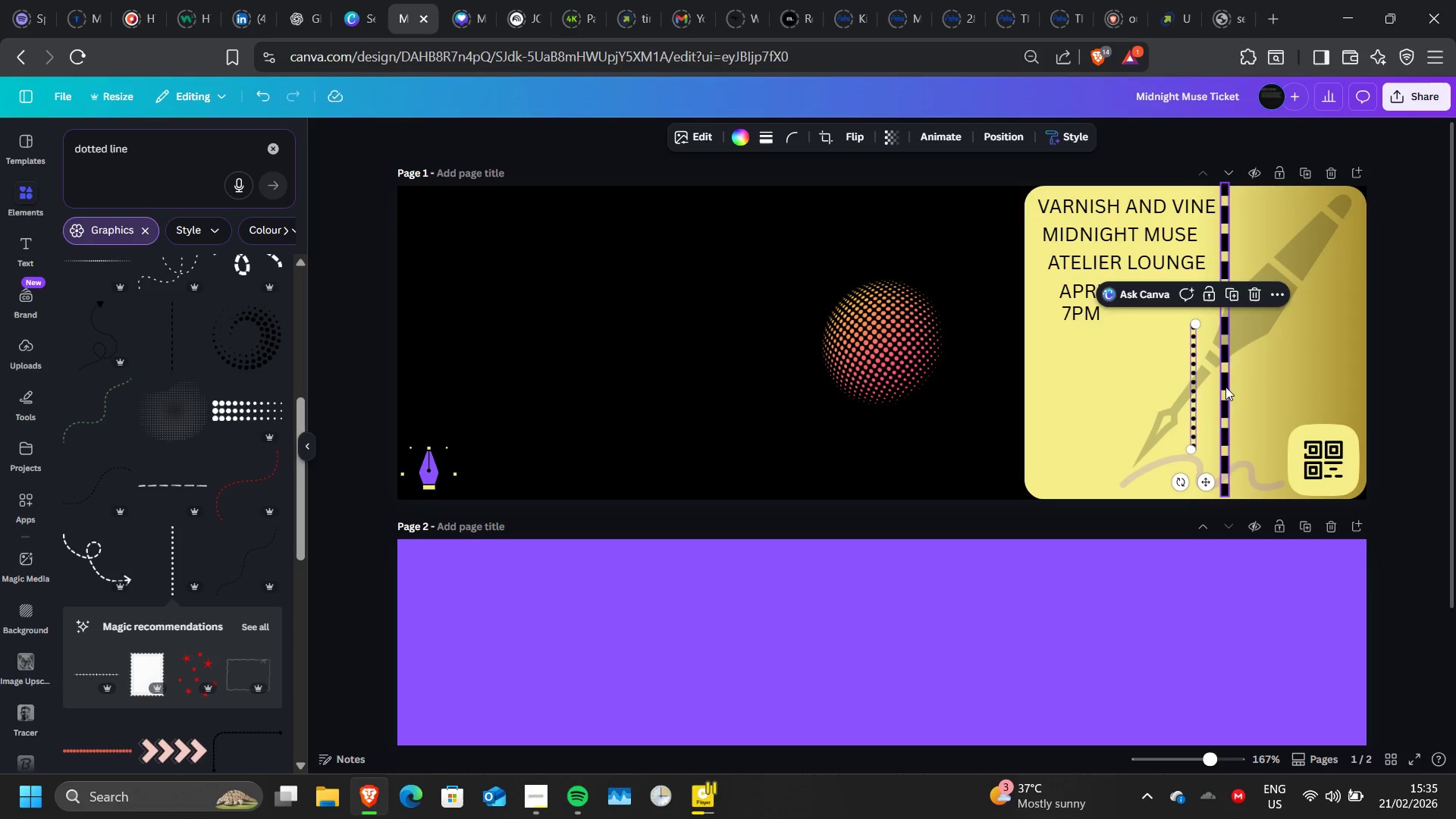 
left_click([1225, 387])
 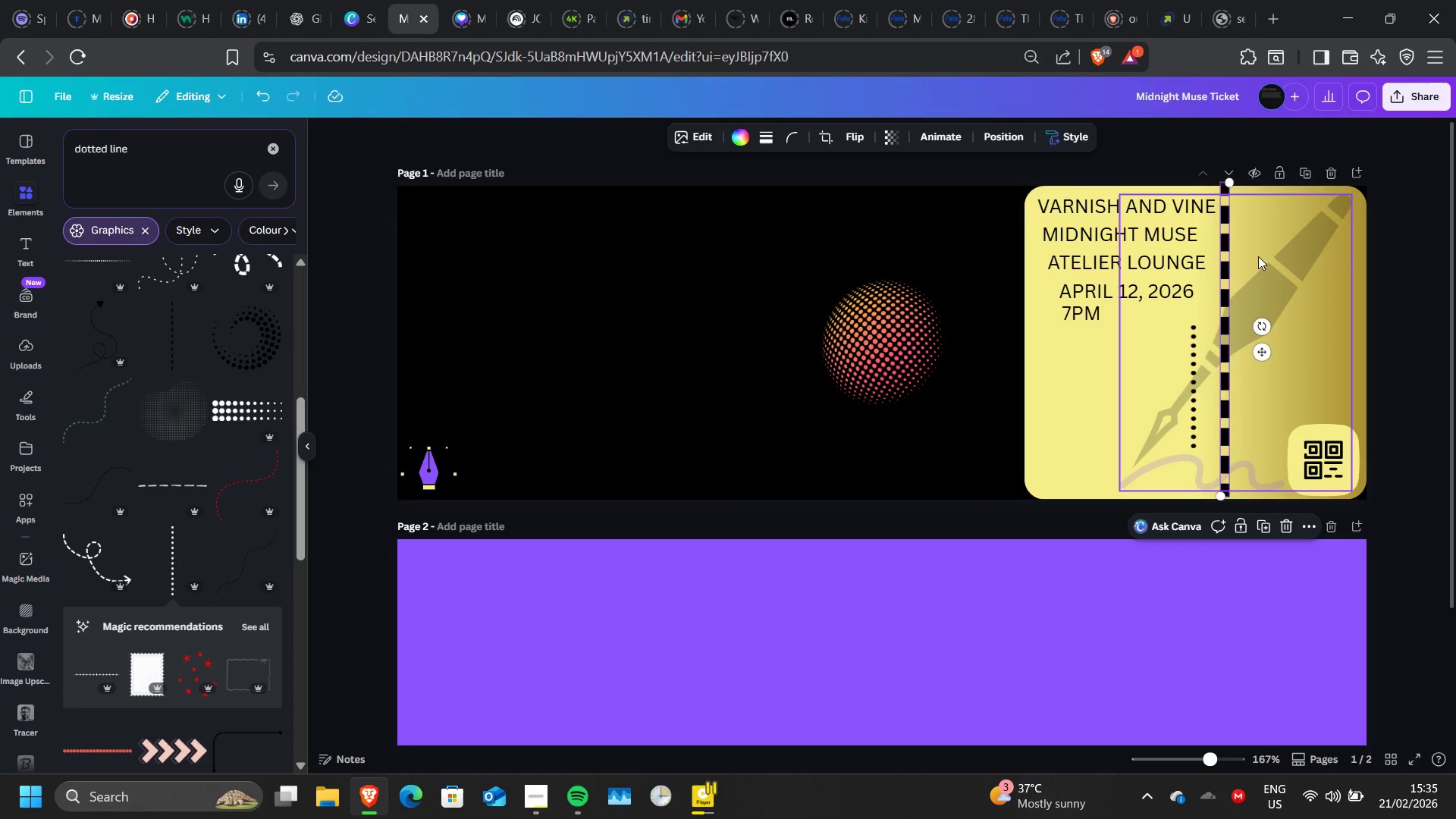 
key(Delete)
 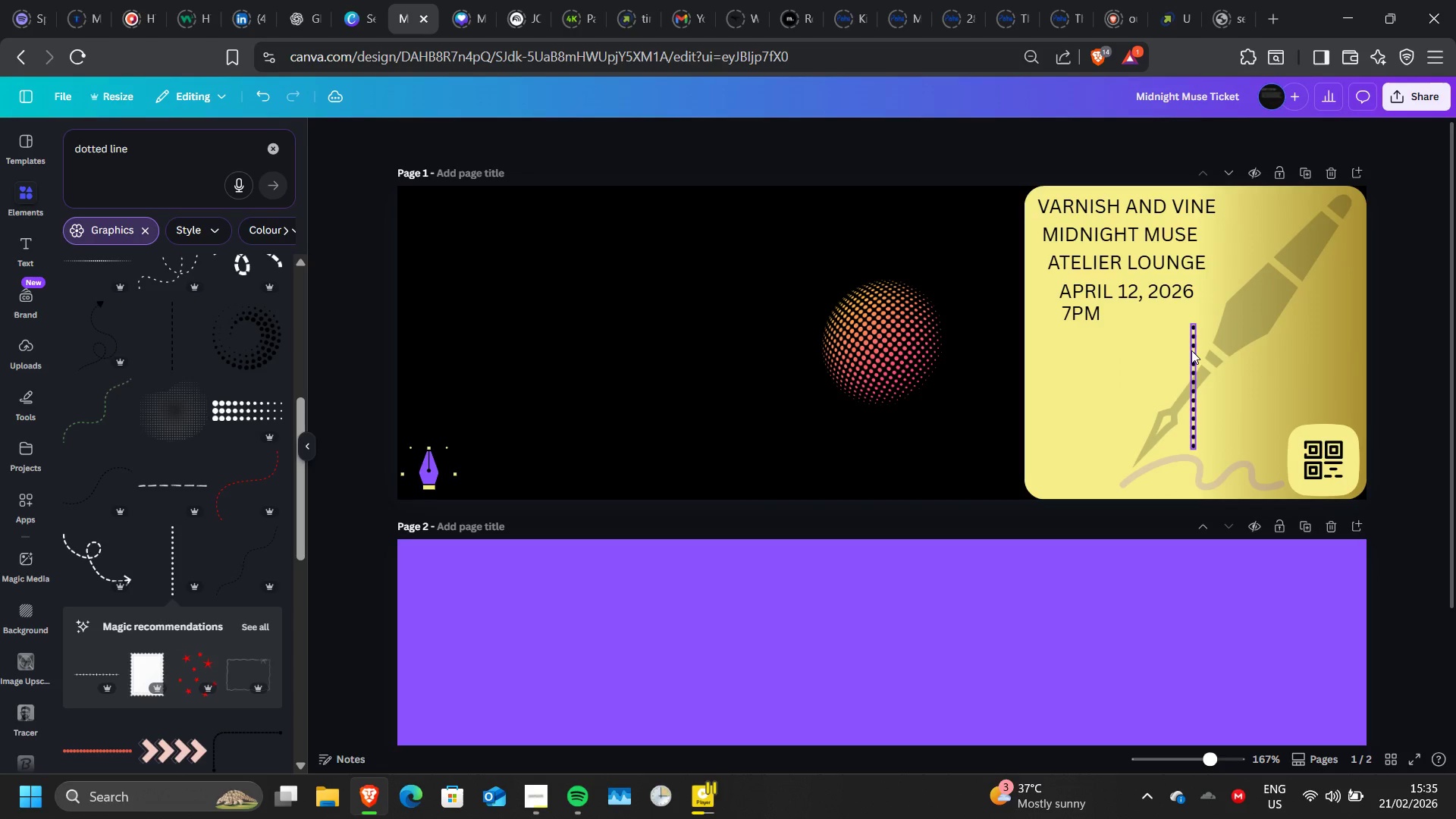 
left_click_drag(start_coordinate=[1191, 351], to_coordinate=[1222, 216])
 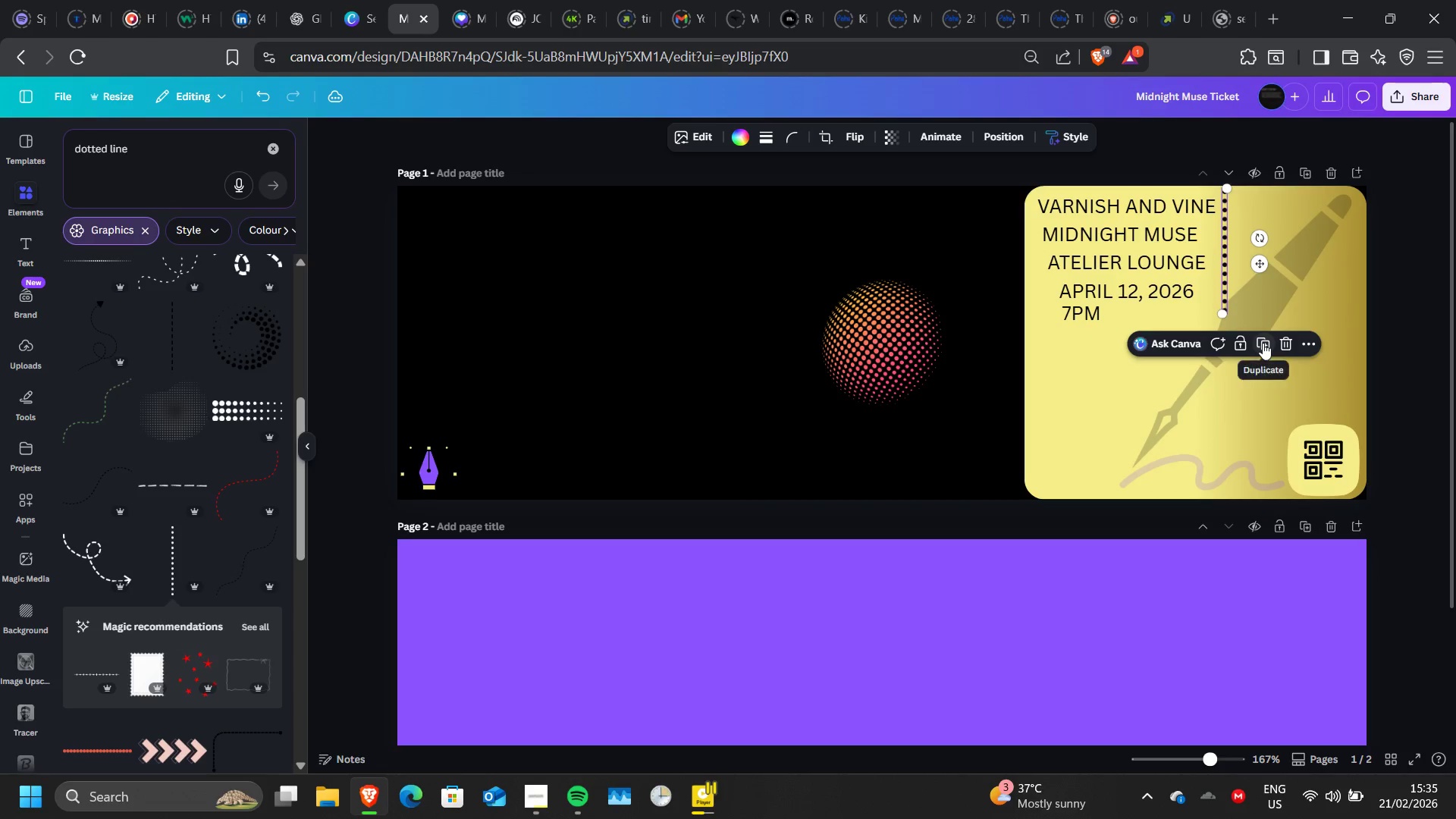 
left_click([1263, 343])
 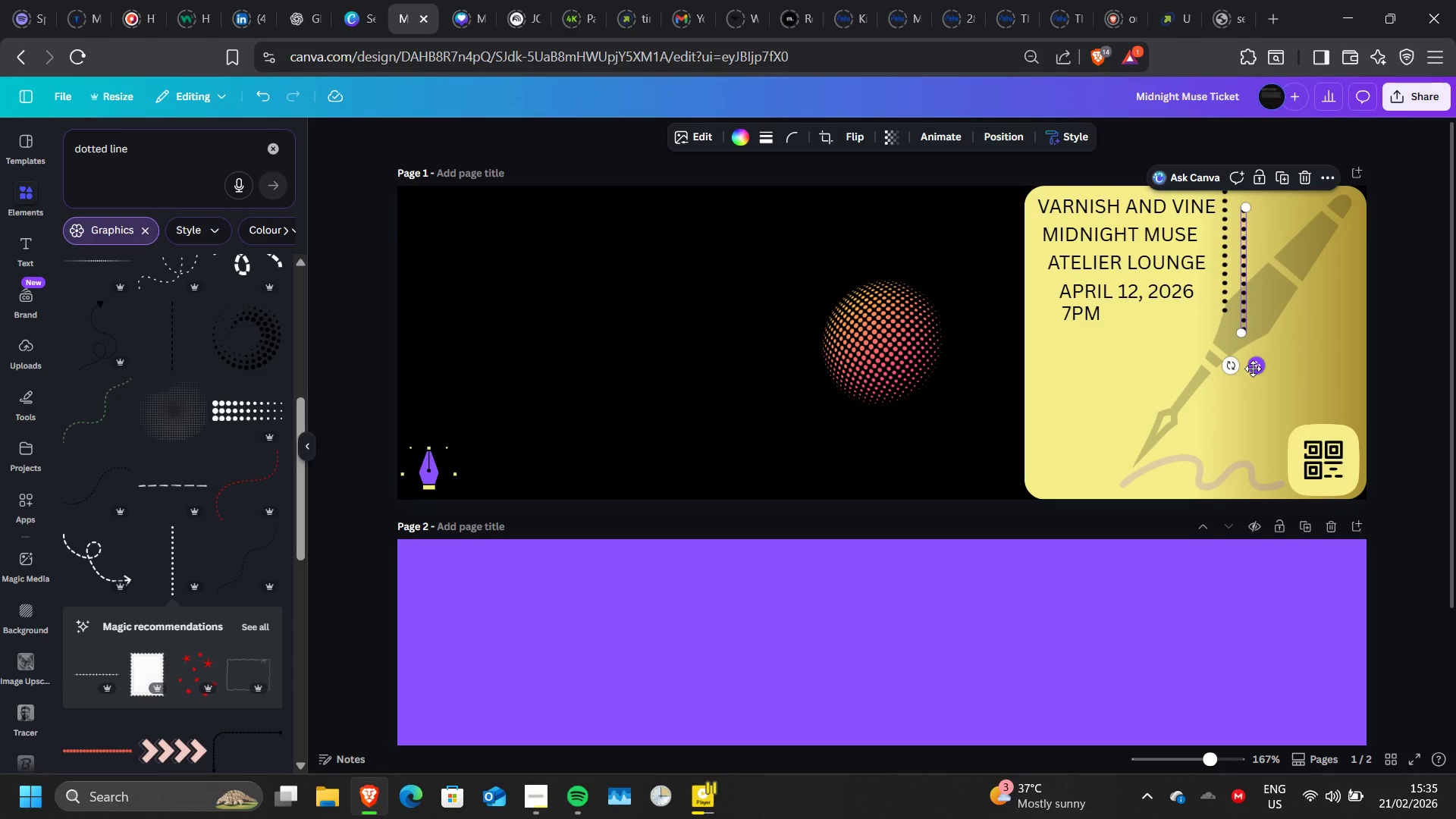 
left_click_drag(start_coordinate=[1253, 369], to_coordinate=[1235, 480])
 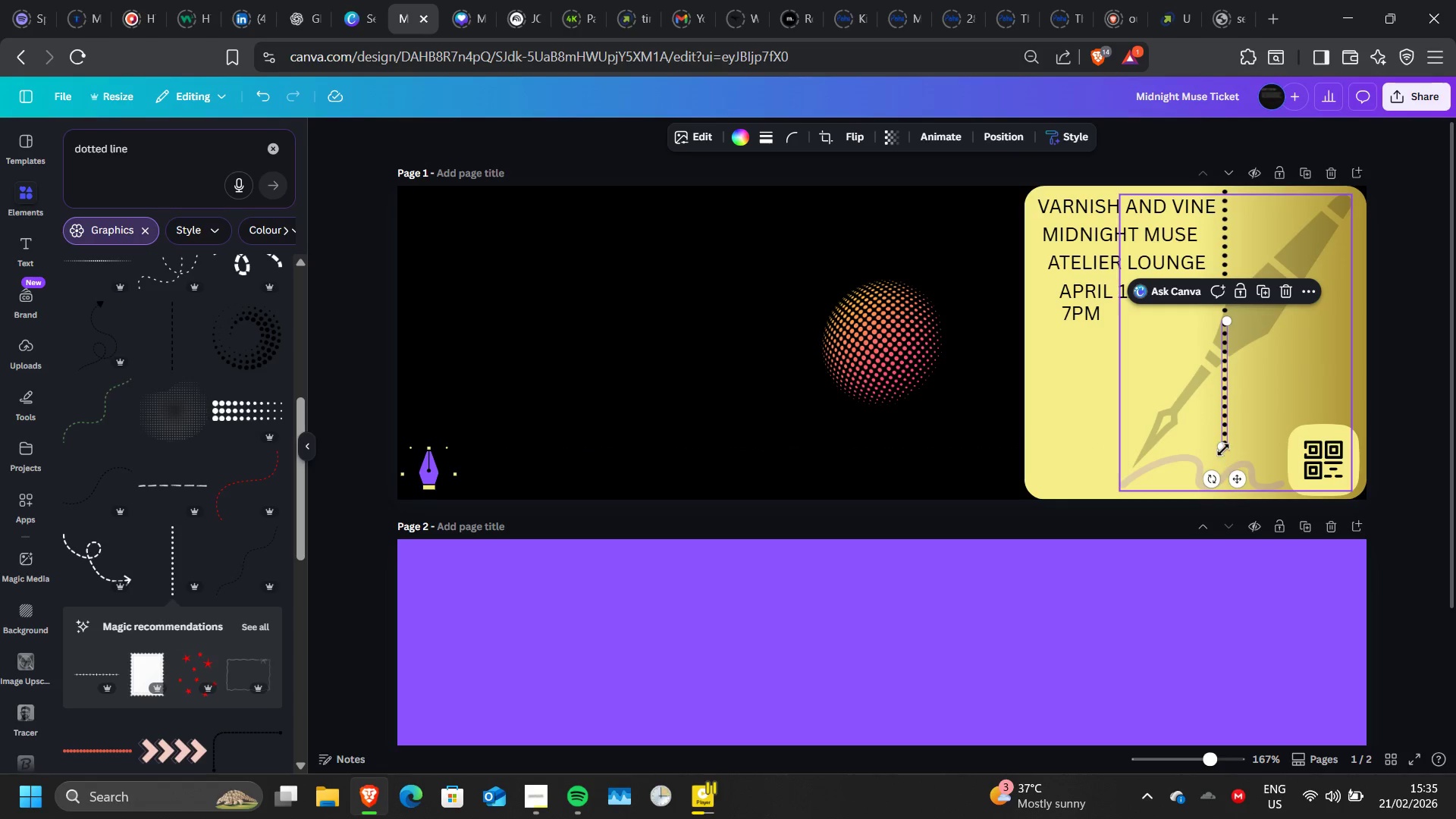 
left_click_drag(start_coordinate=[1223, 450], to_coordinate=[1238, 506])
 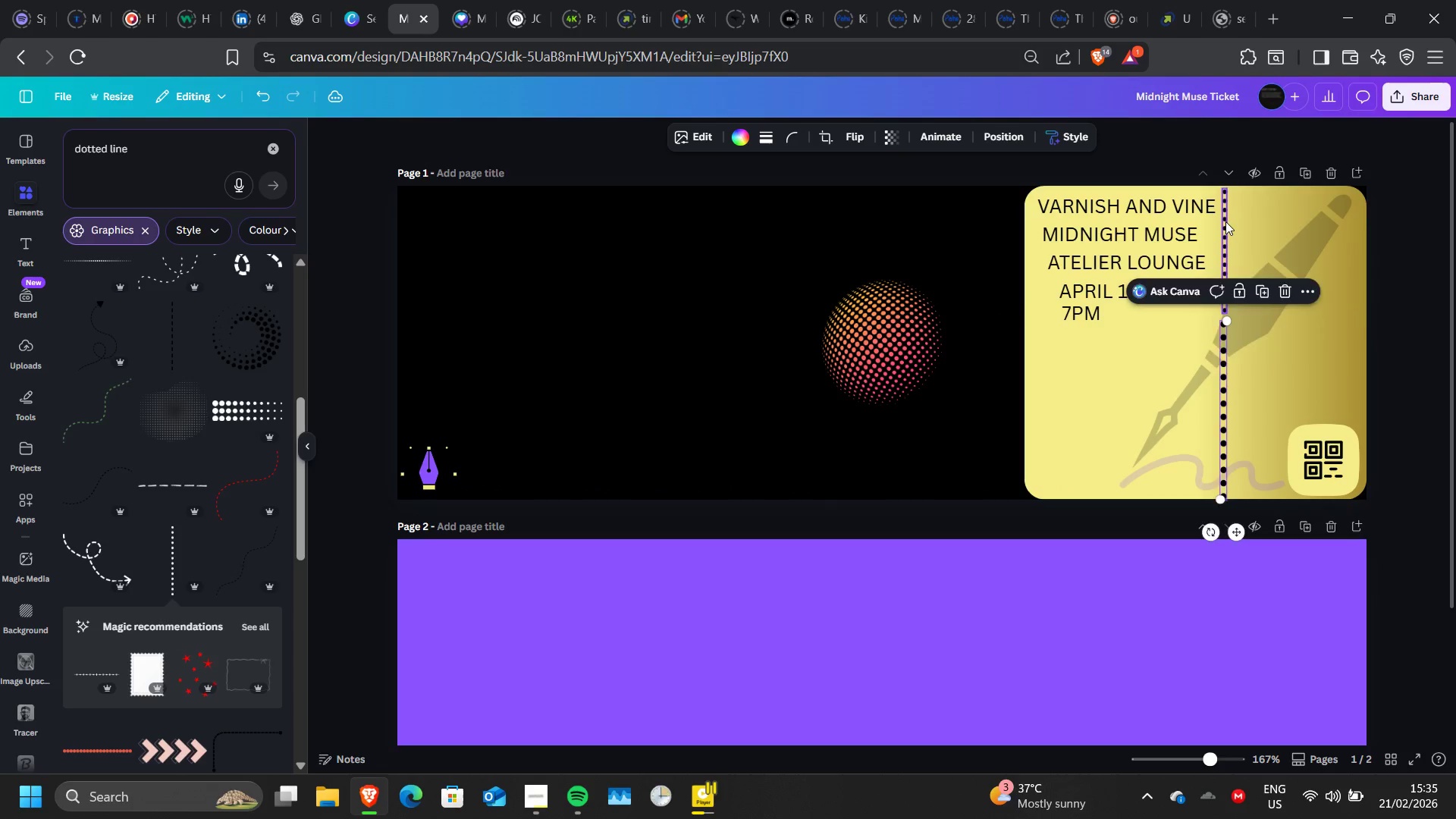 
left_click([1225, 221])
 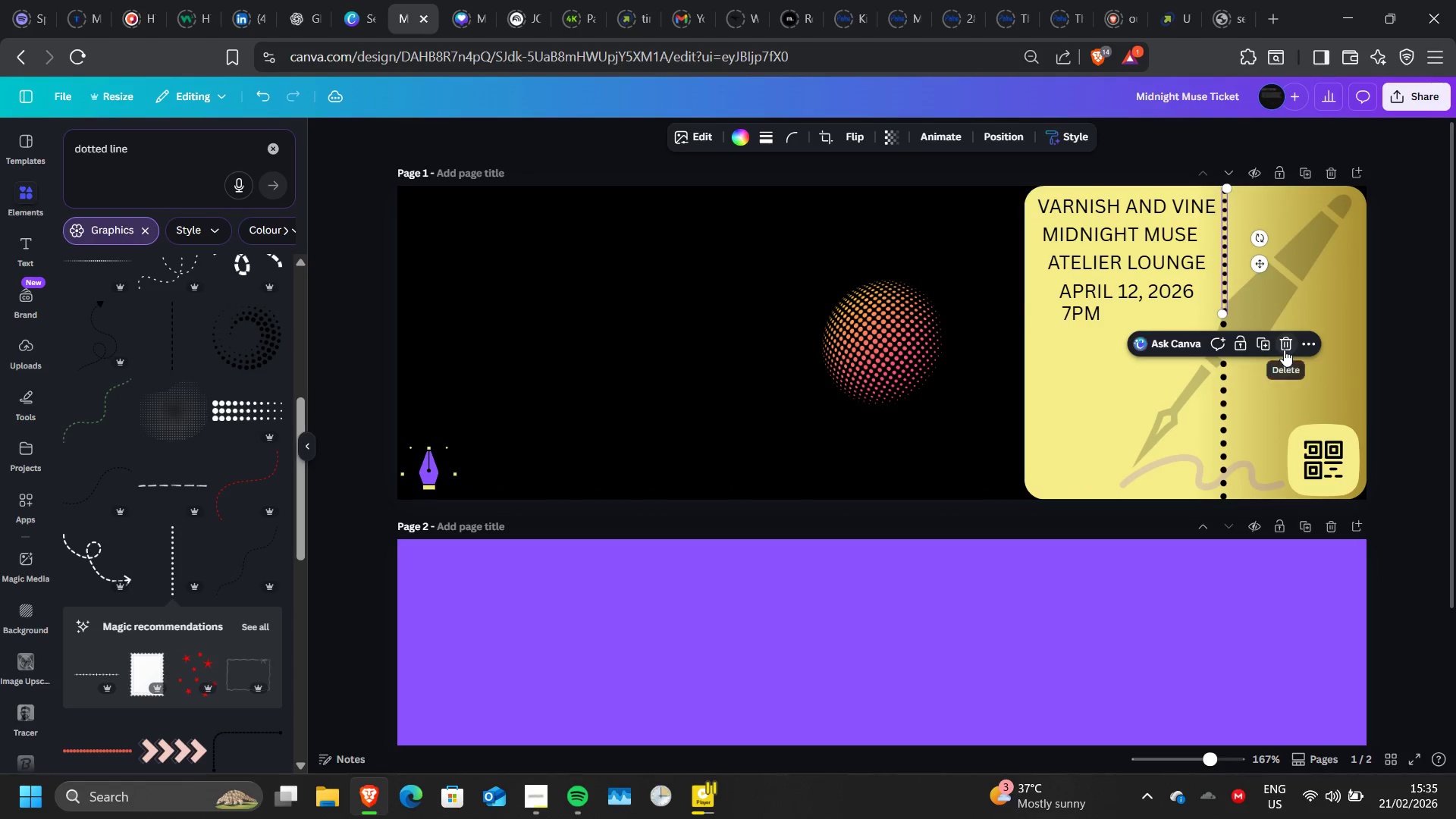 
left_click([1284, 350])
 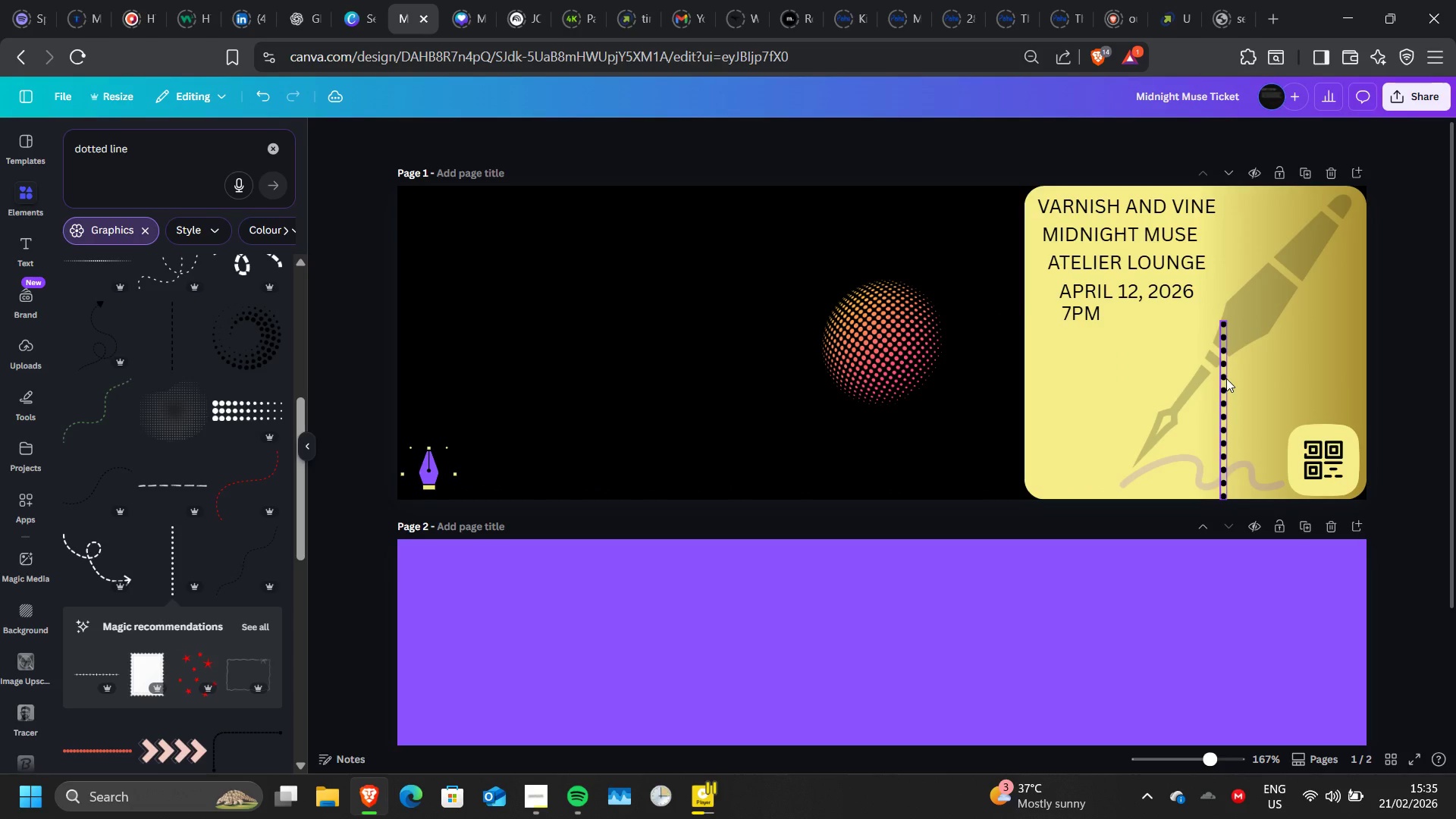 
left_click_drag(start_coordinate=[1226, 378], to_coordinate=[1231, 378])
 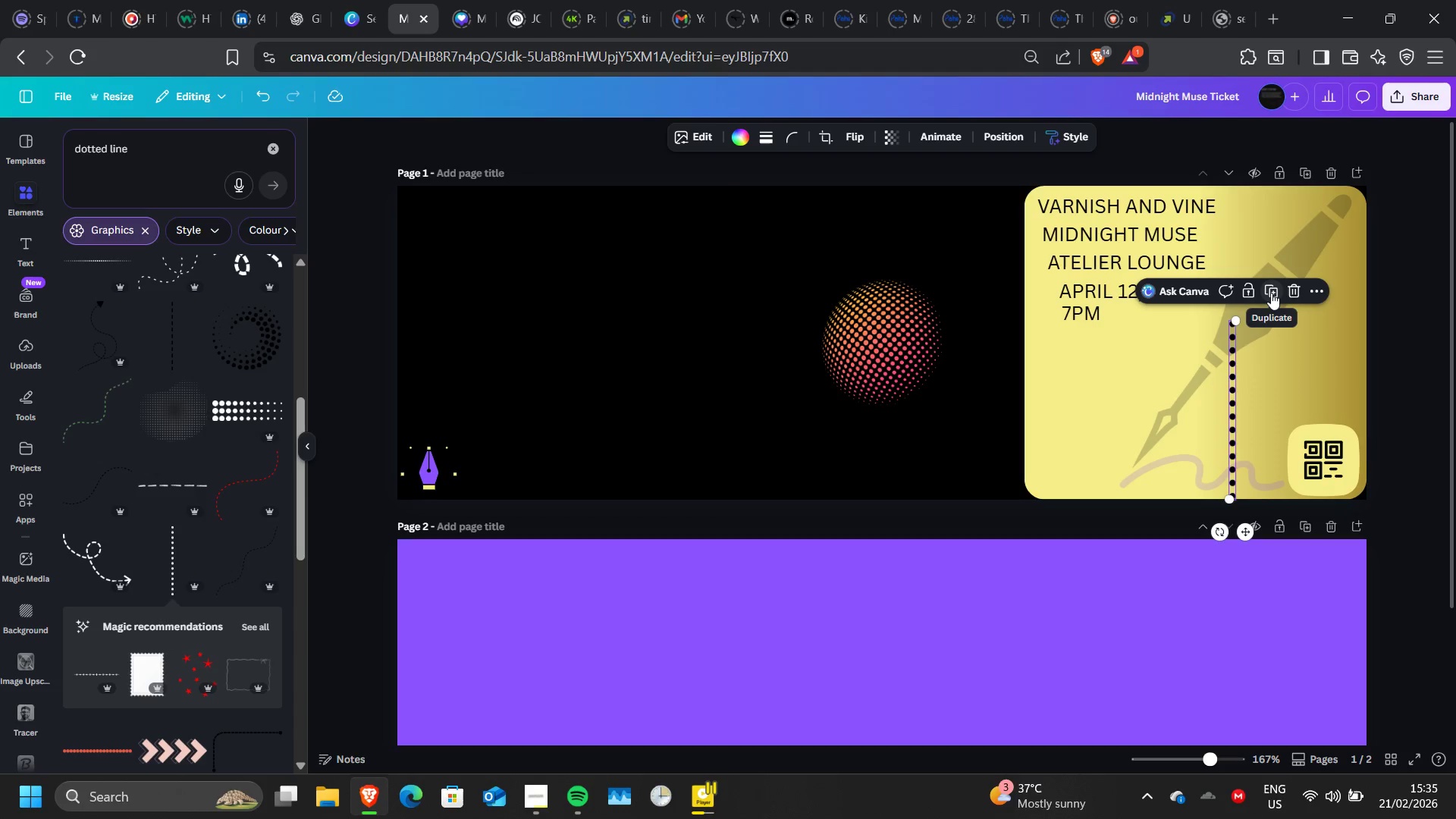 
left_click([1271, 293])
 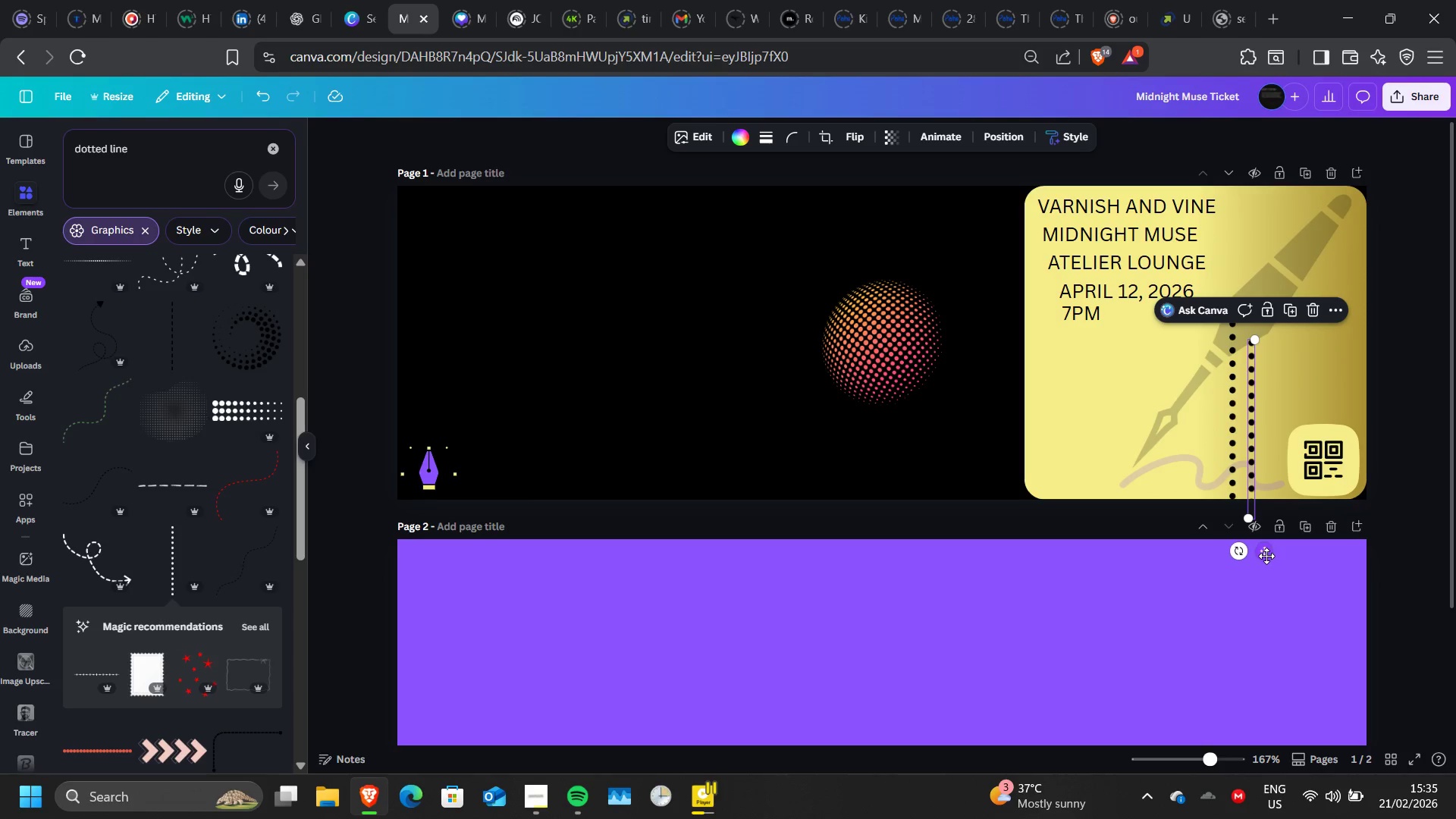 
left_click_drag(start_coordinate=[1266, 557], to_coordinate=[1248, 365])
 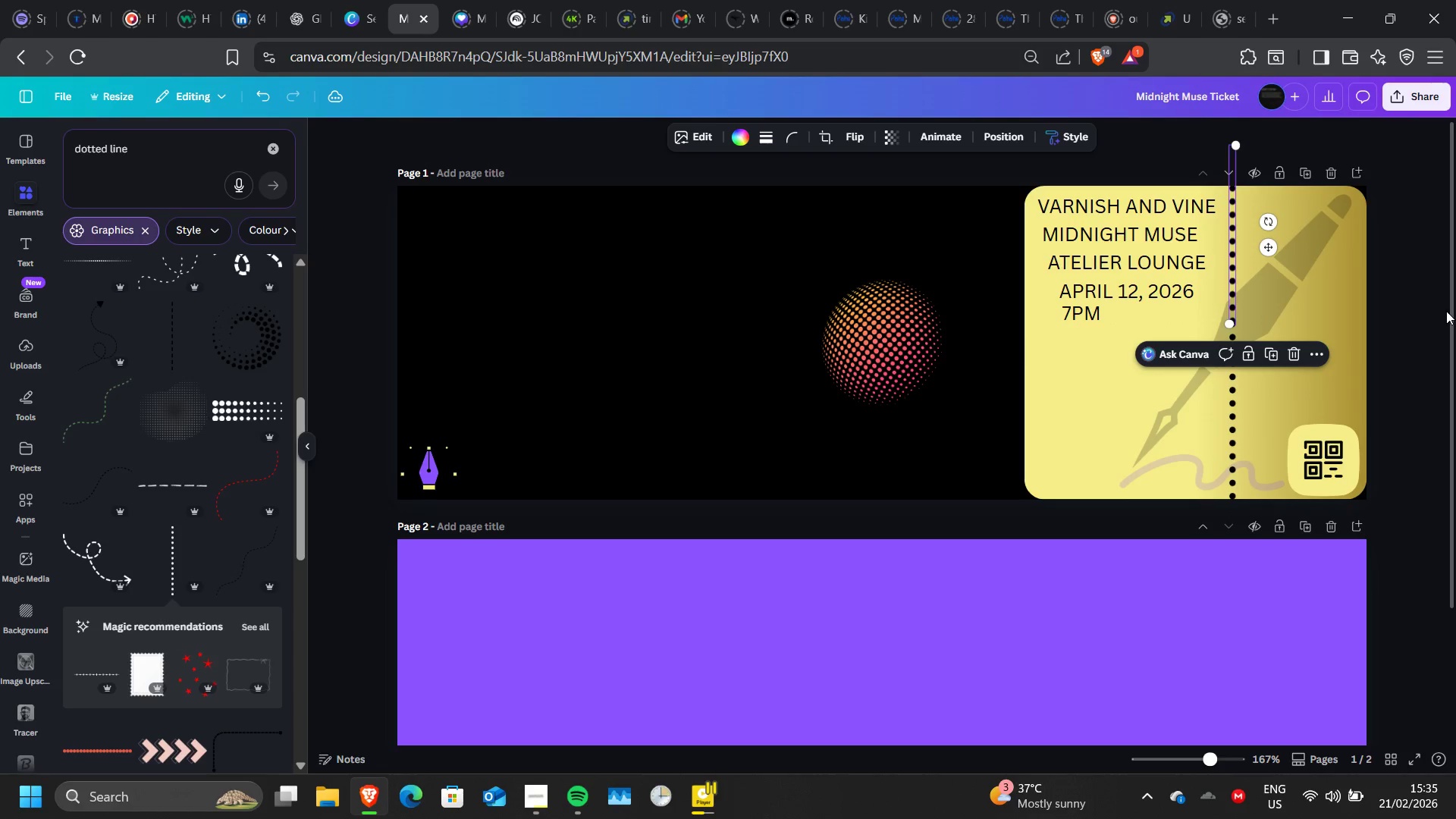 
left_click([1446, 311])
 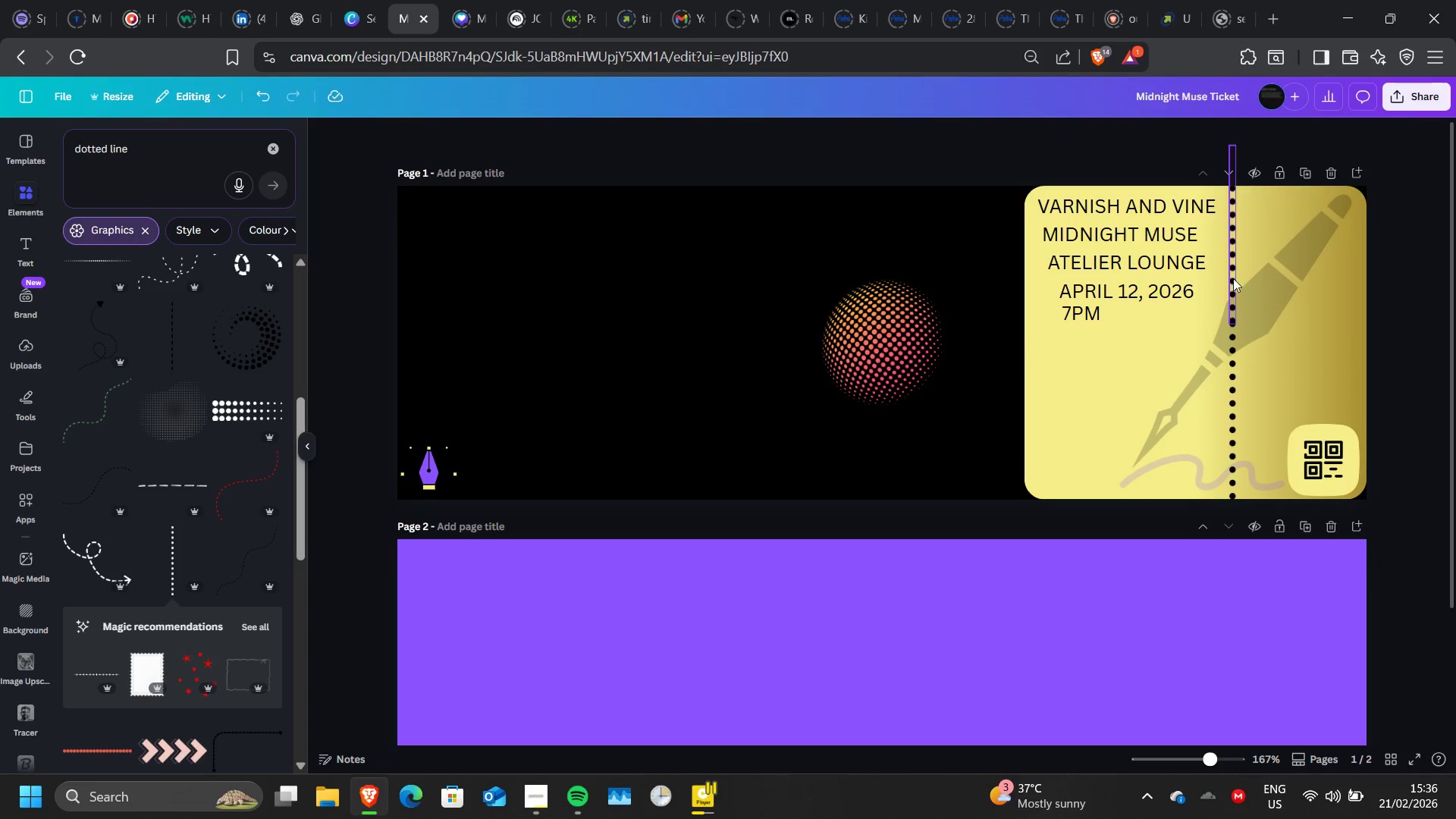 
left_click([1232, 278])
 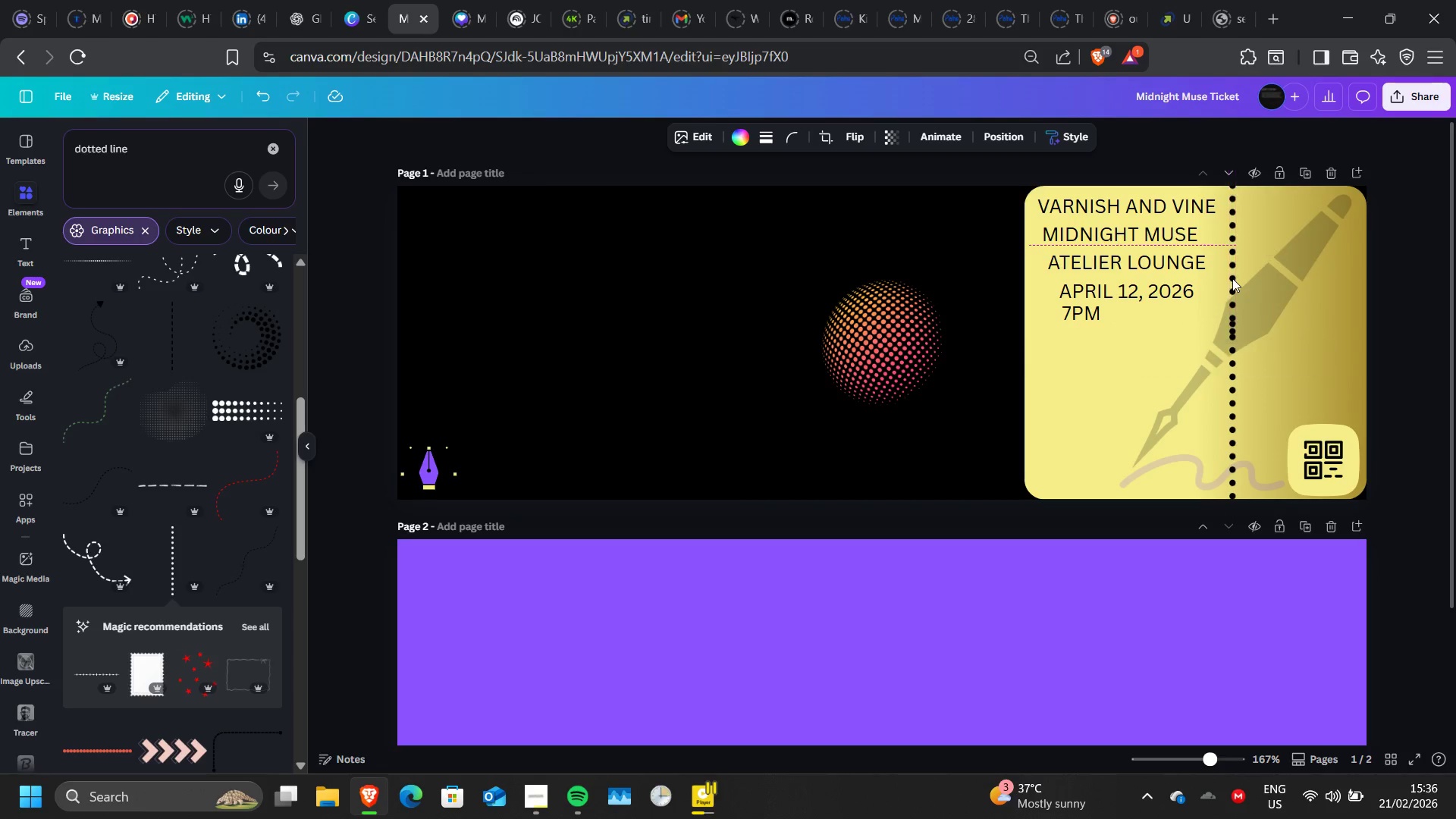 
key(ArrowDown)
 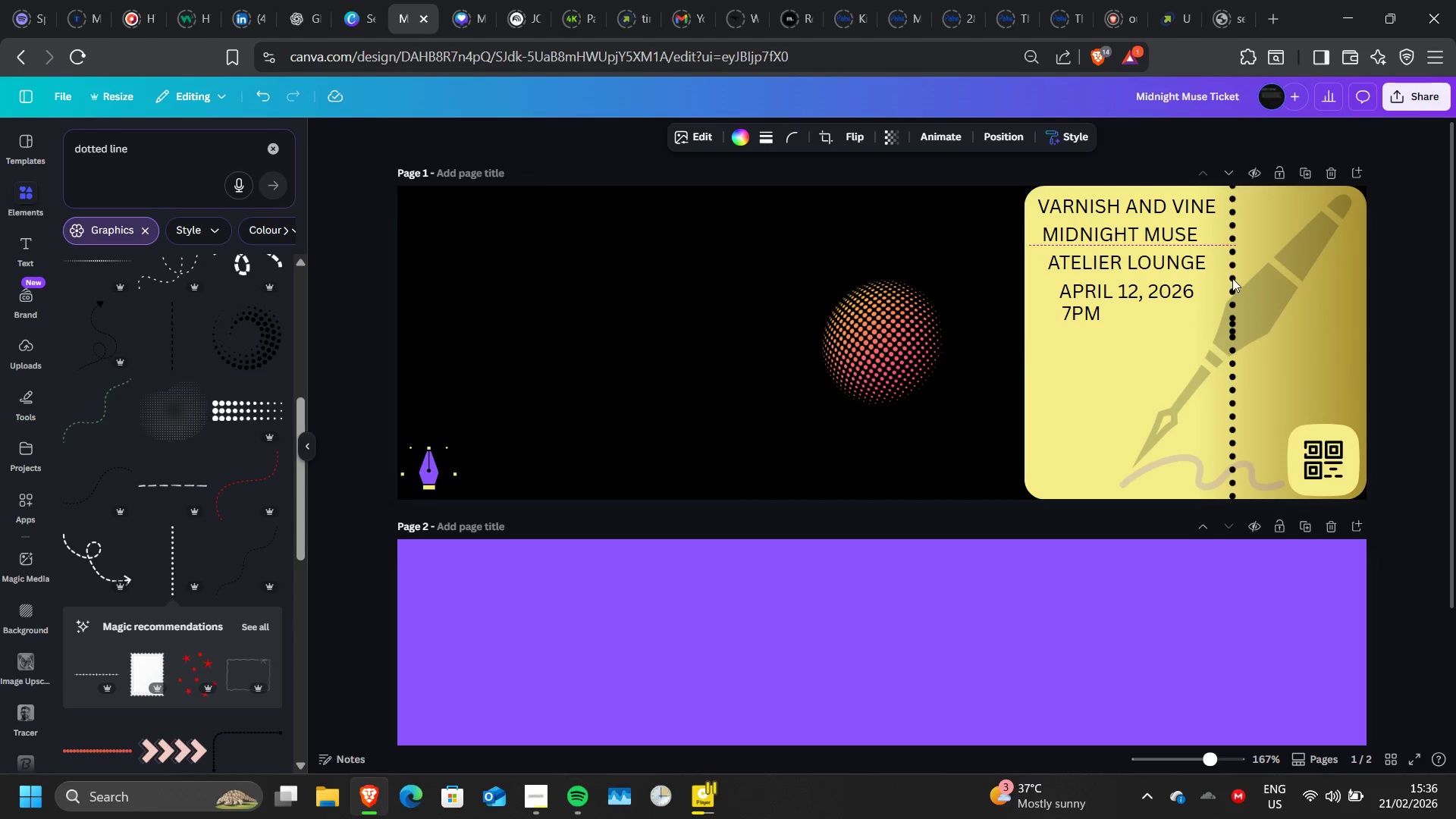 
key(ArrowDown)
 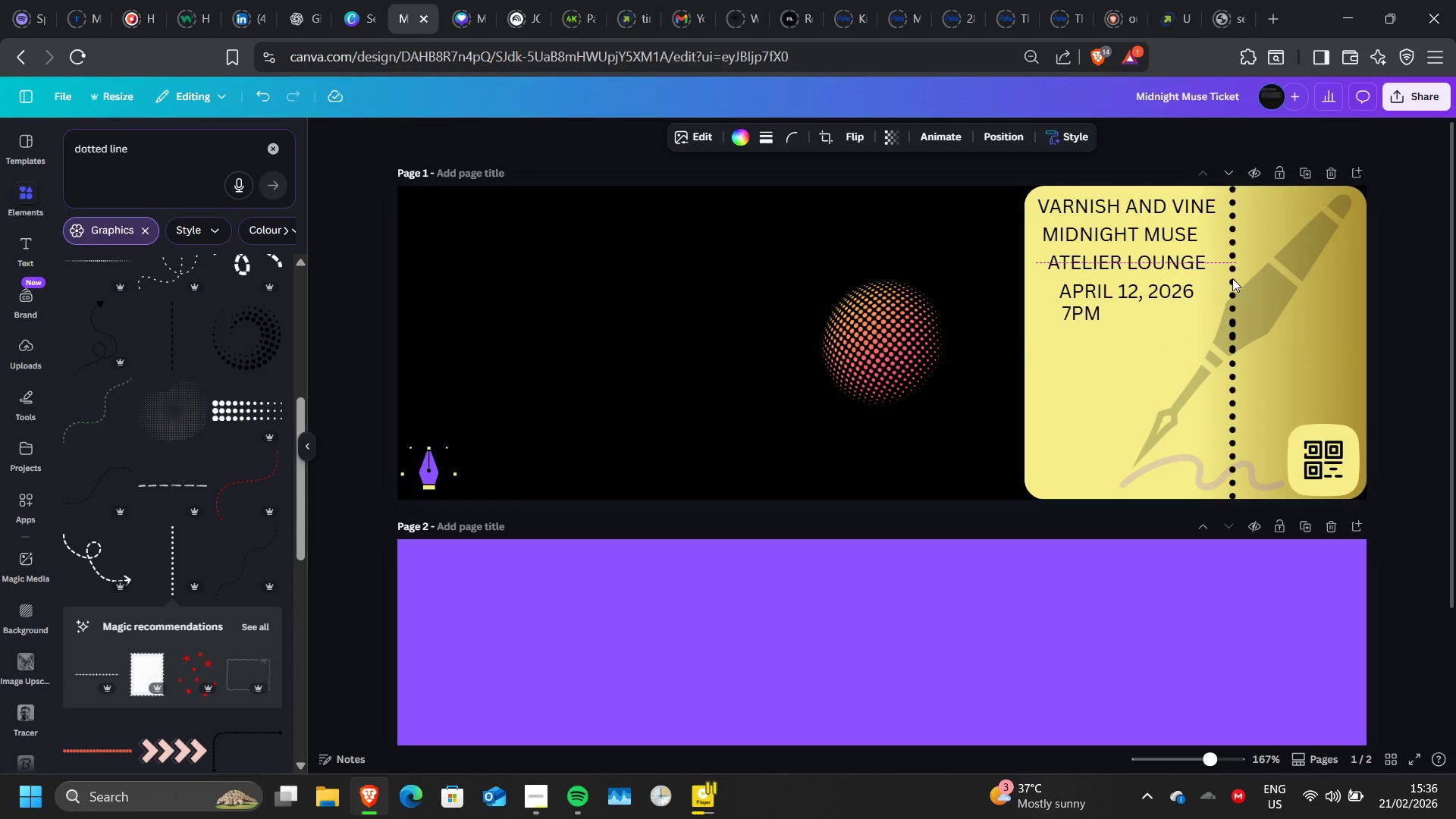 
key(ArrowDown)
 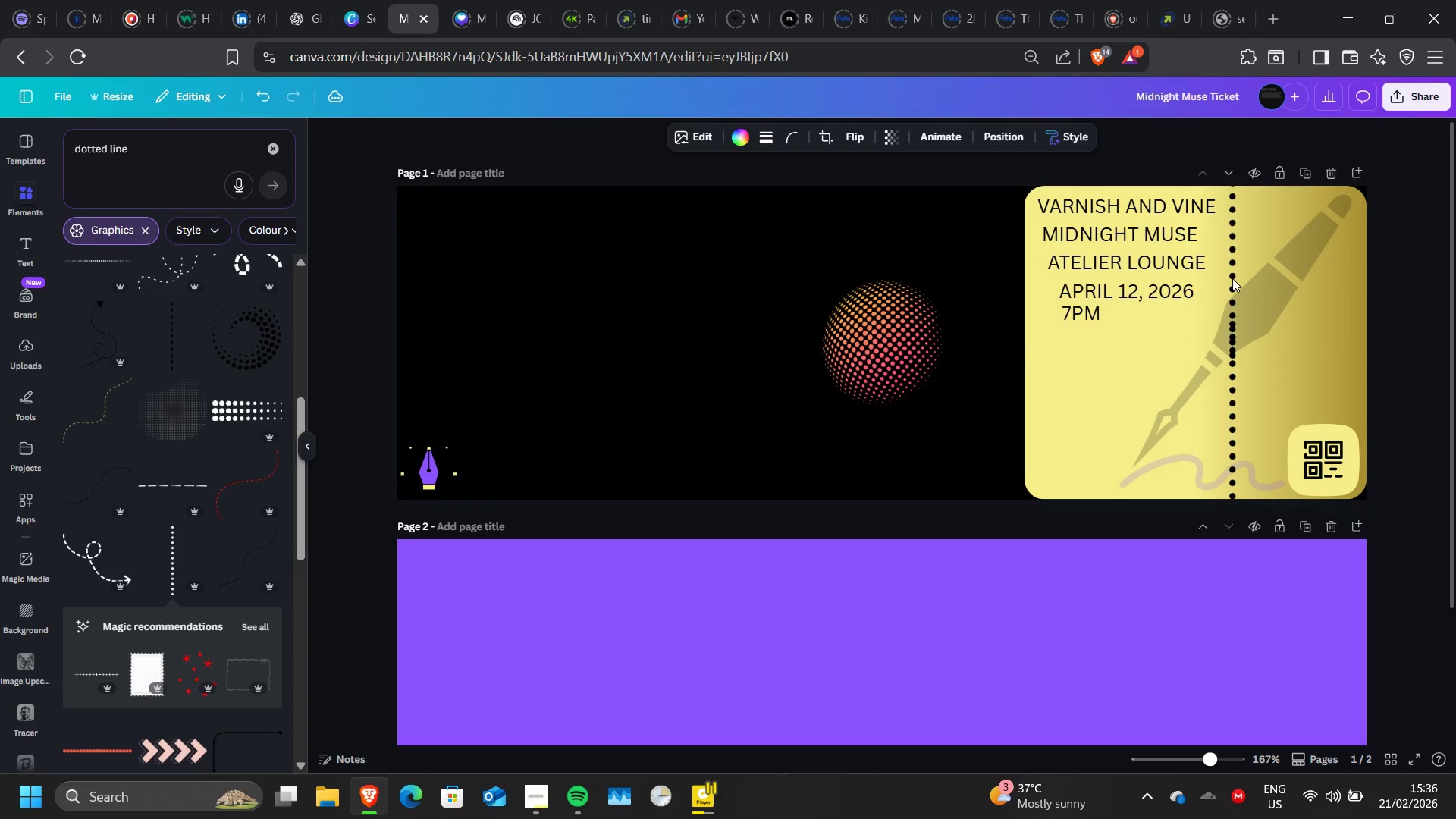 
key(ArrowDown)
 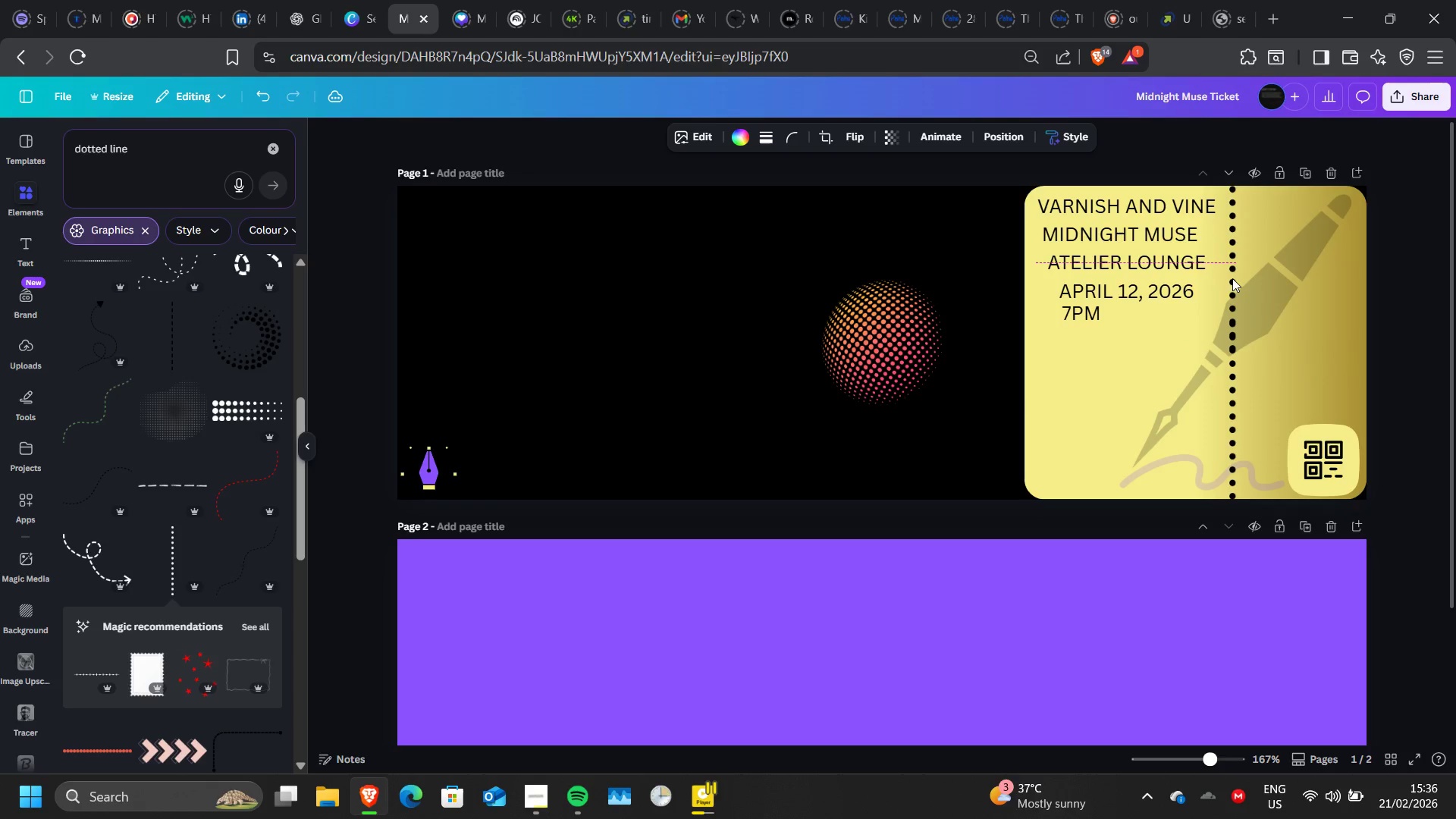 
key(ArrowUp)
 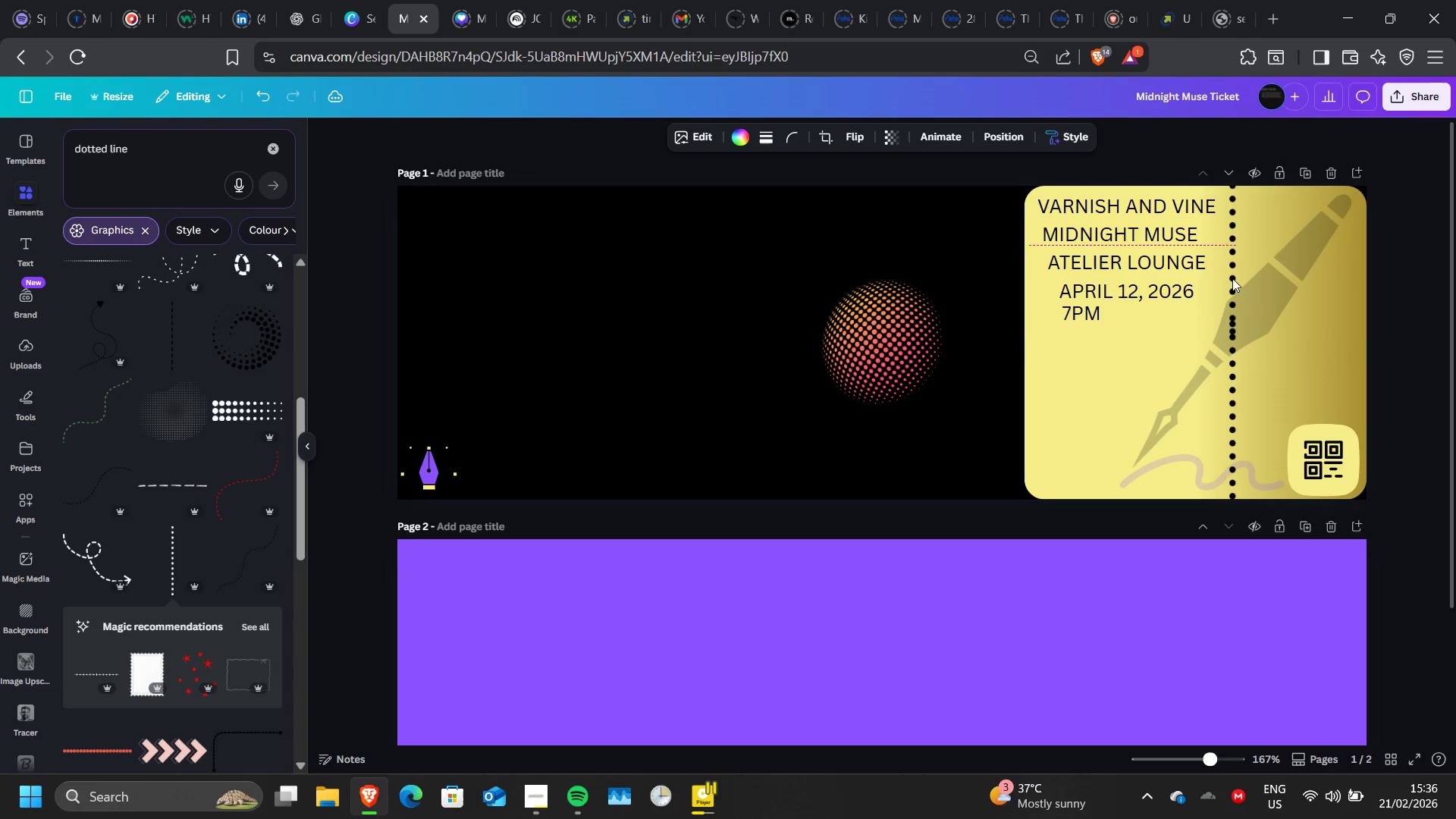 
key(ArrowUp)
 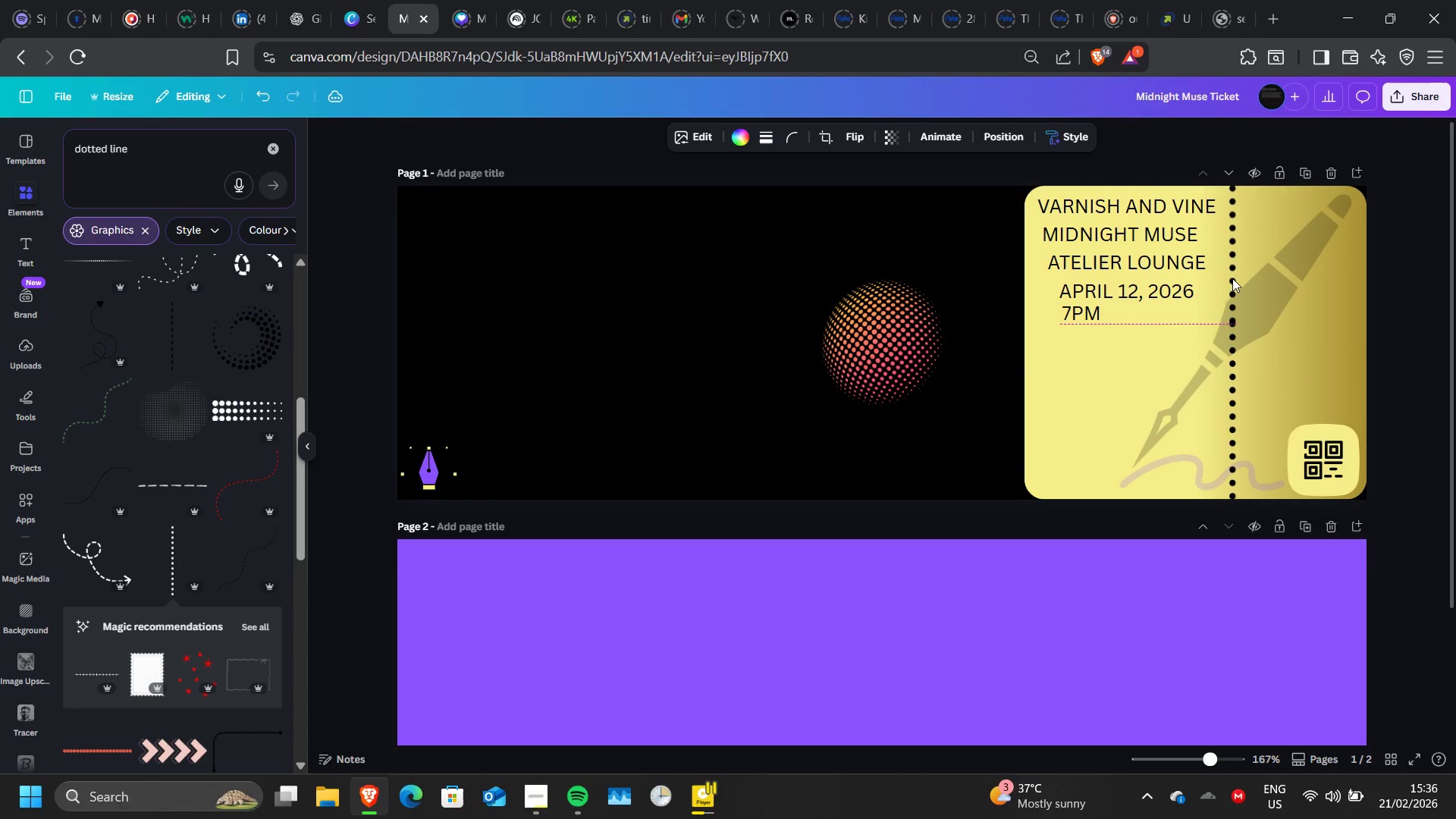 
key(ArrowUp)
 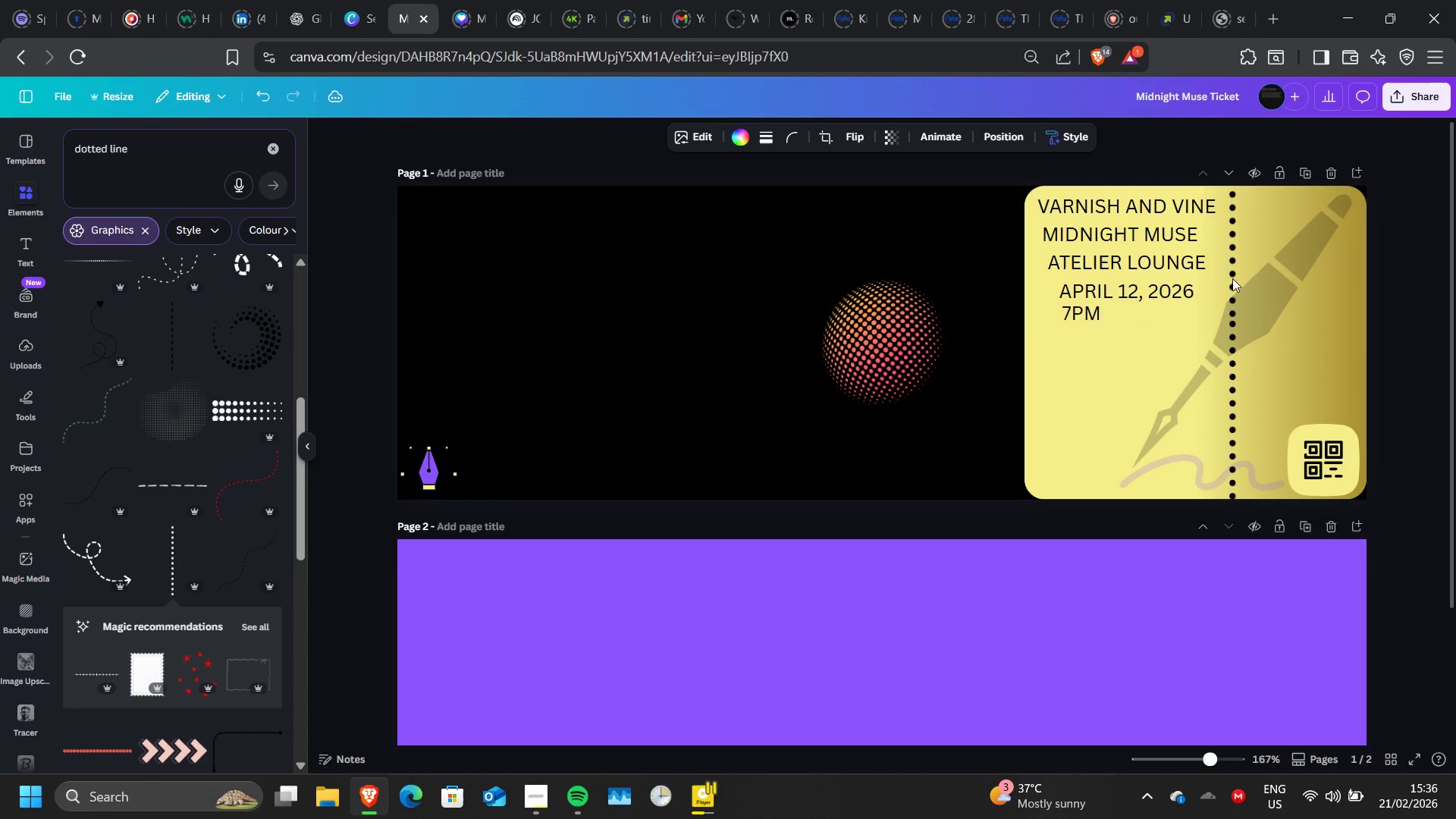 
key(ArrowUp)
 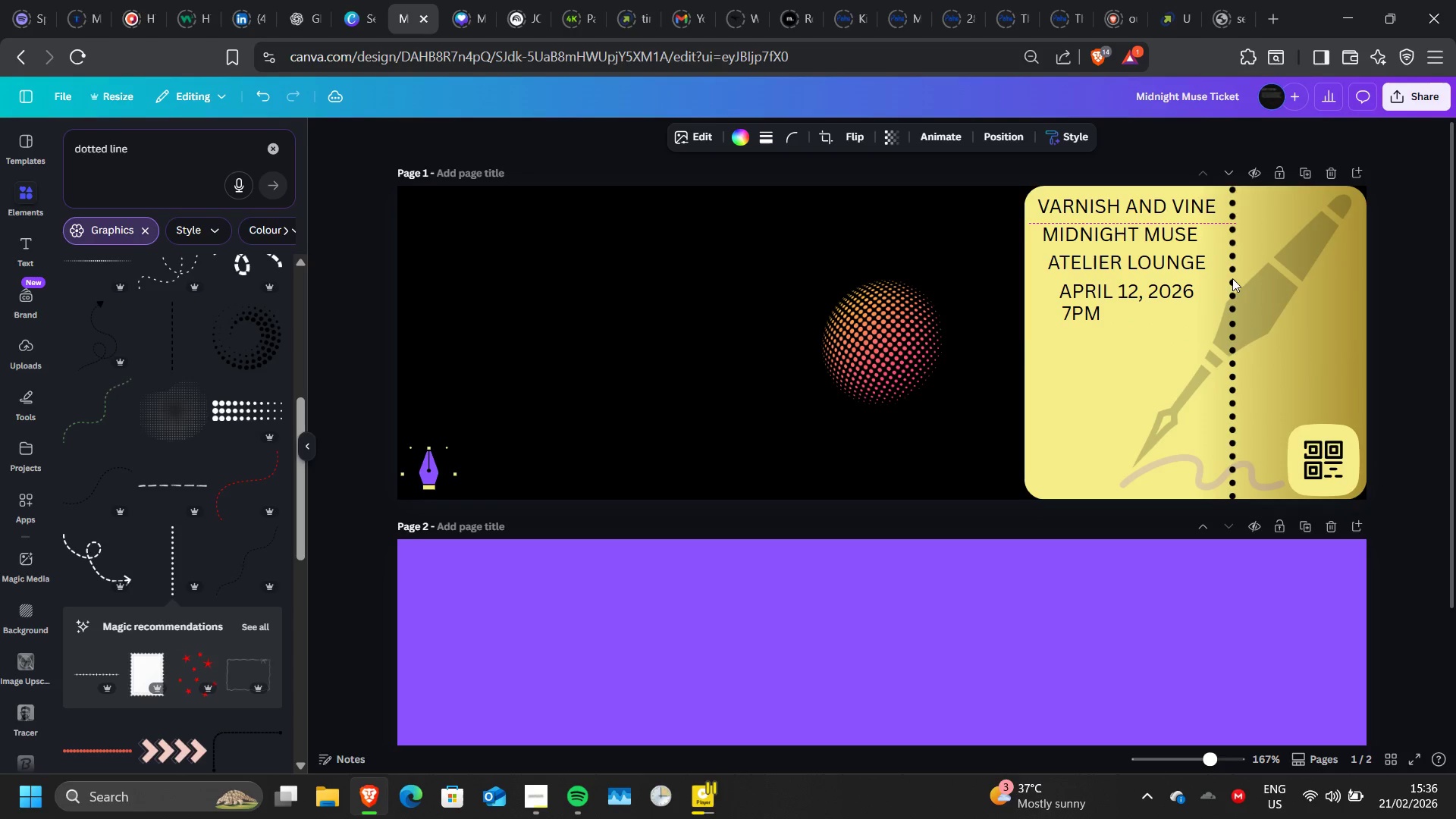 
key(ArrowUp)
 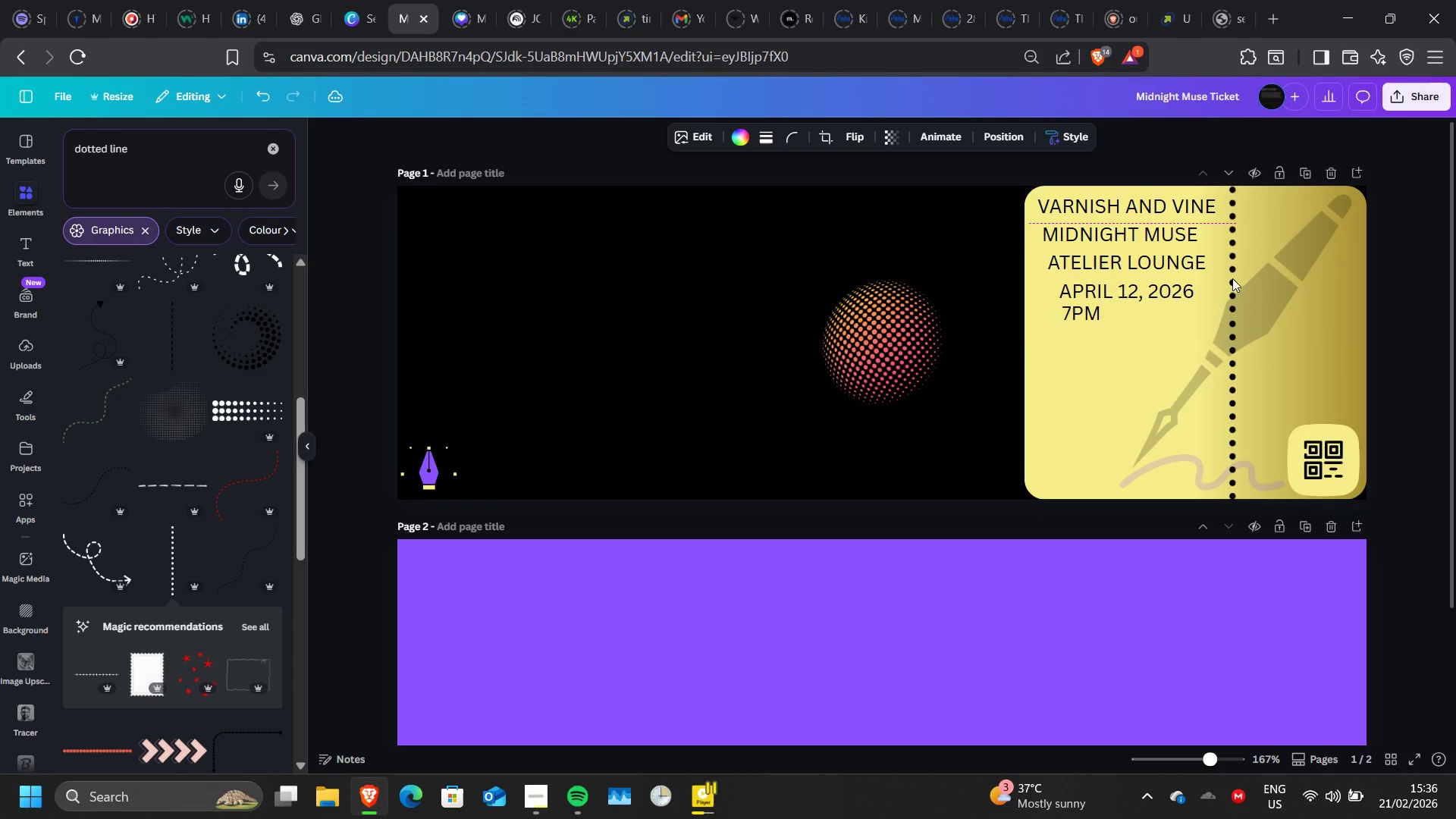 
key(ArrowUp)
 